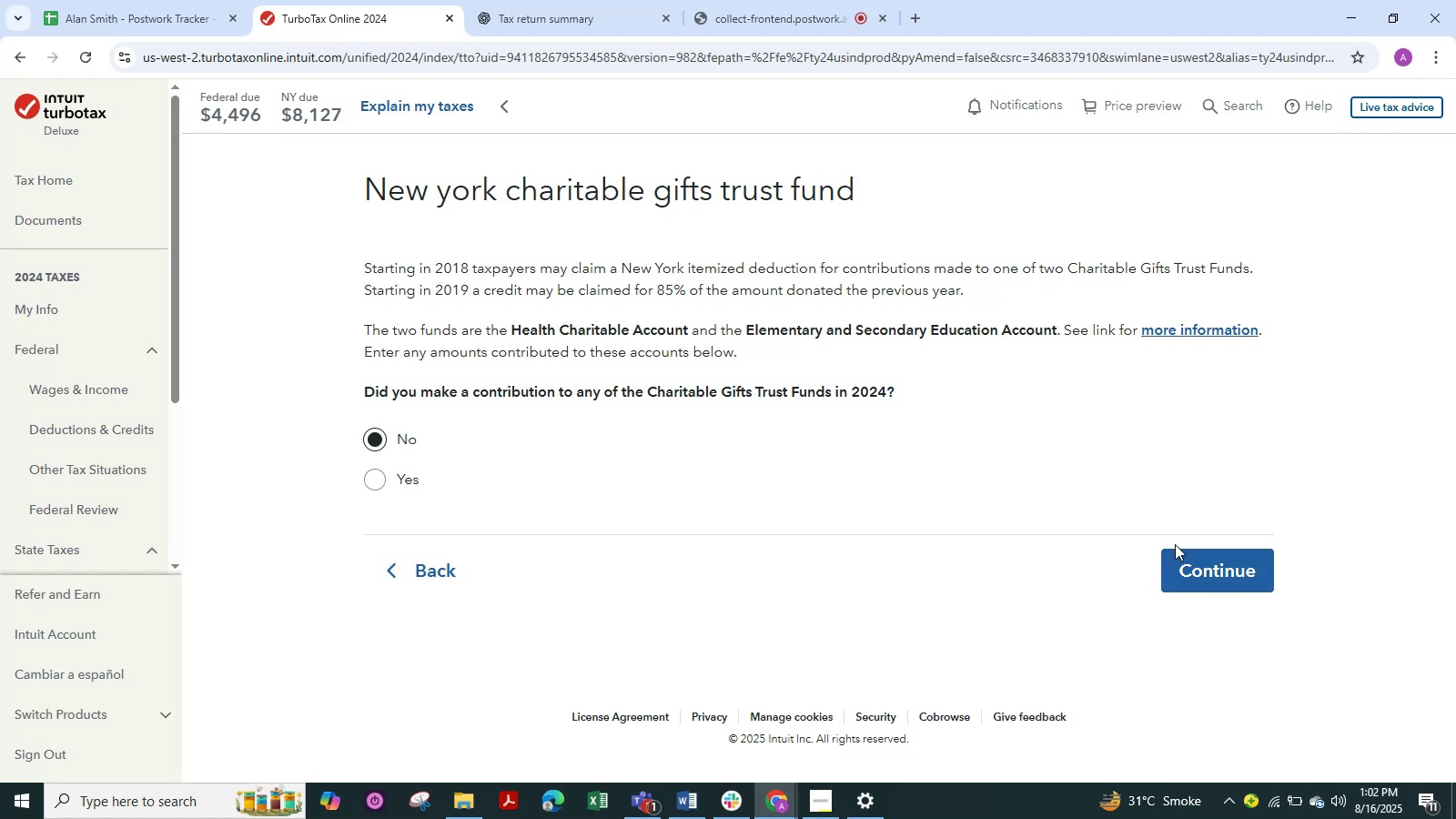 
left_click([1175, 544])
 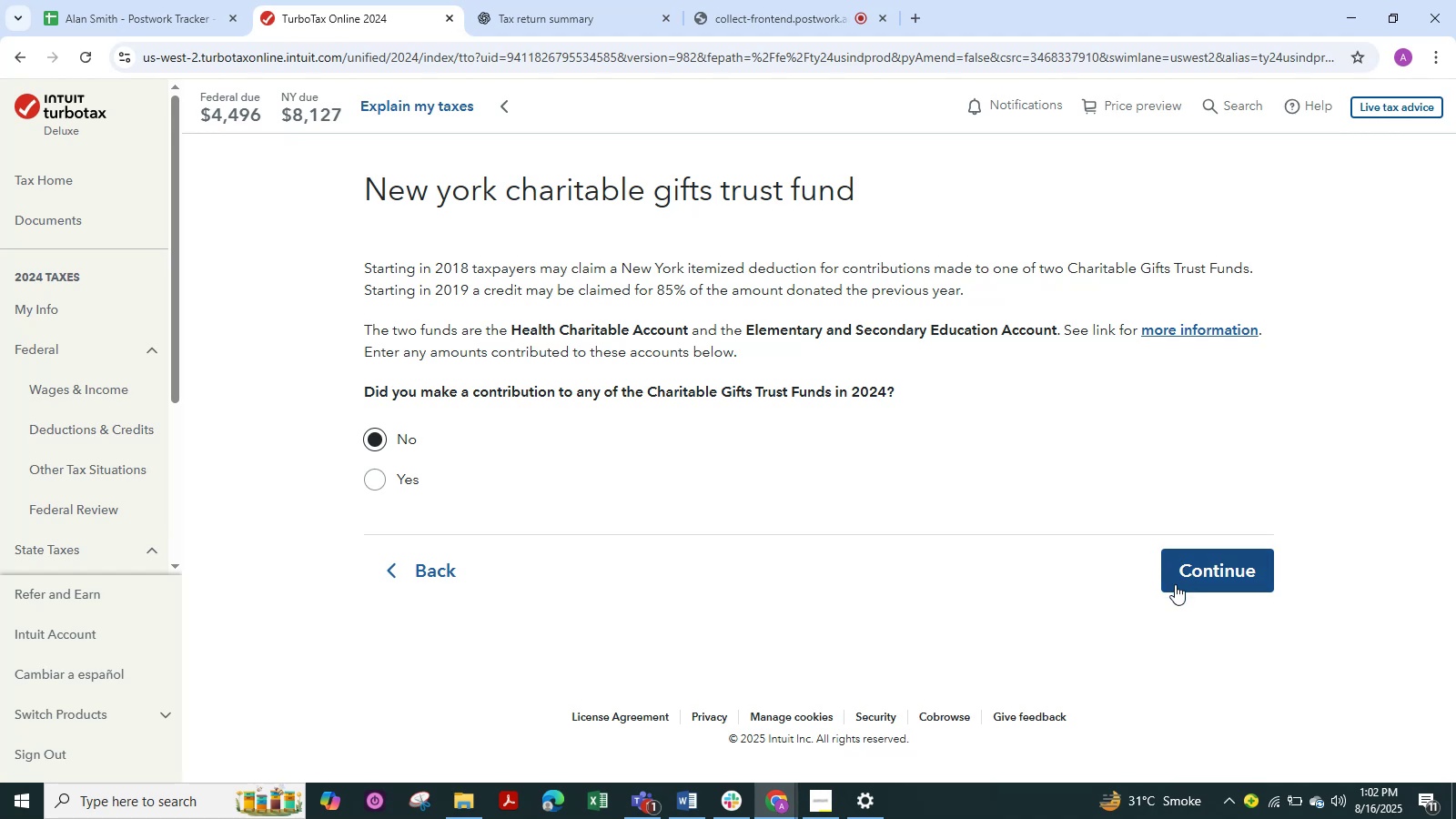 
left_click([1176, 587])
 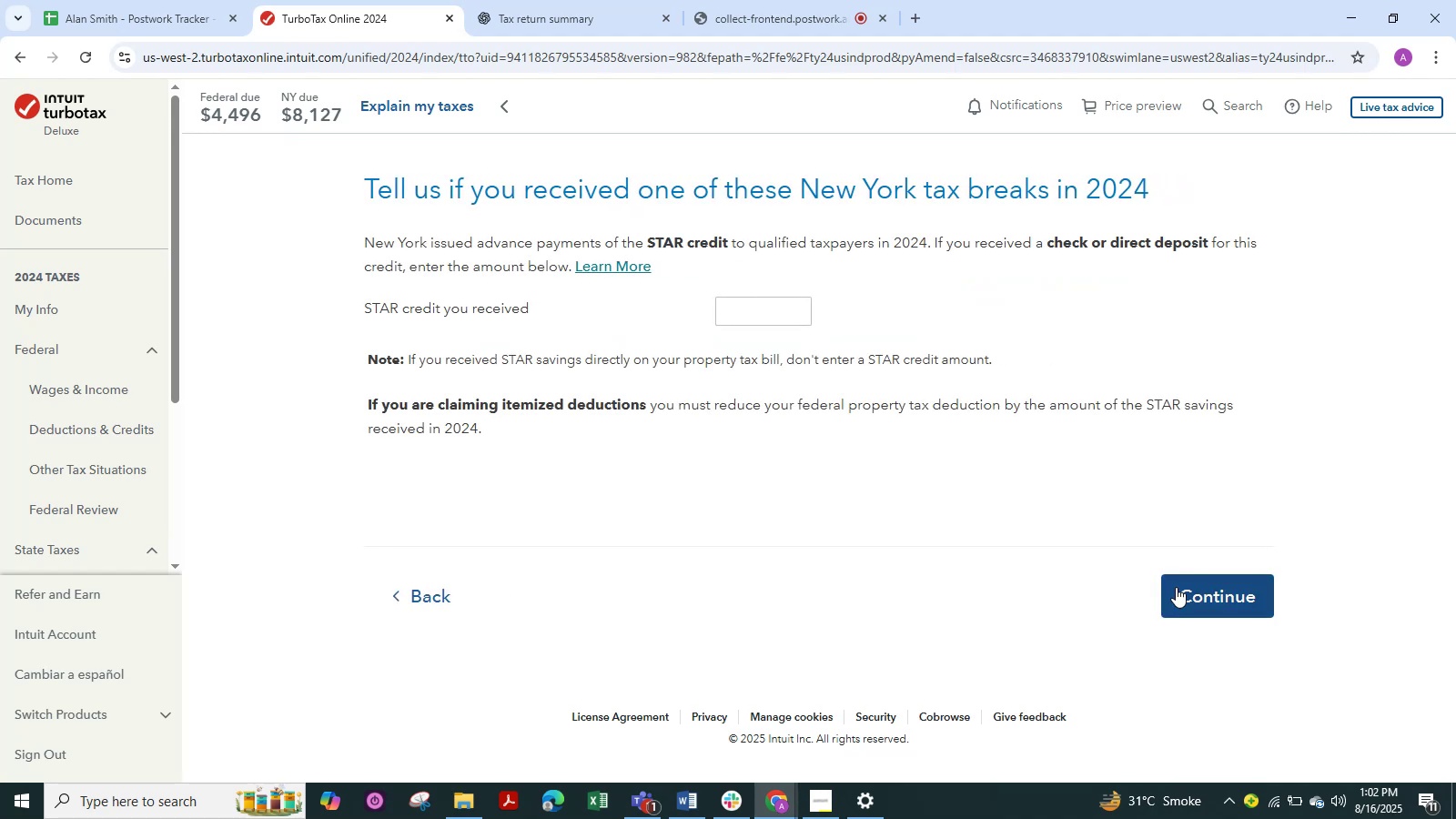 
wait(5.44)
 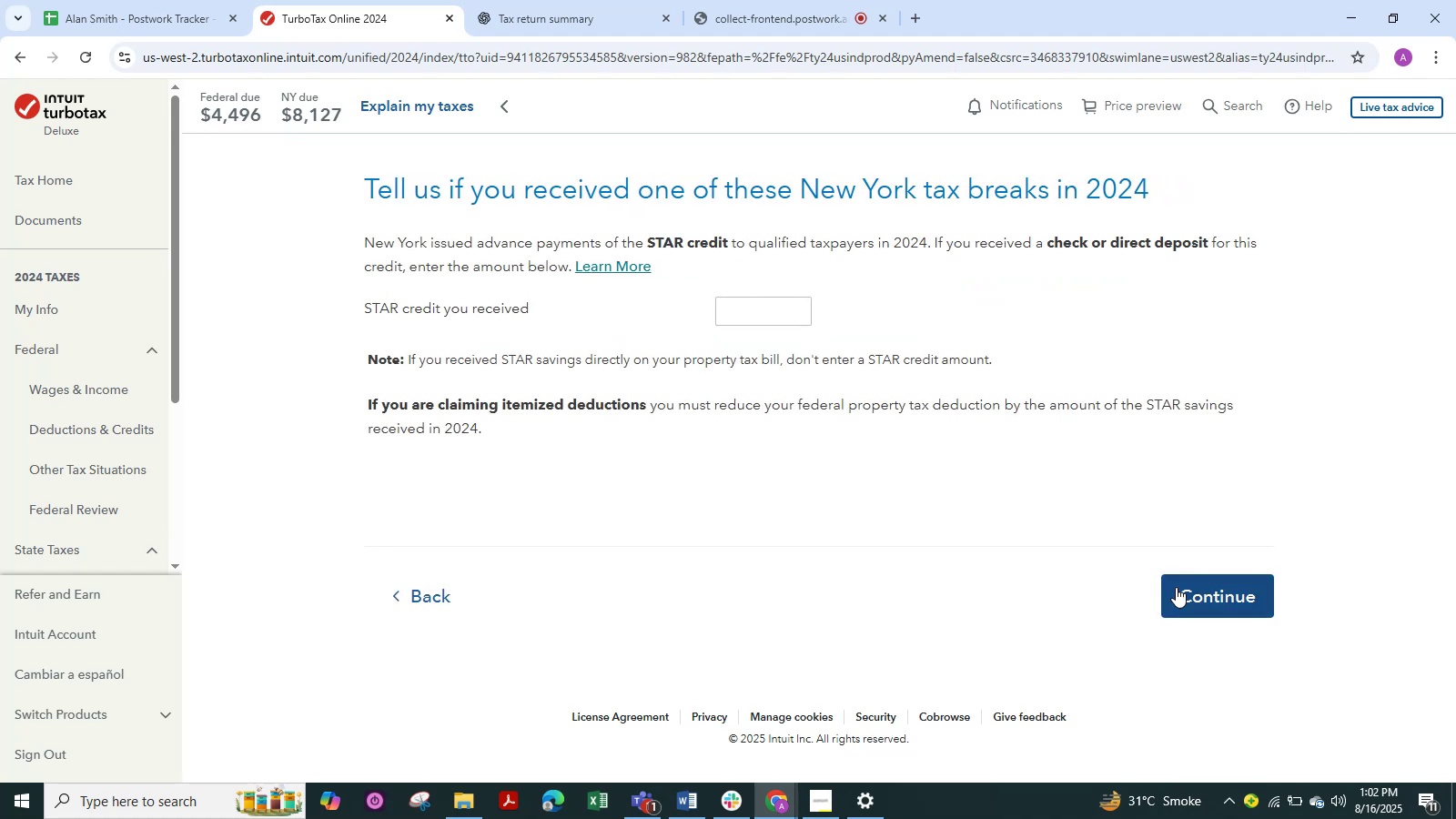 
left_click([1123, 557])
 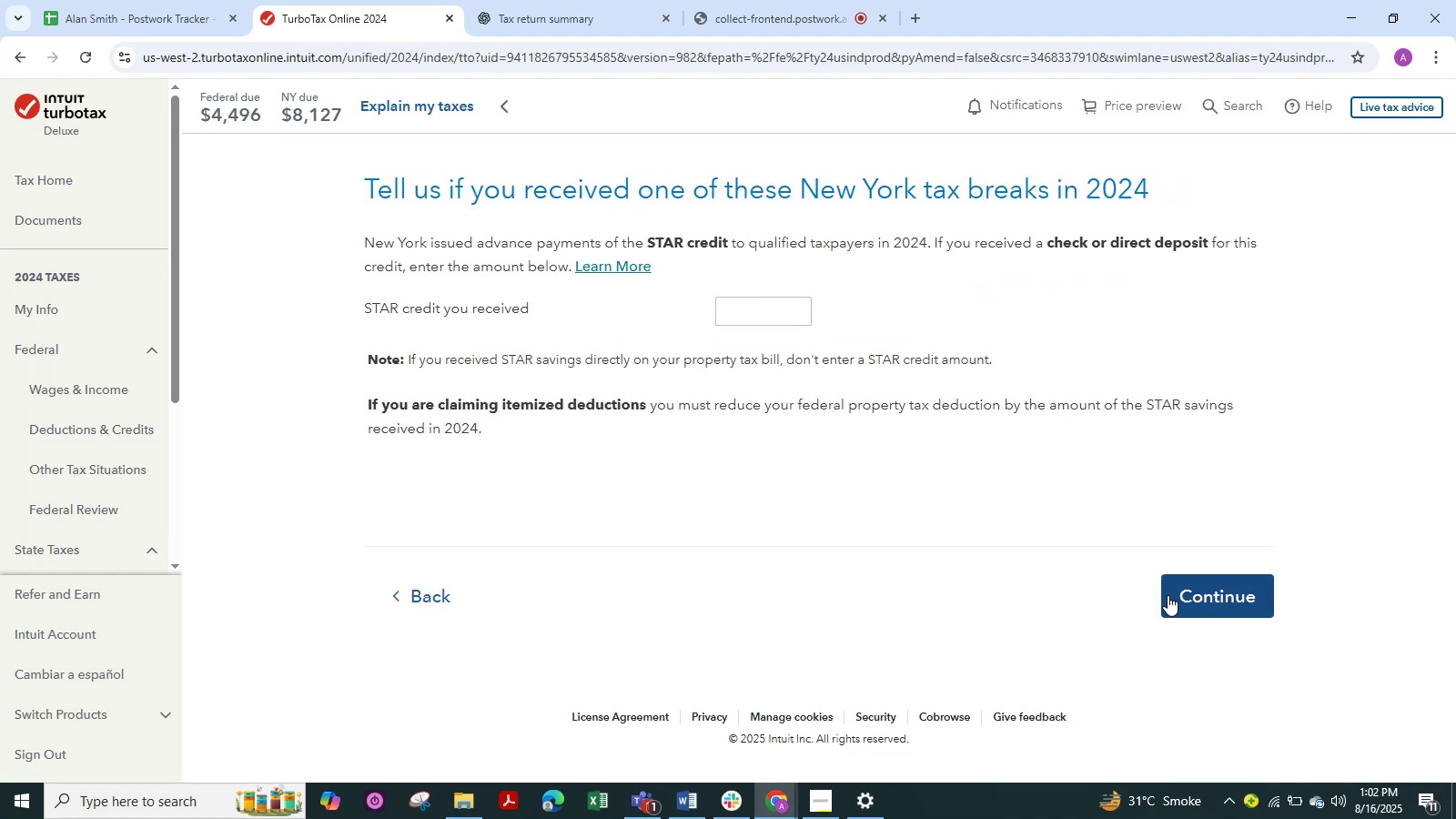 
left_click([1168, 595])
 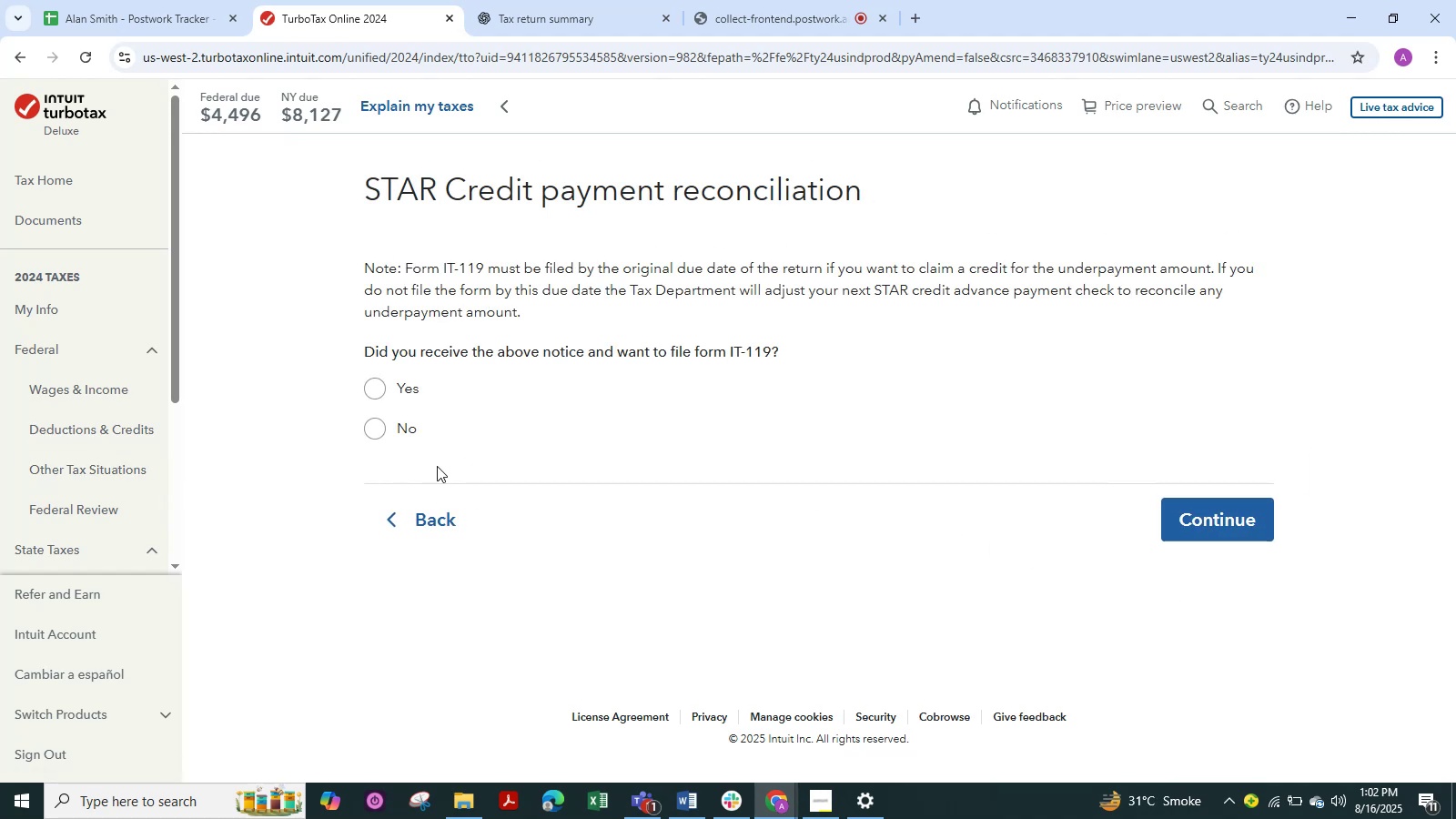 
wait(6.36)
 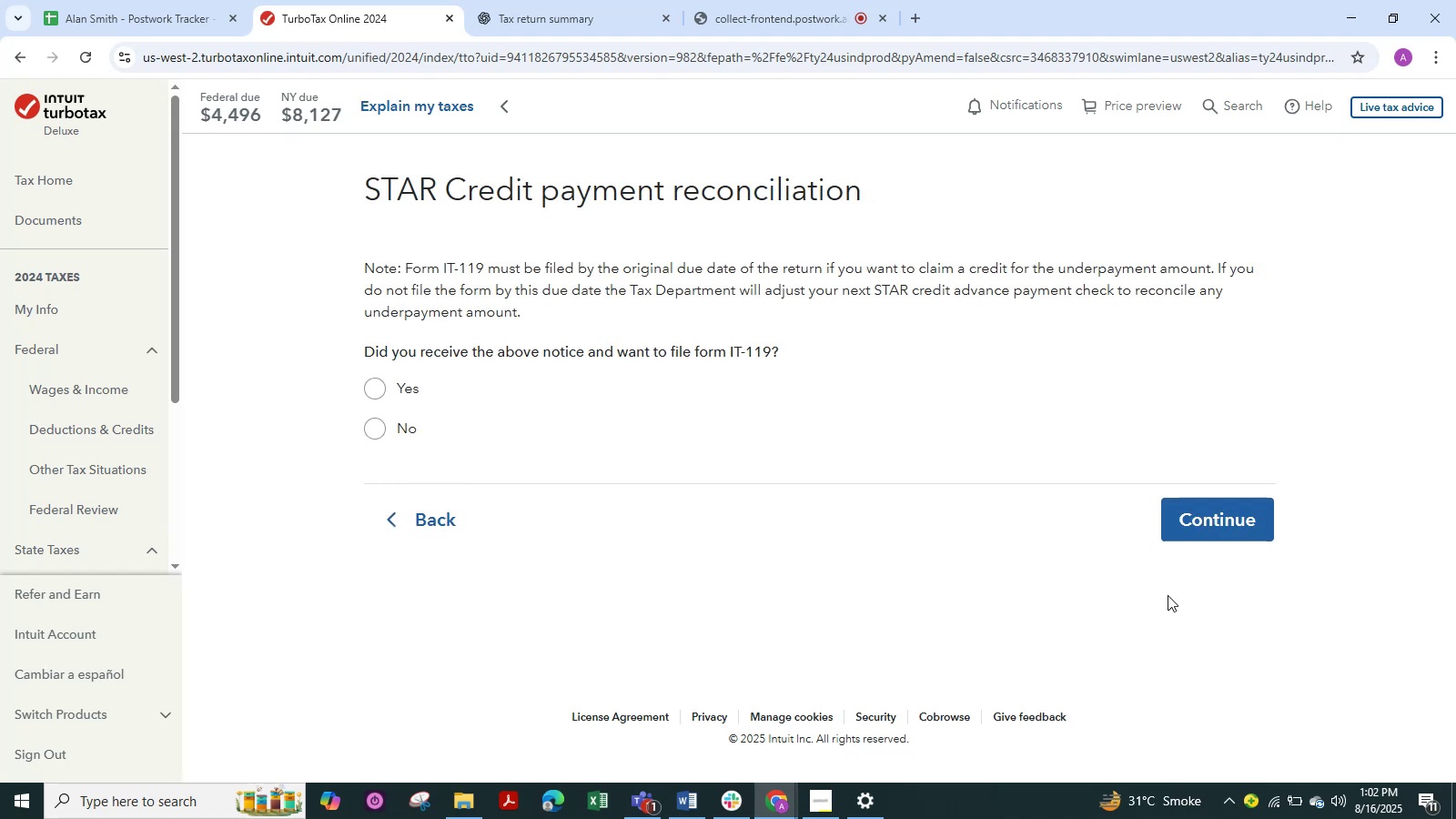 
left_click([374, 428])
 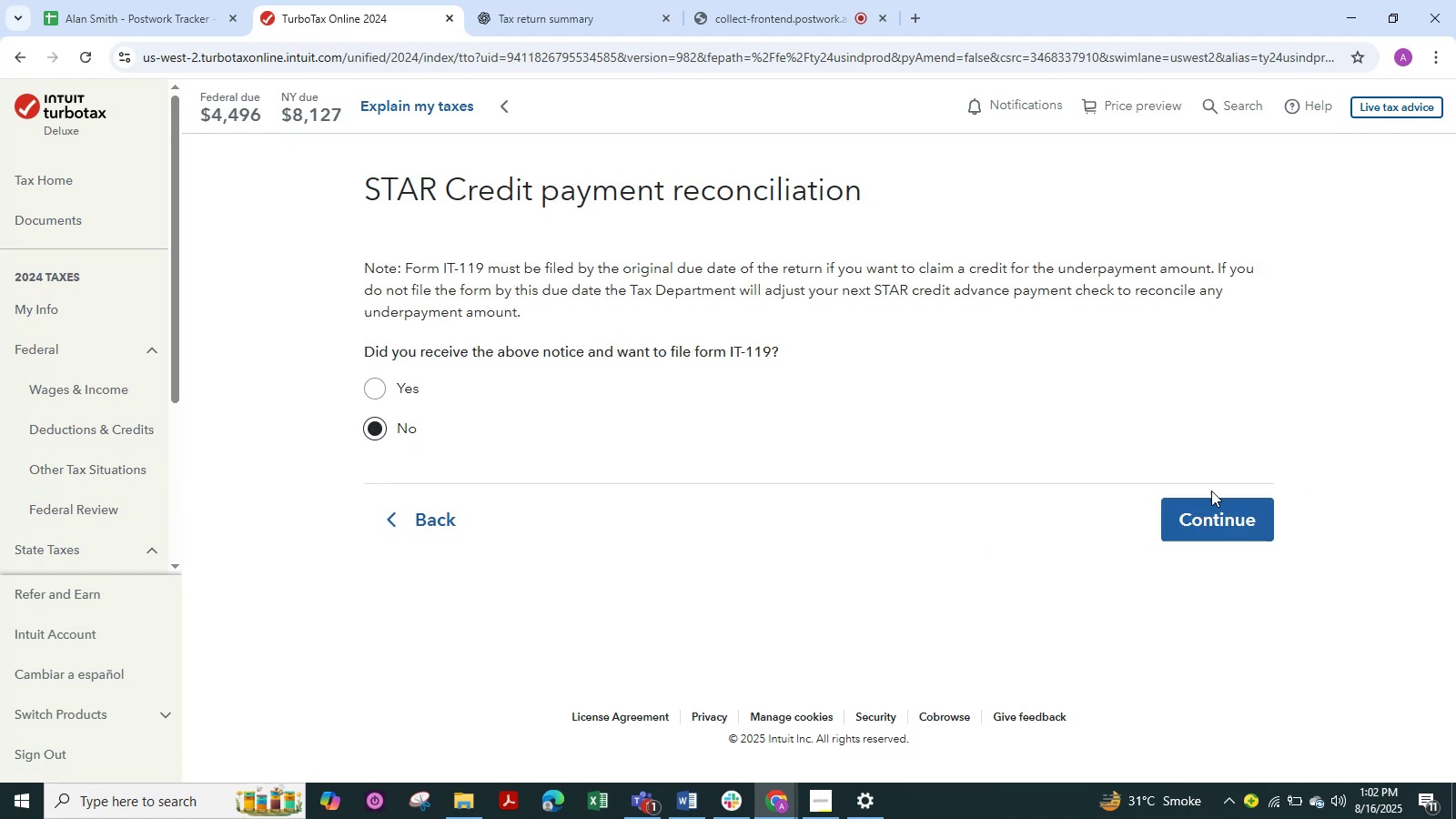 
left_click([1216, 541])
 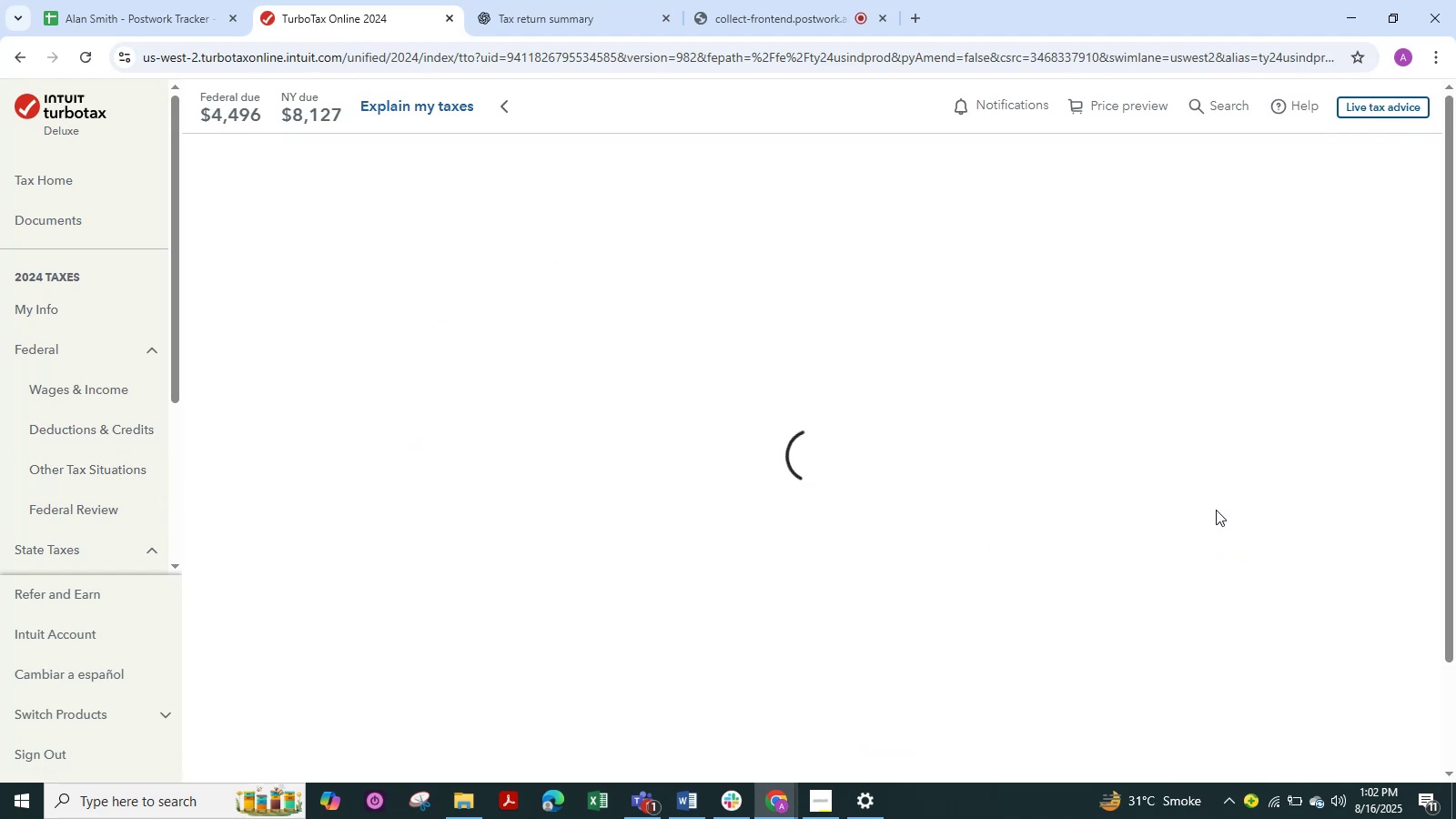 
left_click([1216, 510])
 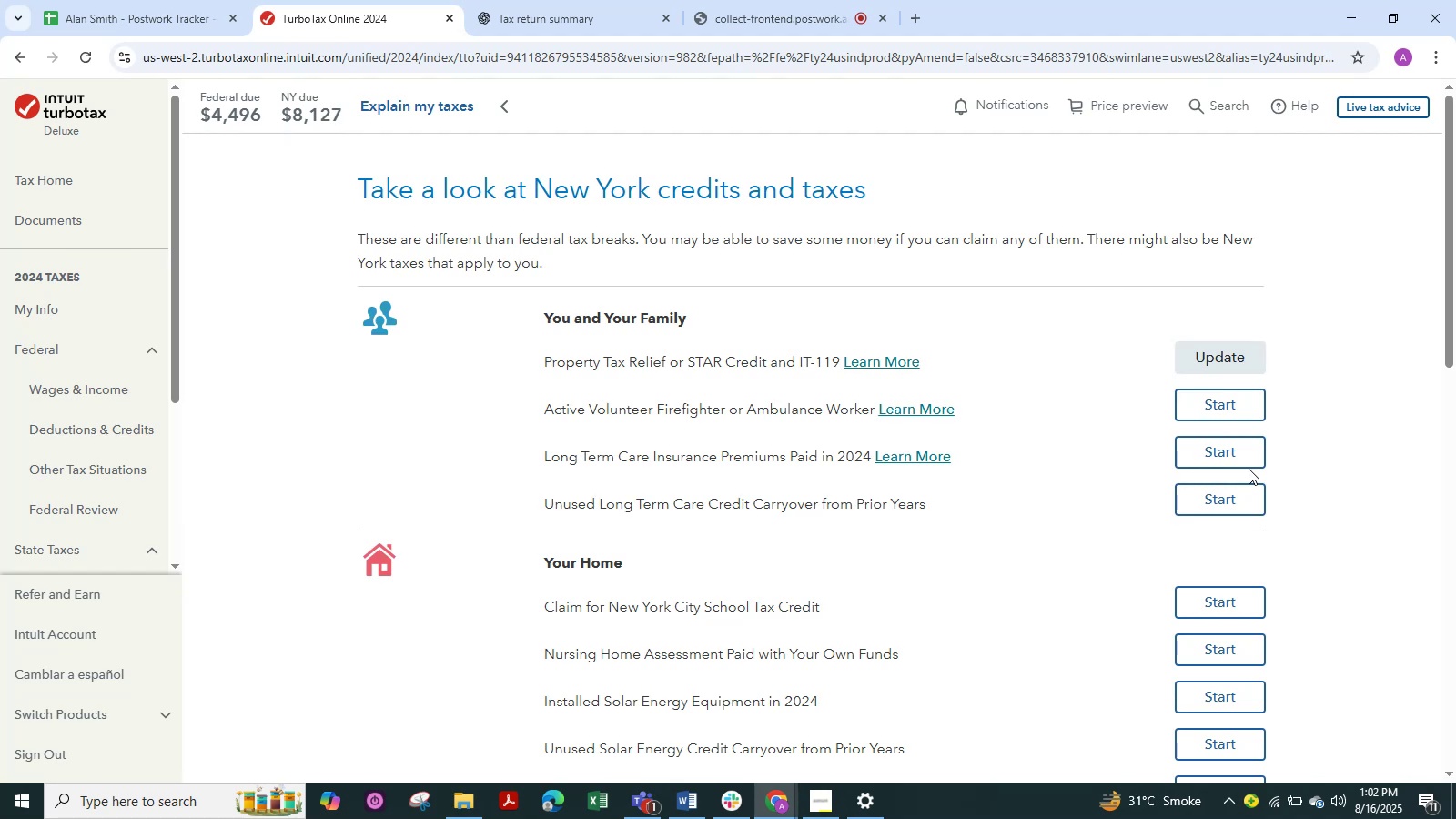 
scroll: coordinate [1246, 450], scroll_direction: down, amount: 15.0
 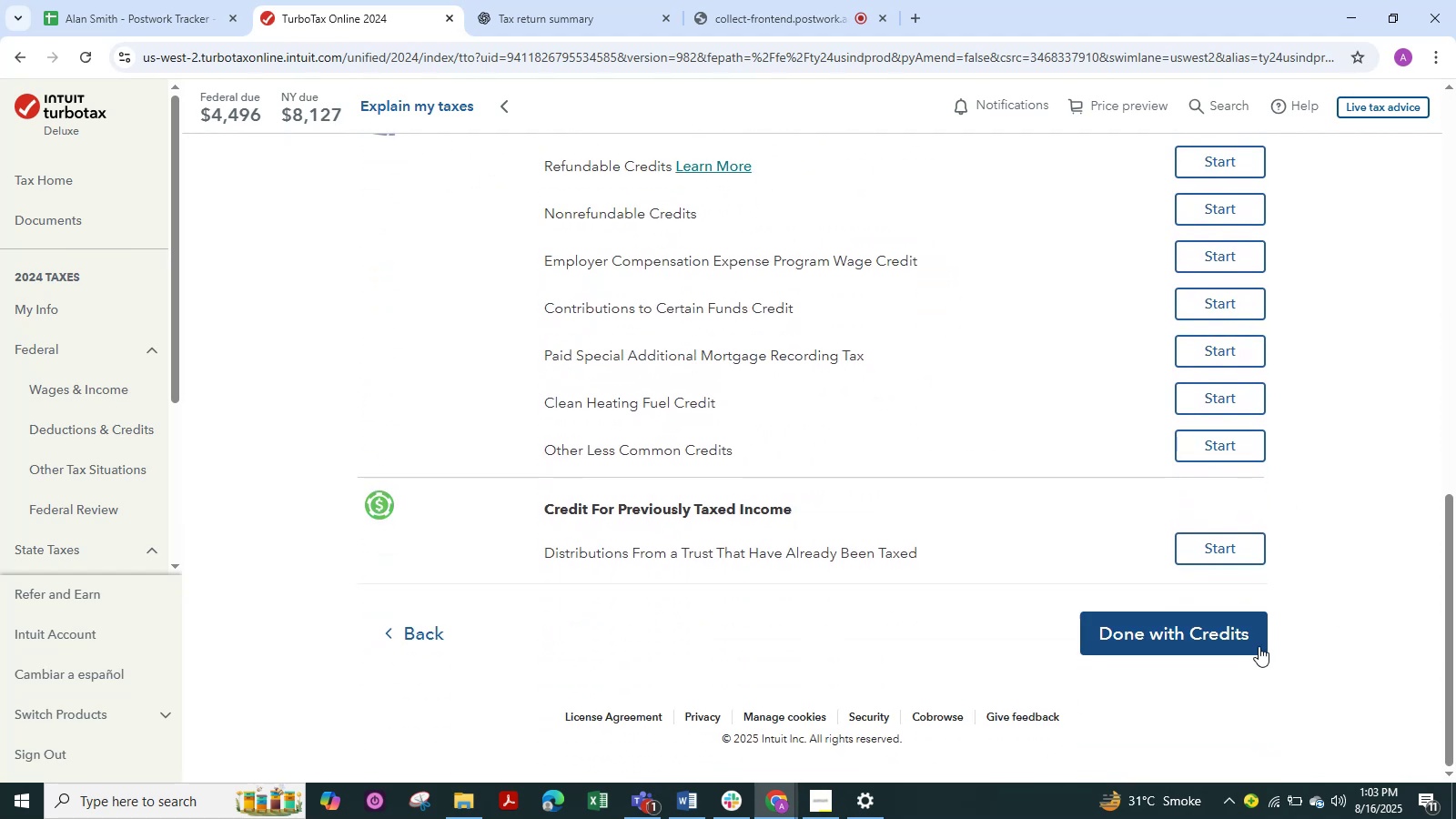 
left_click([1253, 640])
 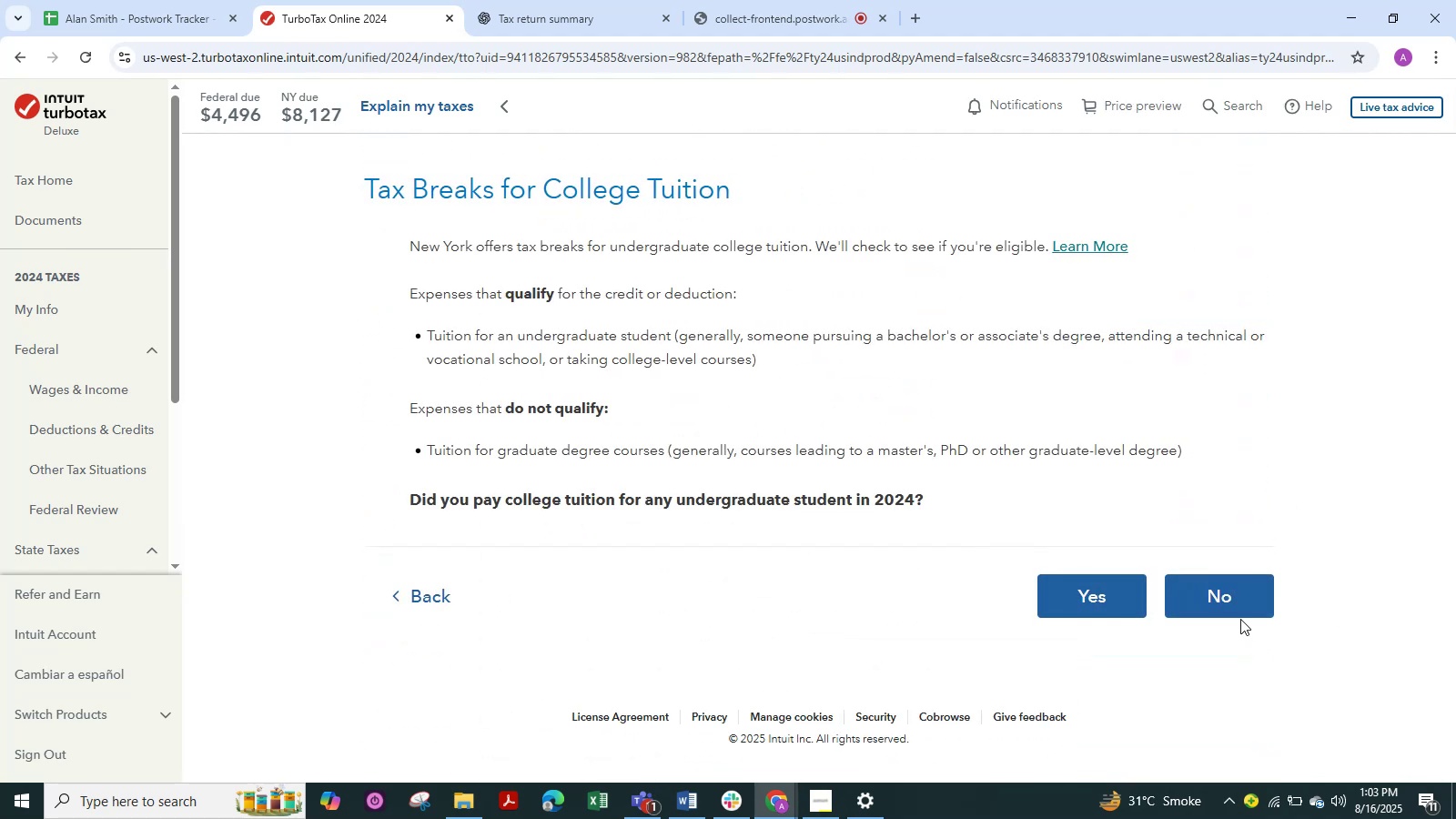 
left_click([1240, 617])
 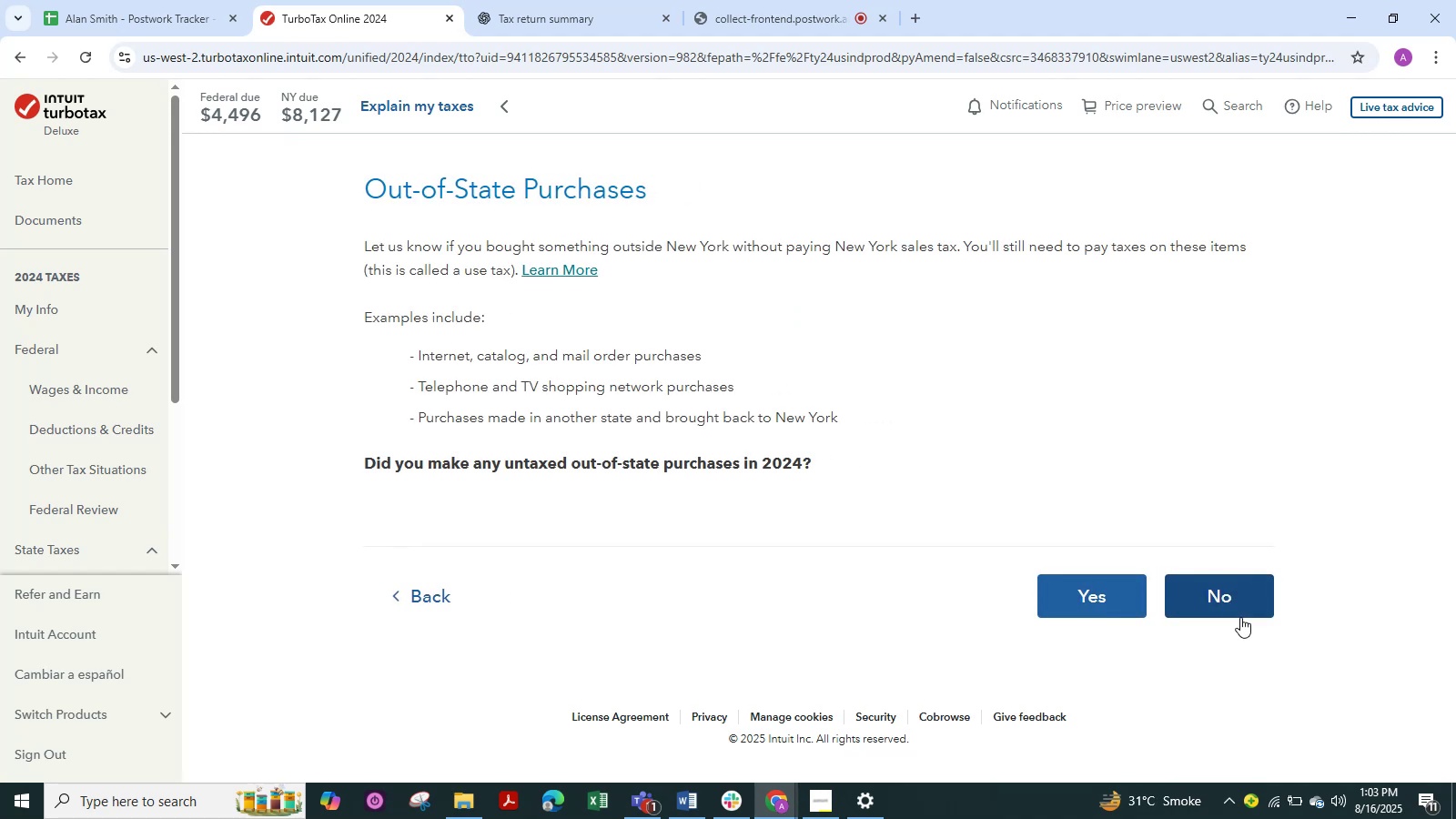 
left_click([1240, 617])
 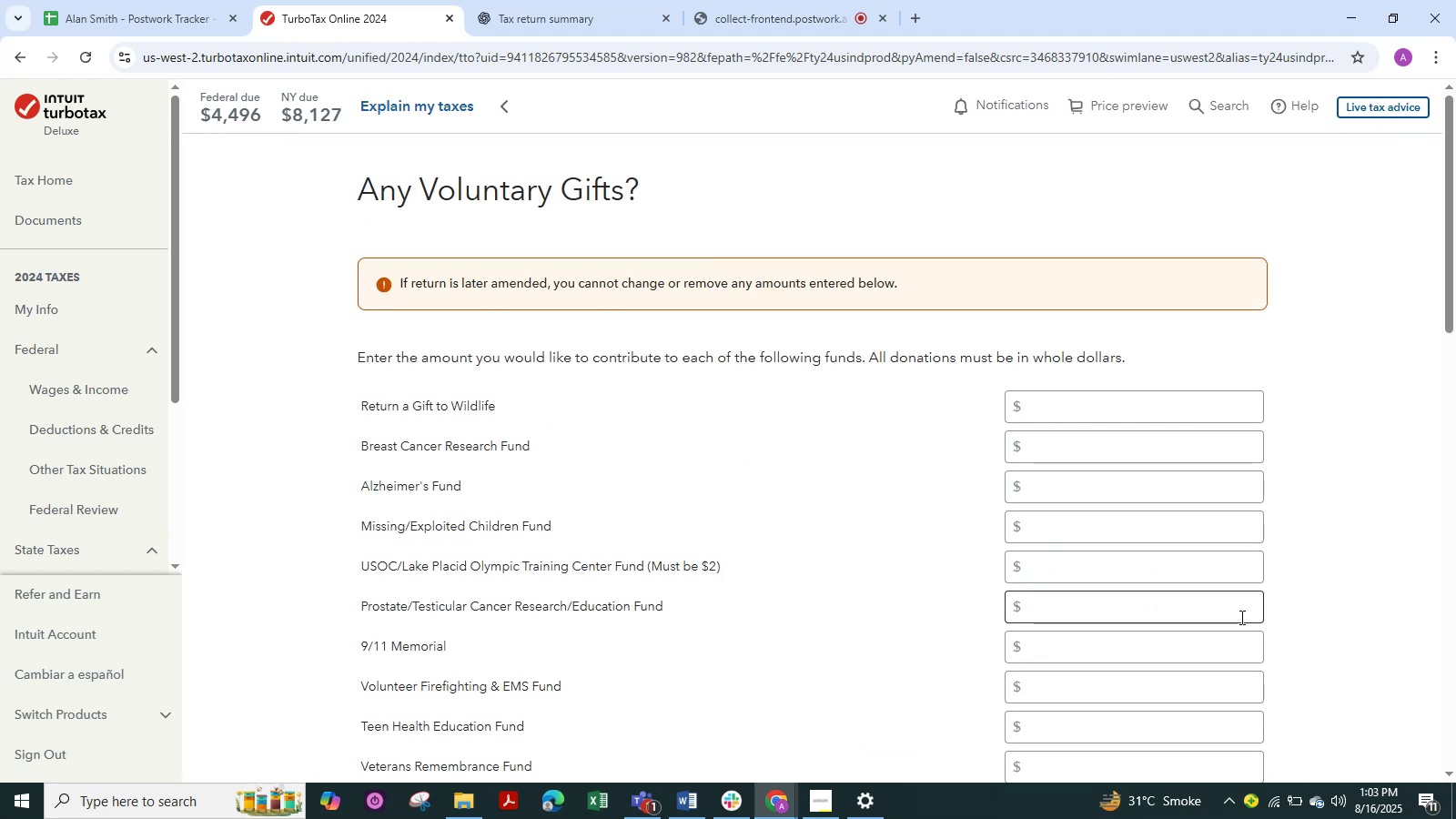 
scroll: coordinate [1240, 617], scroll_direction: down, amount: 1.0
 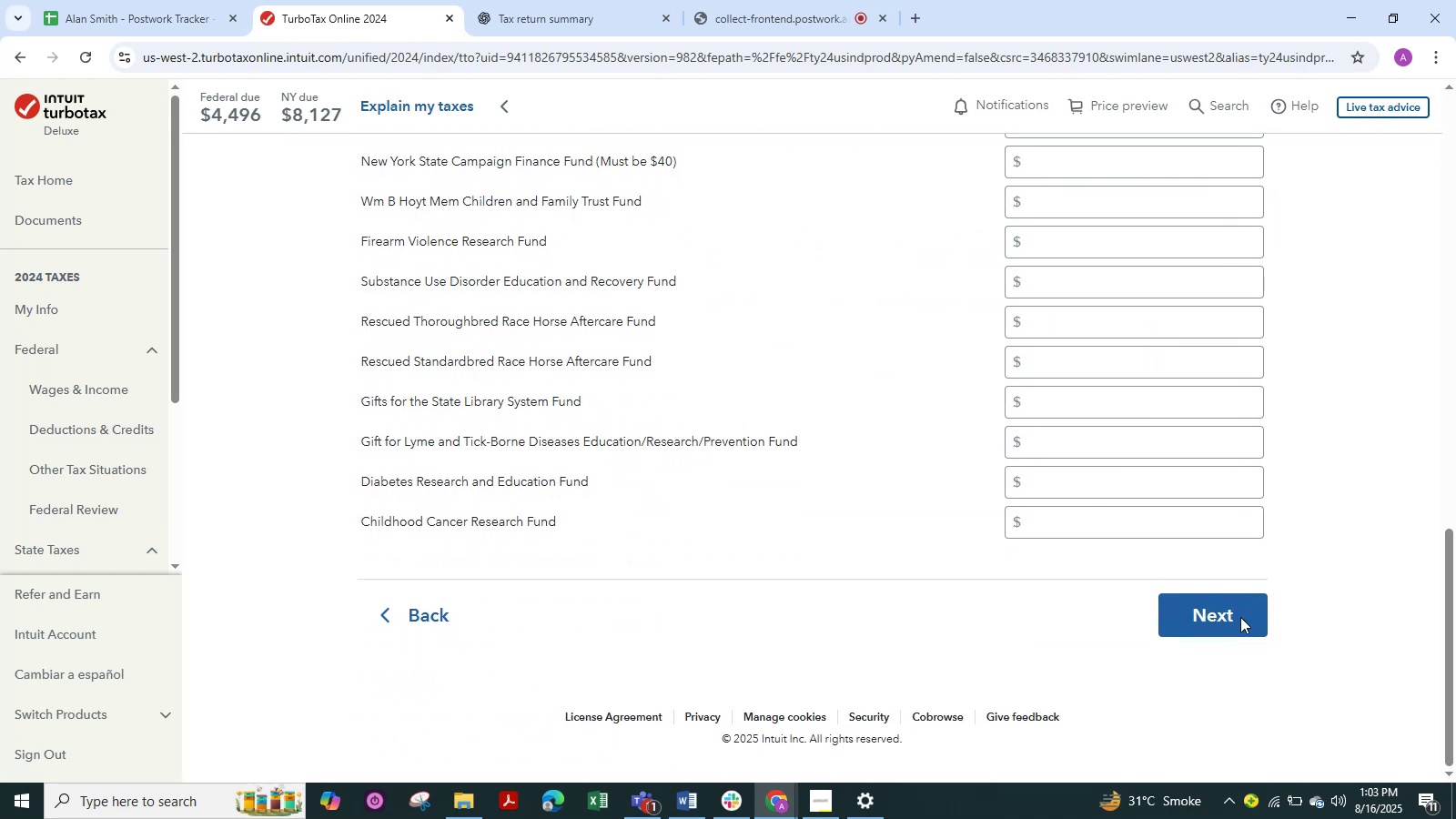 
left_click([1240, 617])
 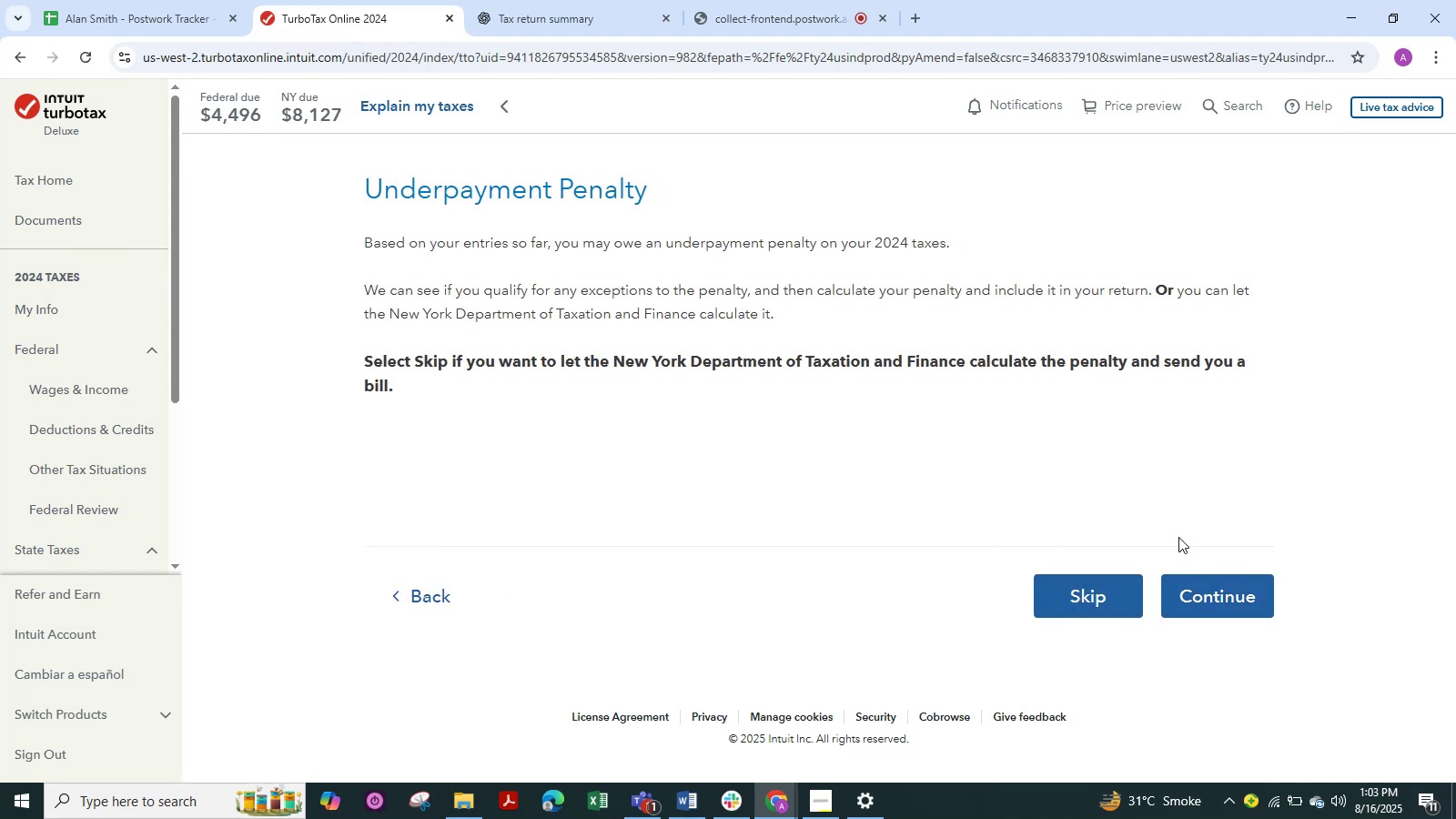 
wait(14.98)
 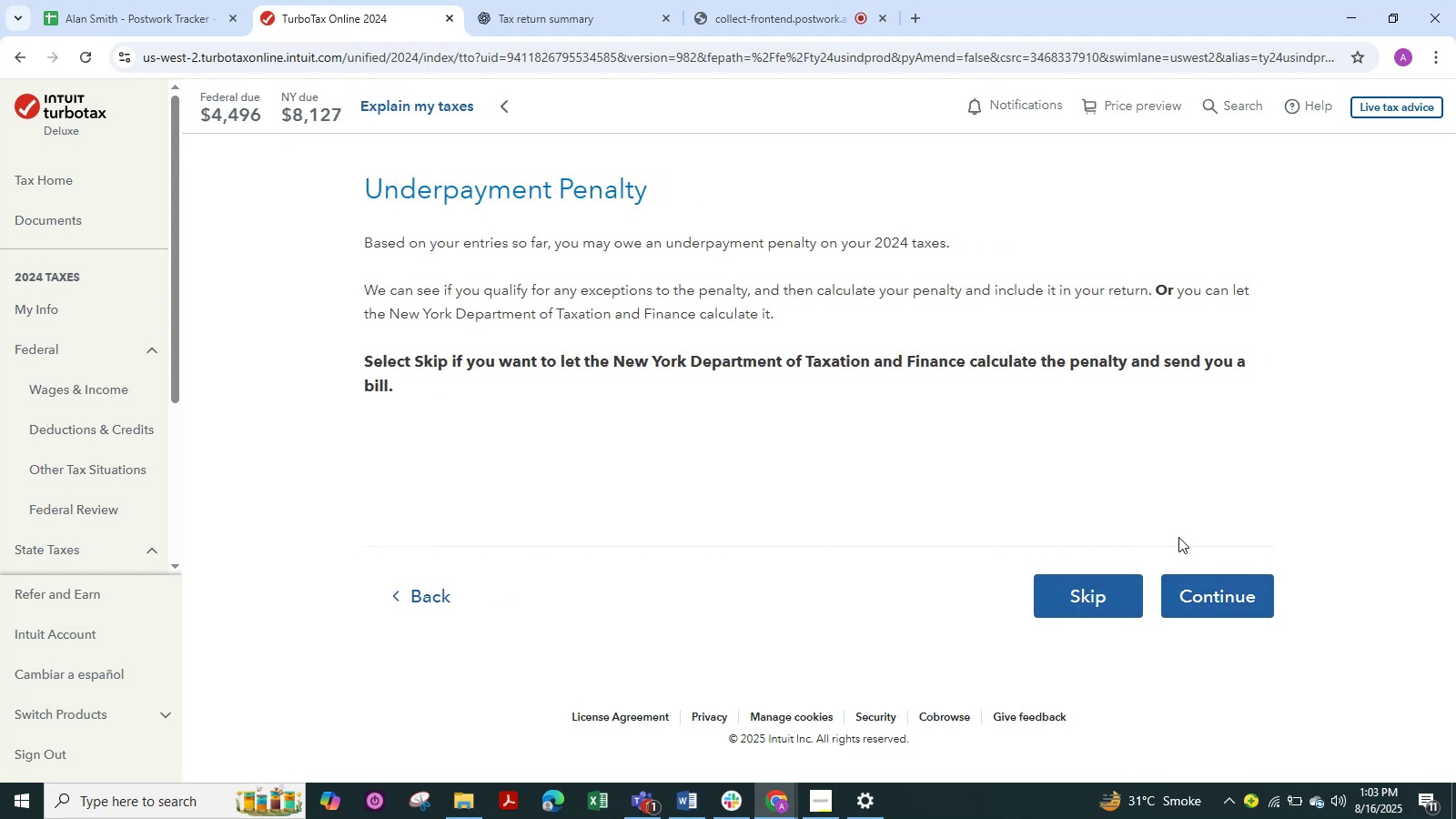 
left_click([1158, 587])
 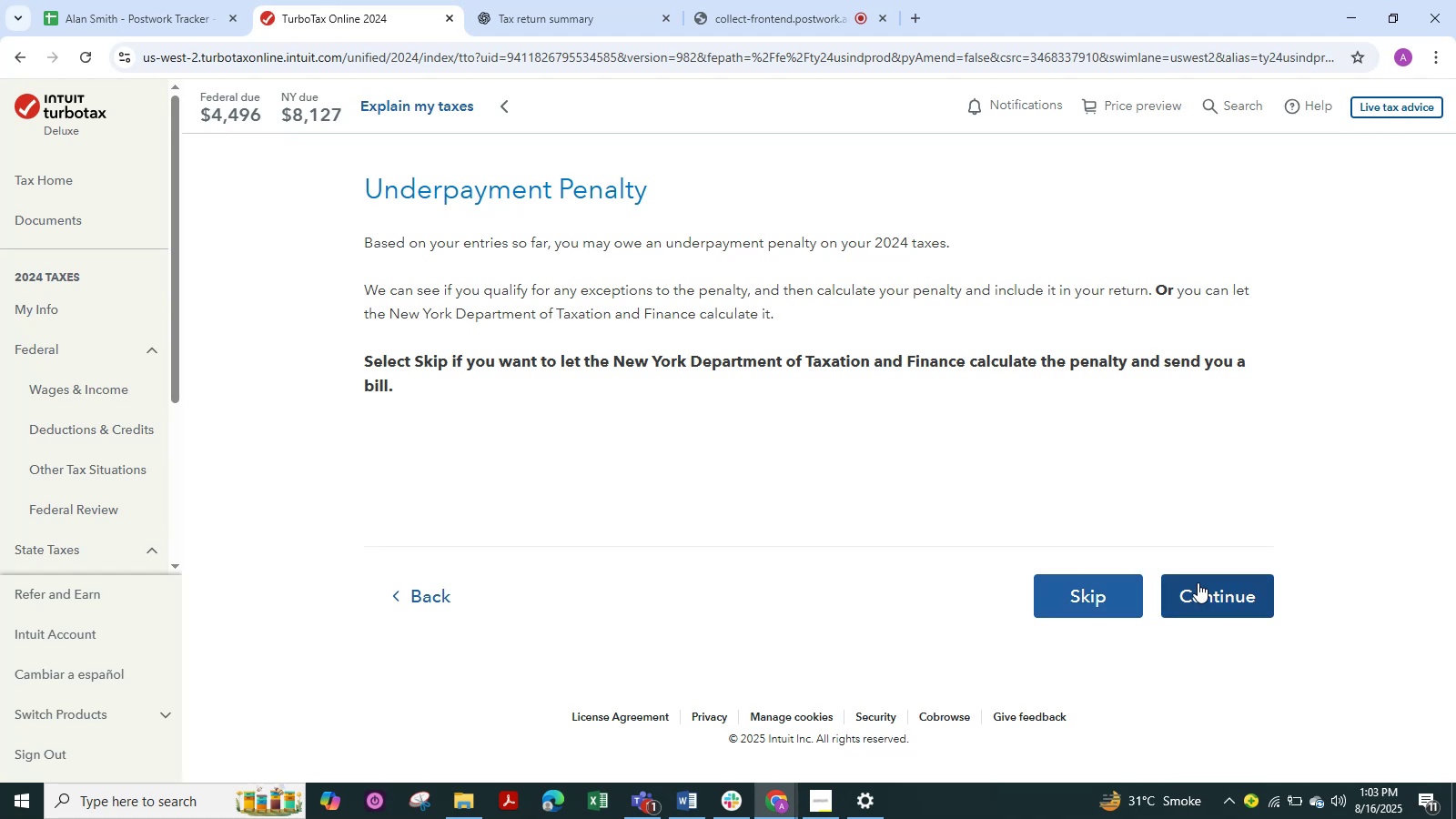 
left_click([1198, 582])
 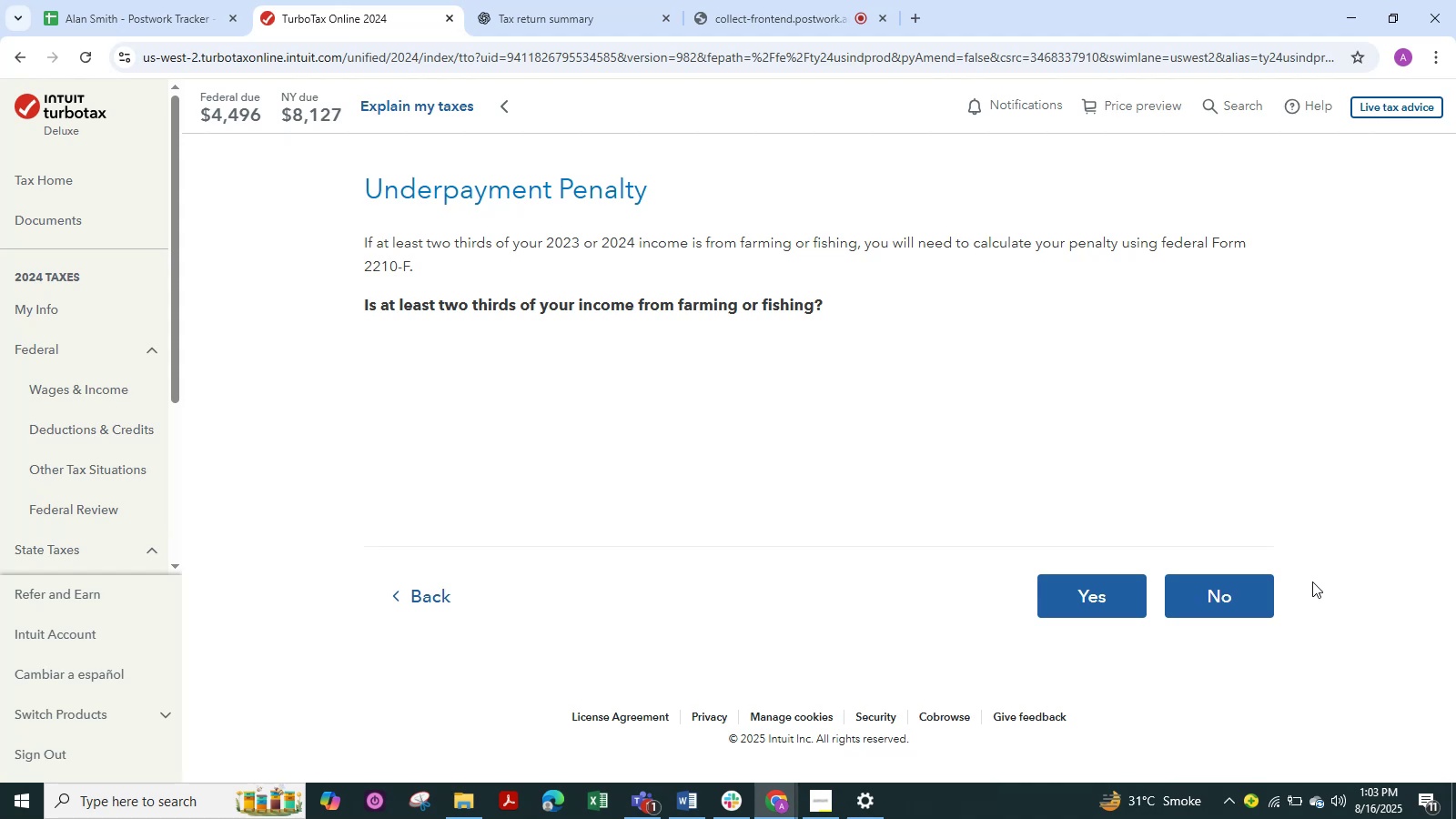 
wait(14.23)
 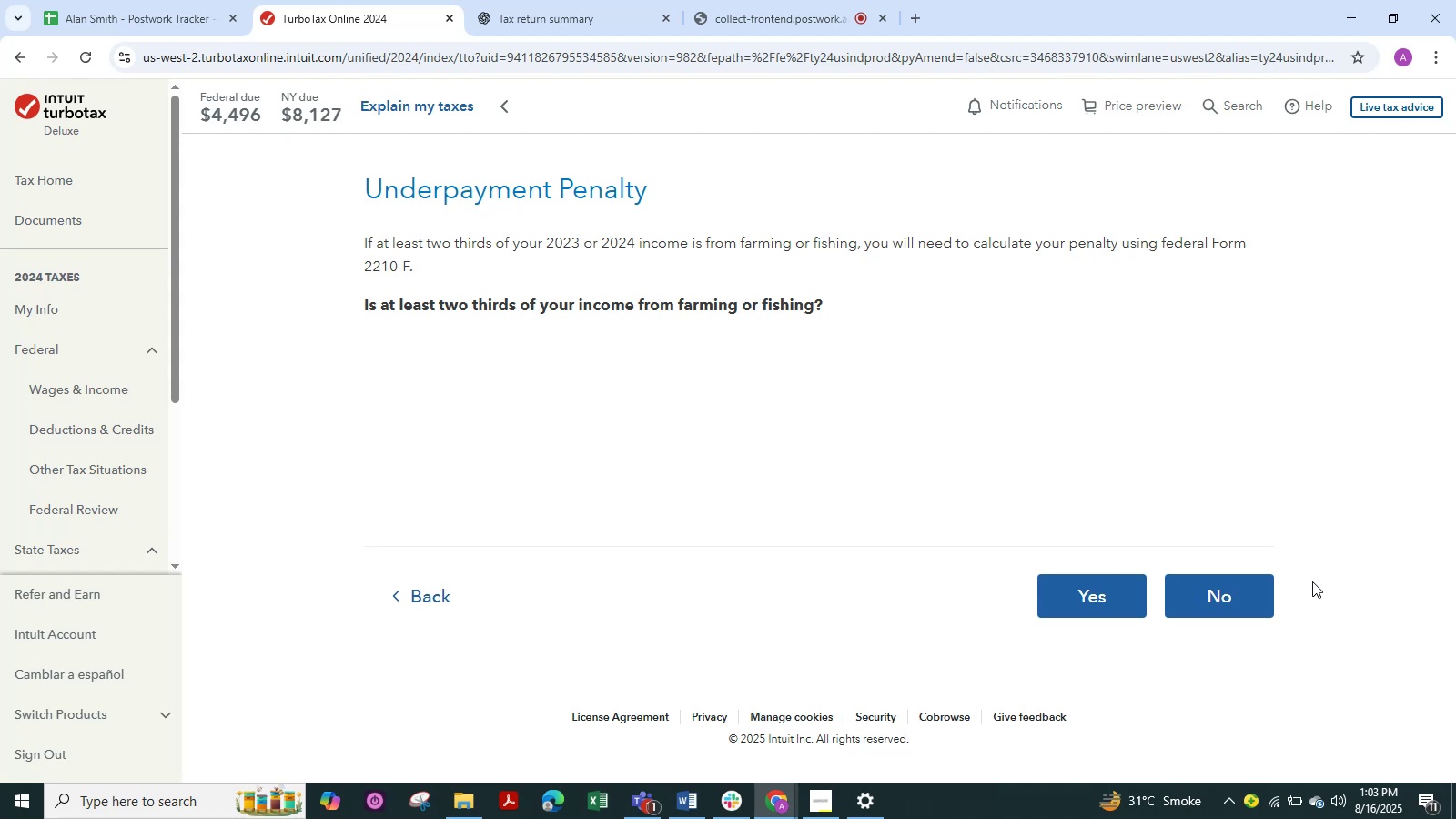 
left_click([1254, 581])
 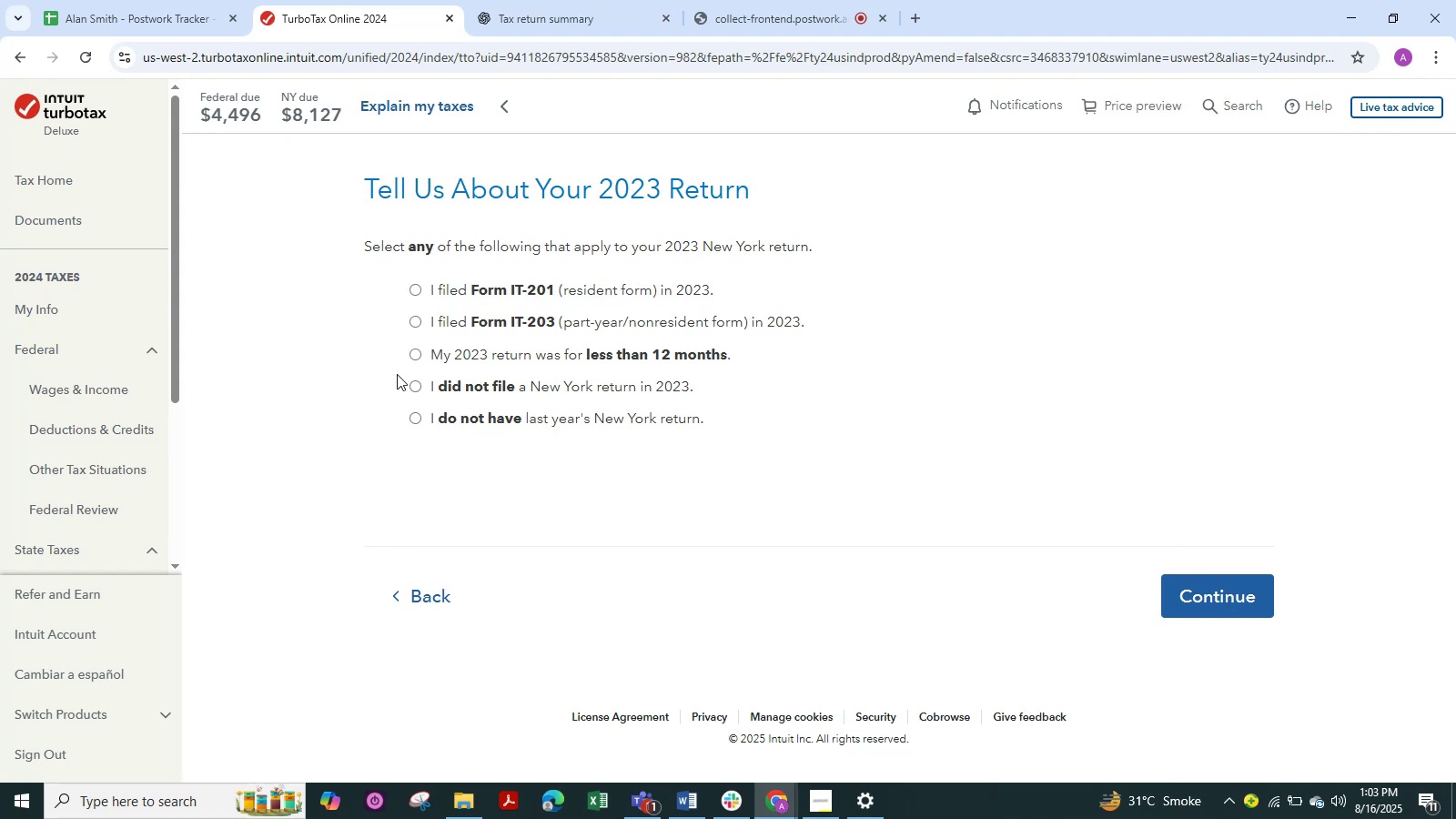 
wait(5.78)
 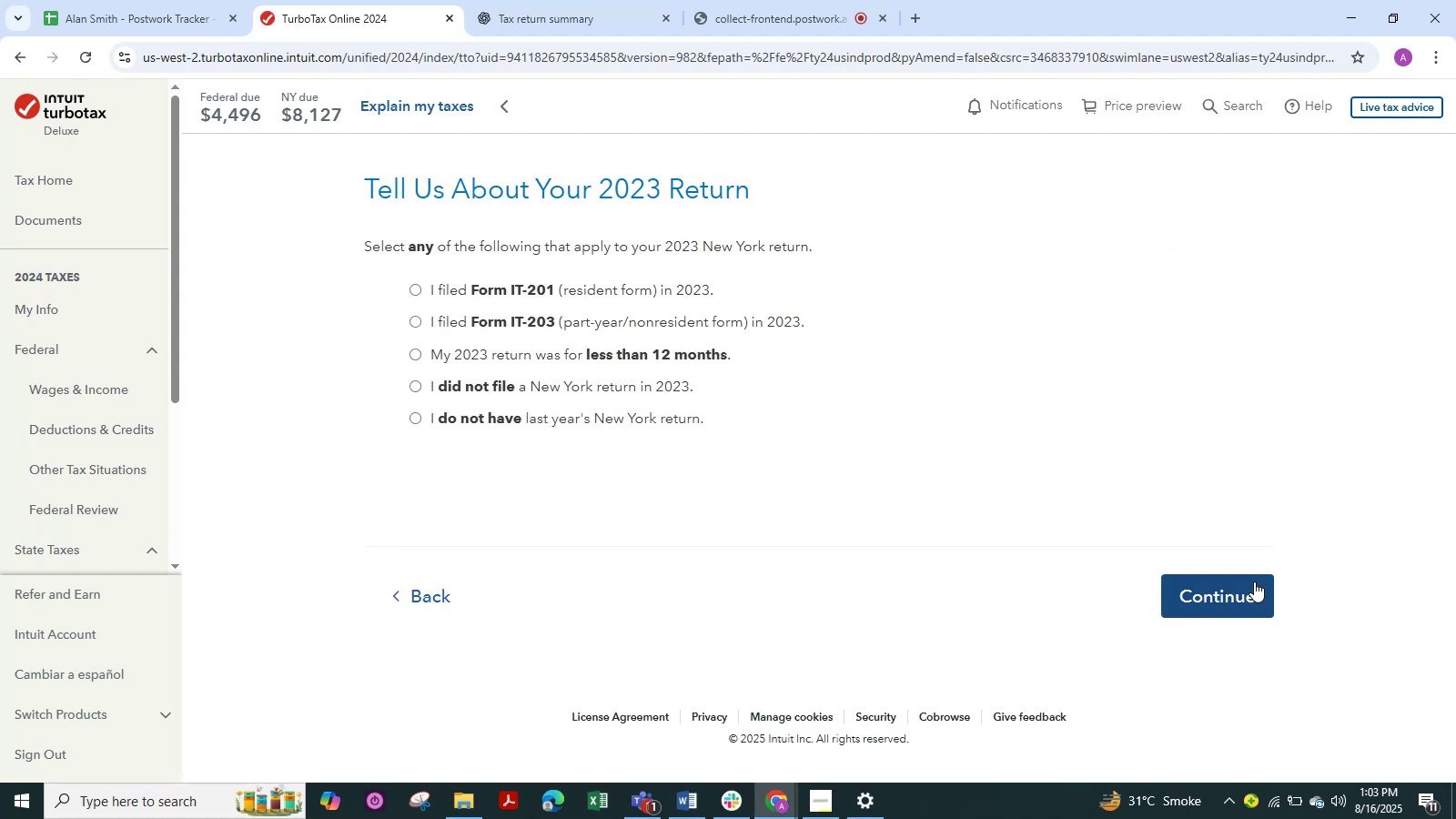 
left_click([465, 432])
 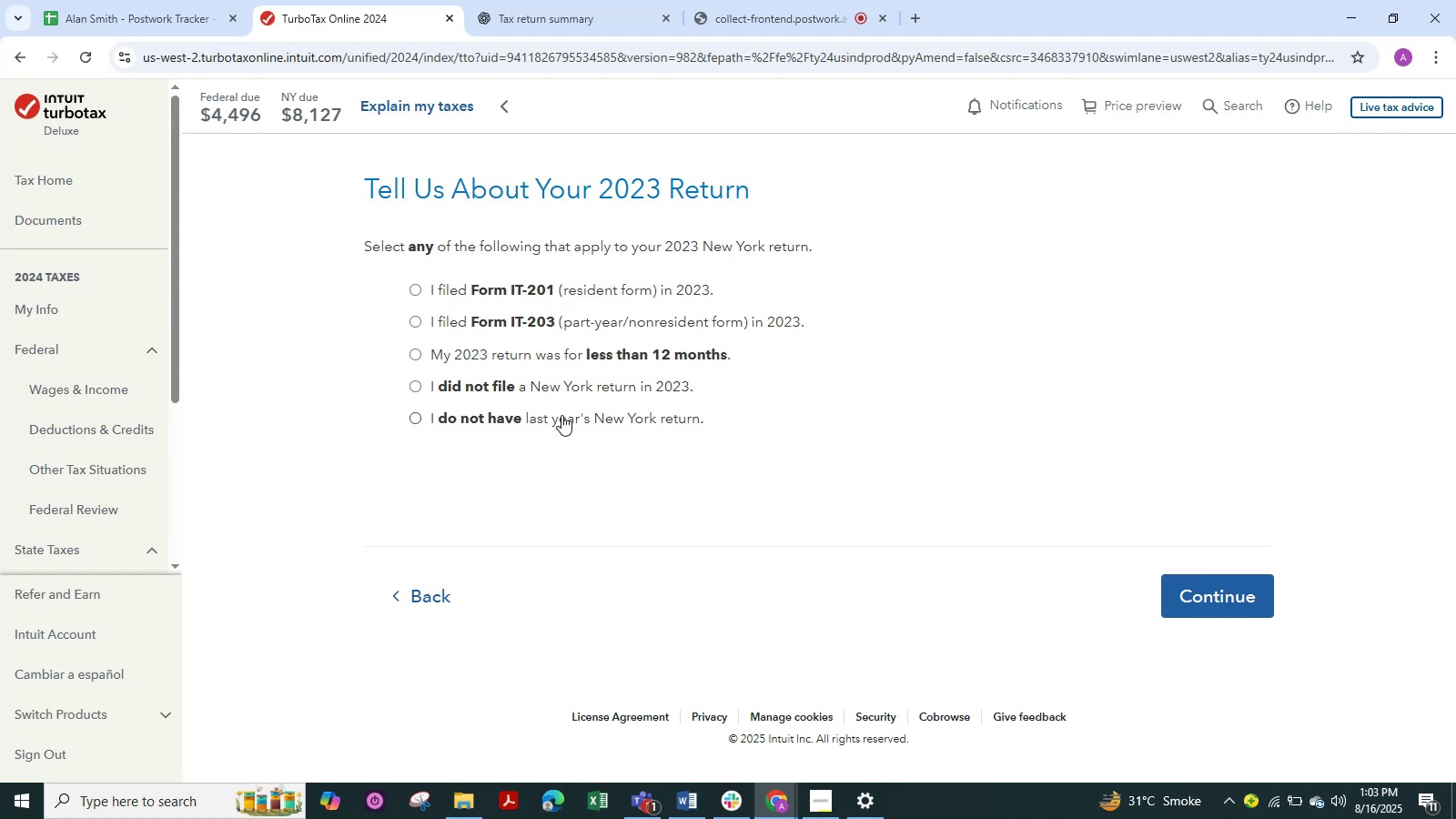 
left_click([561, 415])
 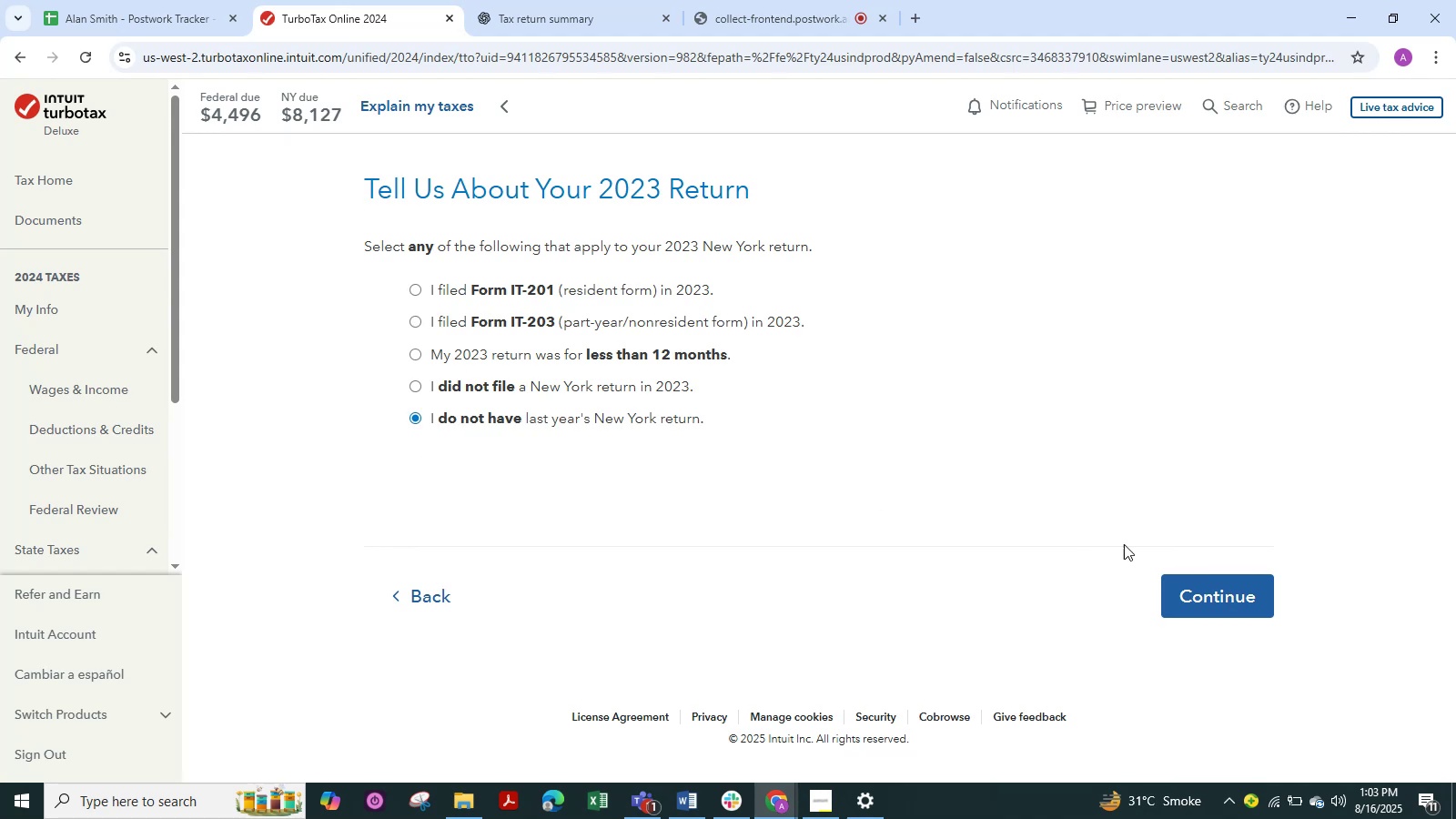 
left_click_drag(start_coordinate=[1189, 574], to_coordinate=[1197, 591])
 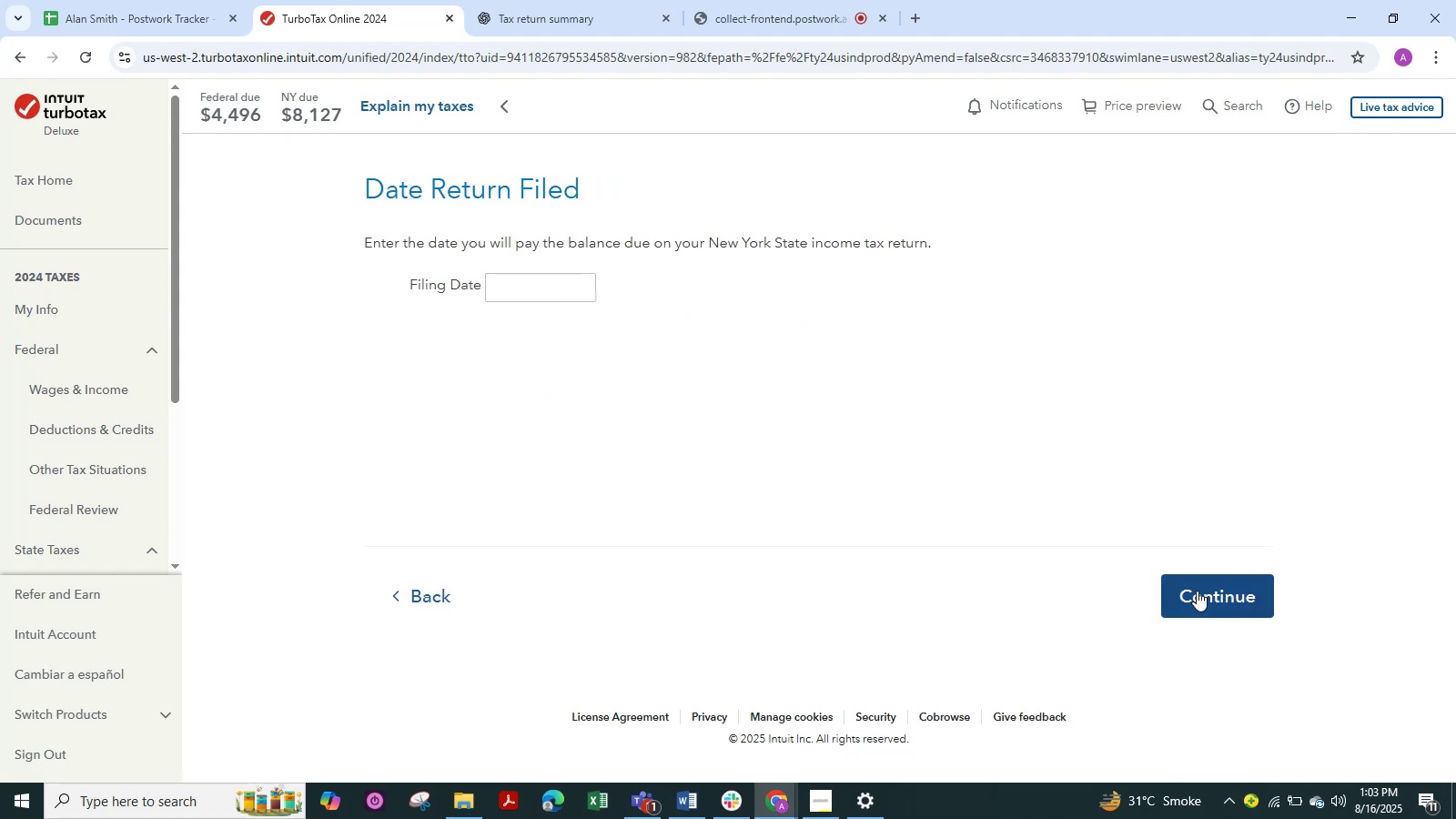 
left_click([1197, 591])
 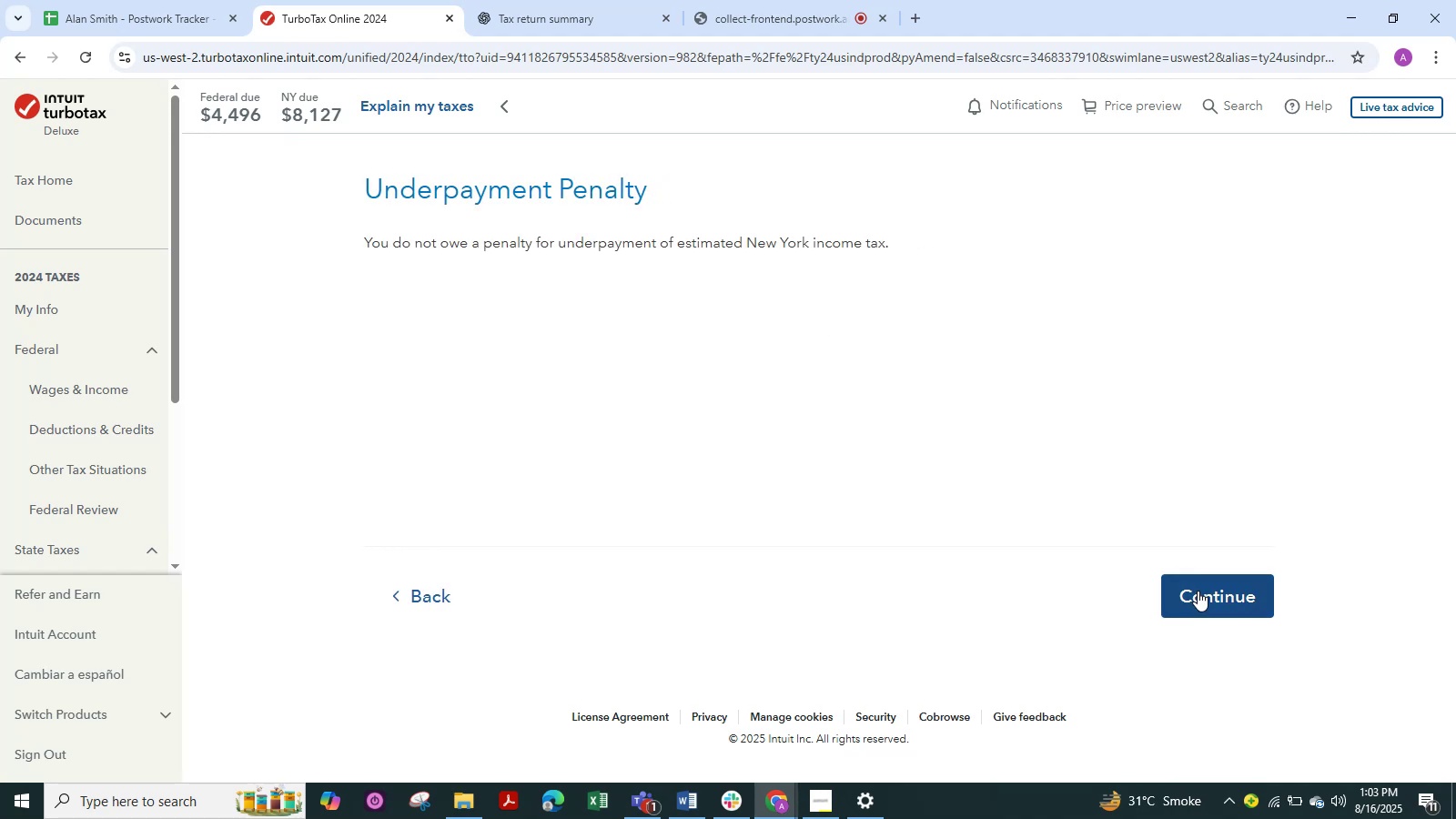 
left_click([1198, 591])
 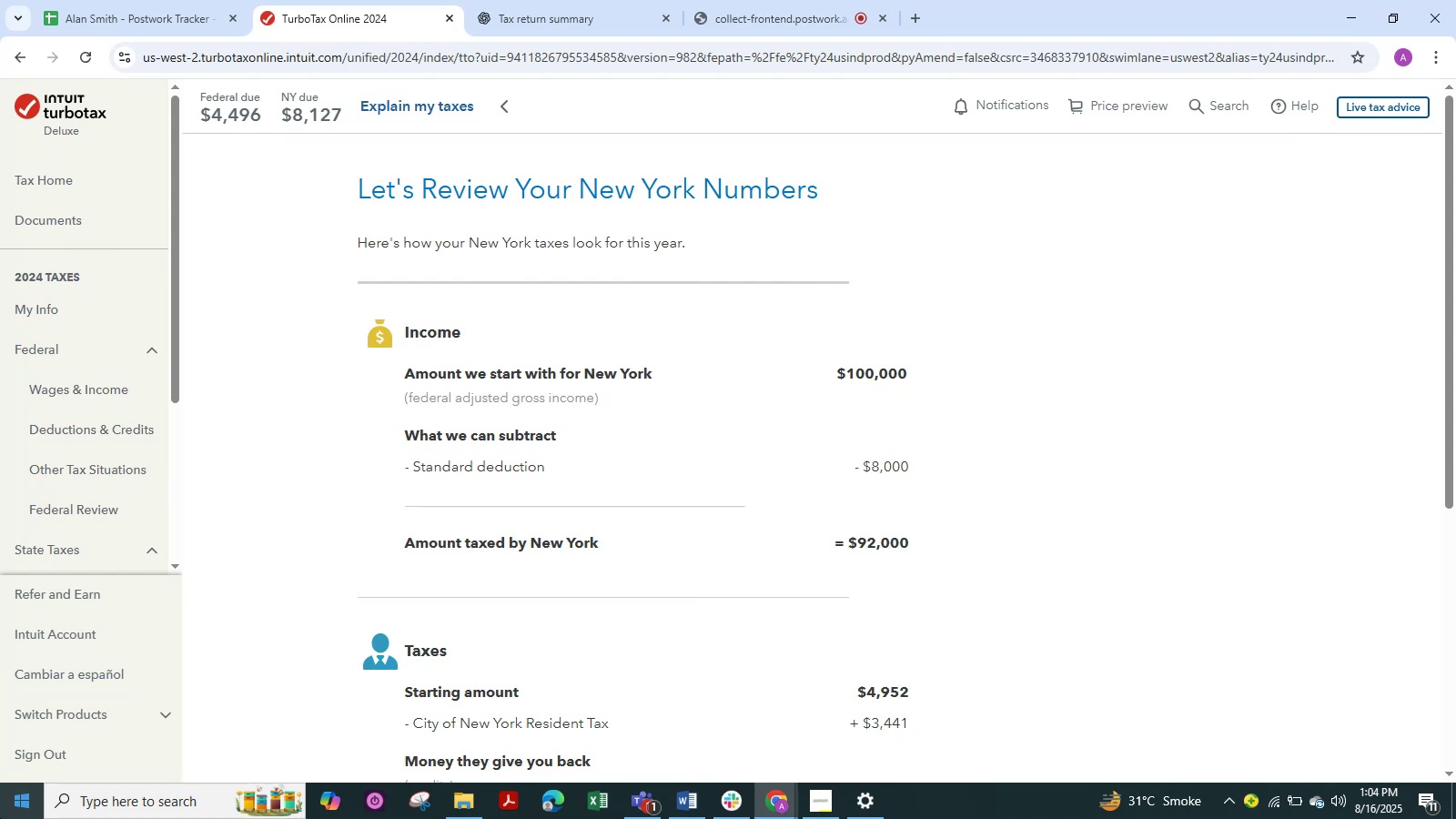 
wait(14.63)
 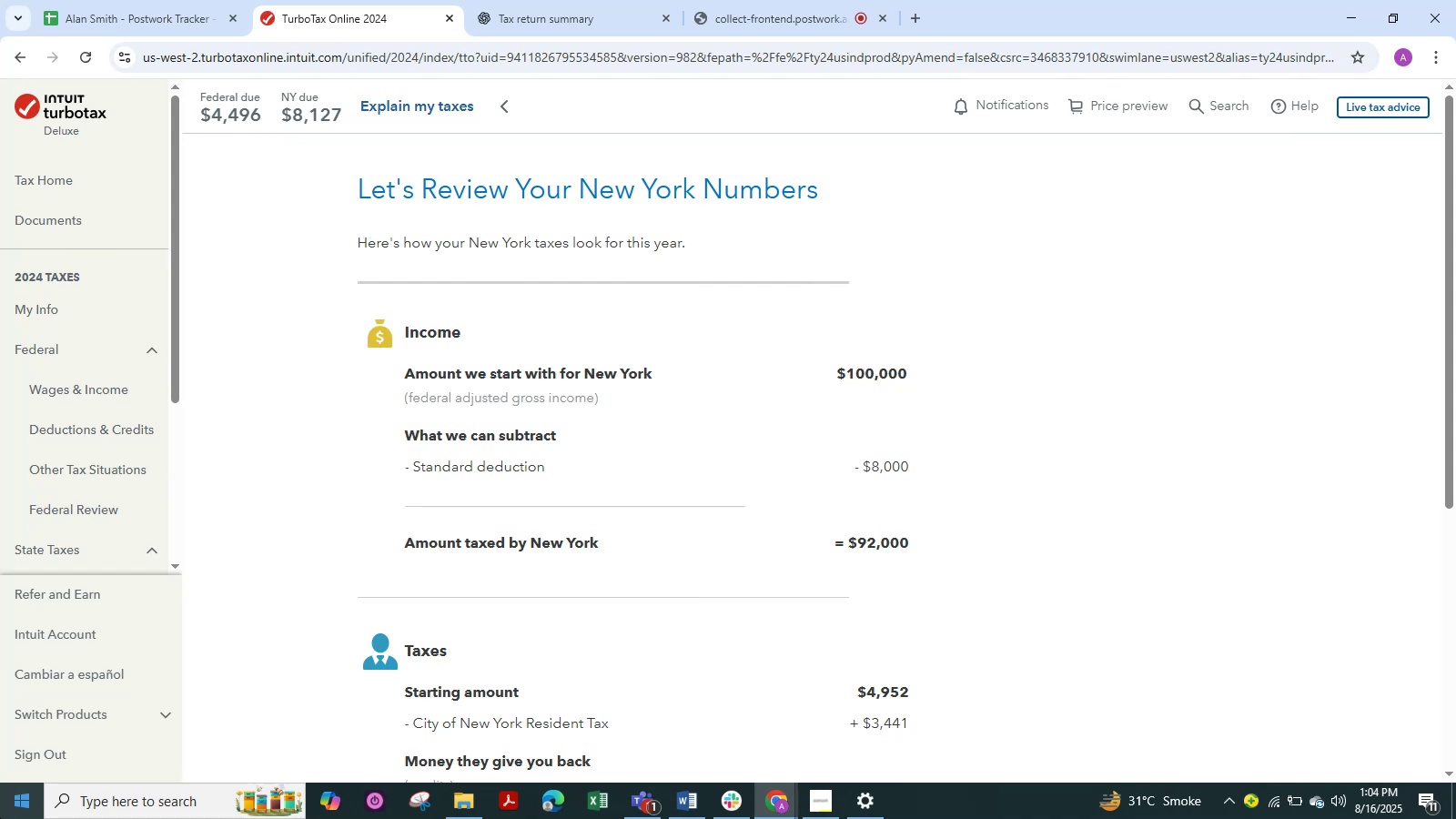 
scroll: coordinate [632, 640], scroll_direction: down, amount: 2.0
 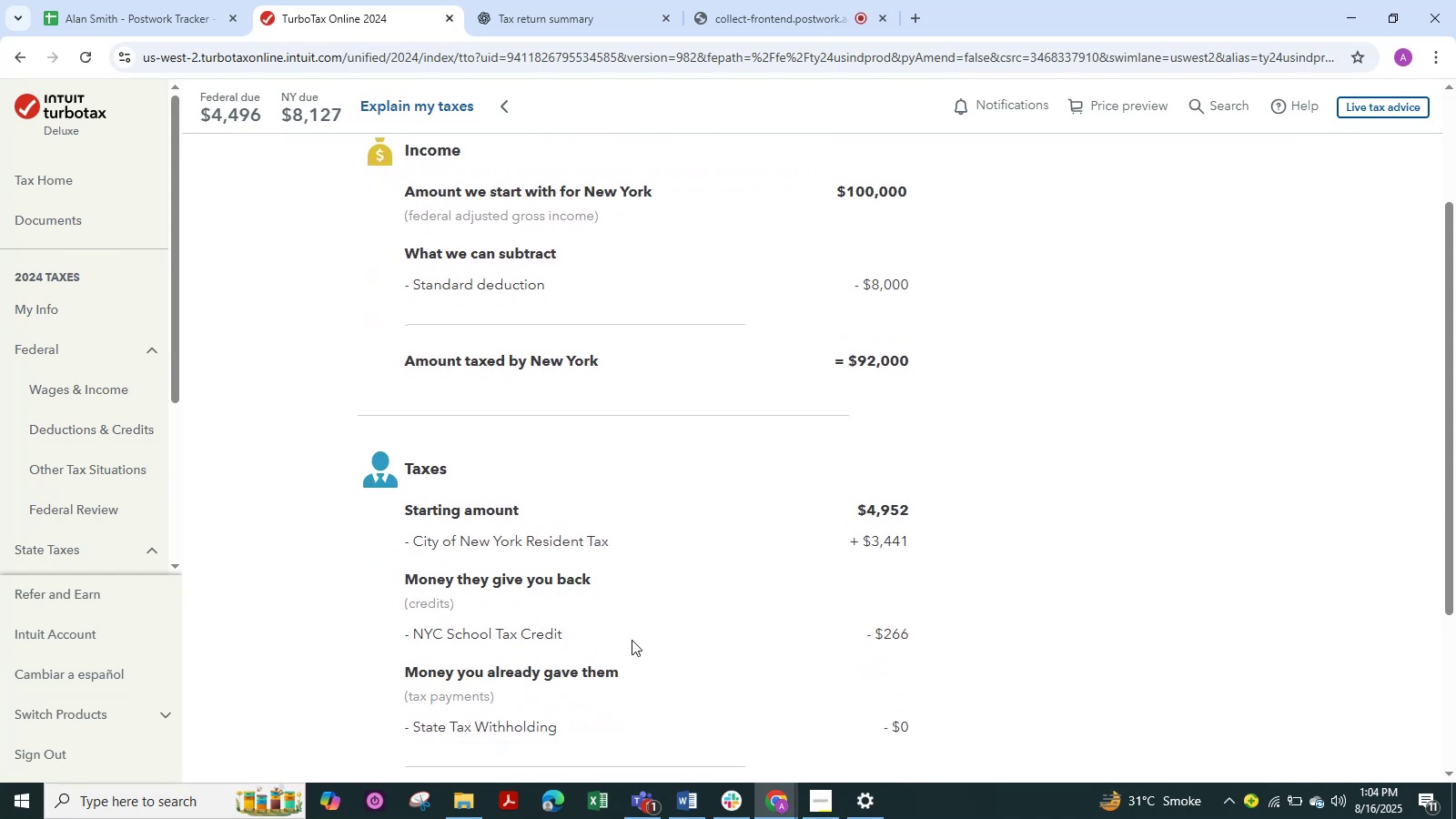 
scroll: coordinate [632, 640], scroll_direction: up, amount: 4.0
 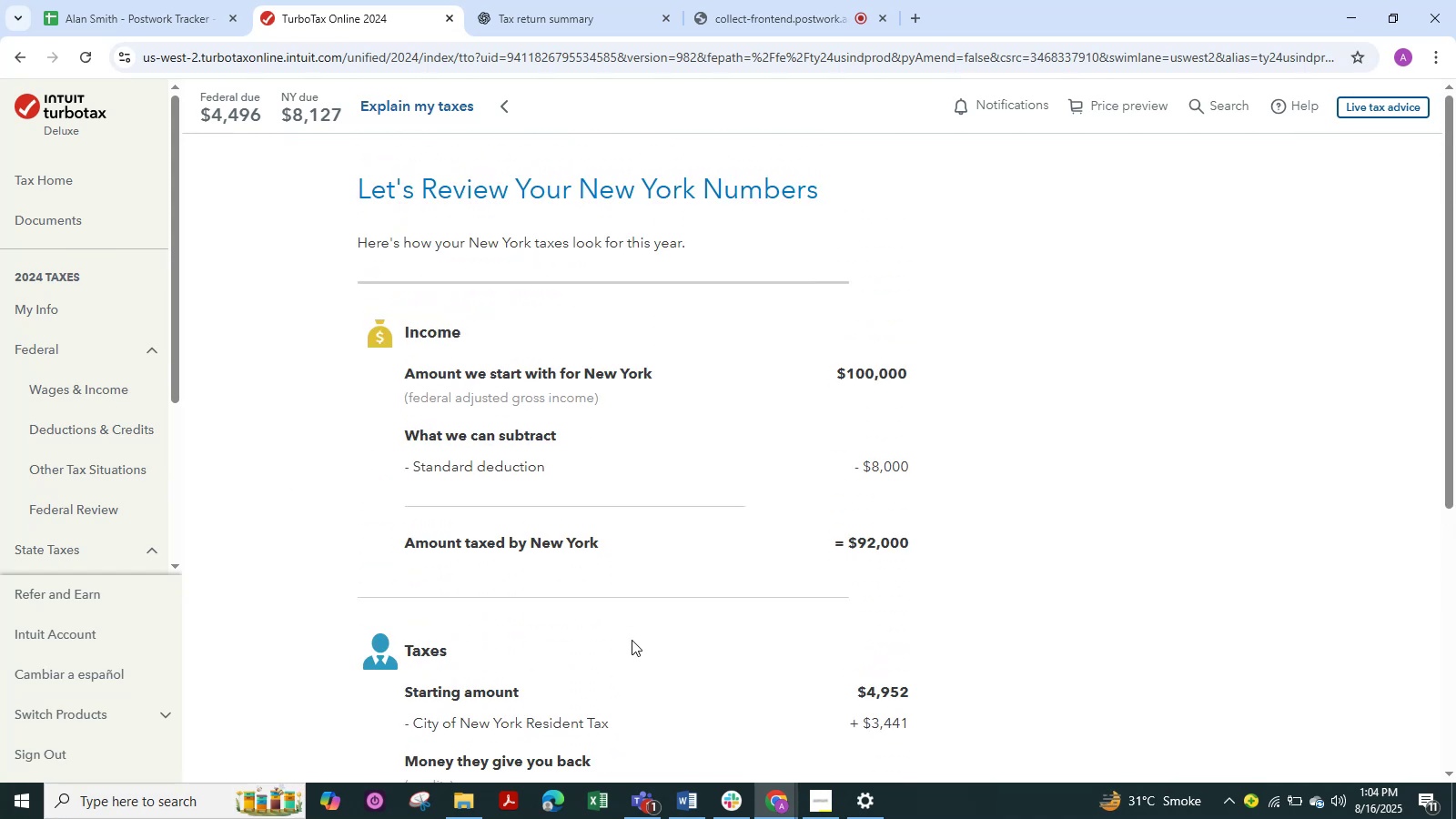 
scroll: coordinate [632, 640], scroll_direction: down, amount: 8.0
 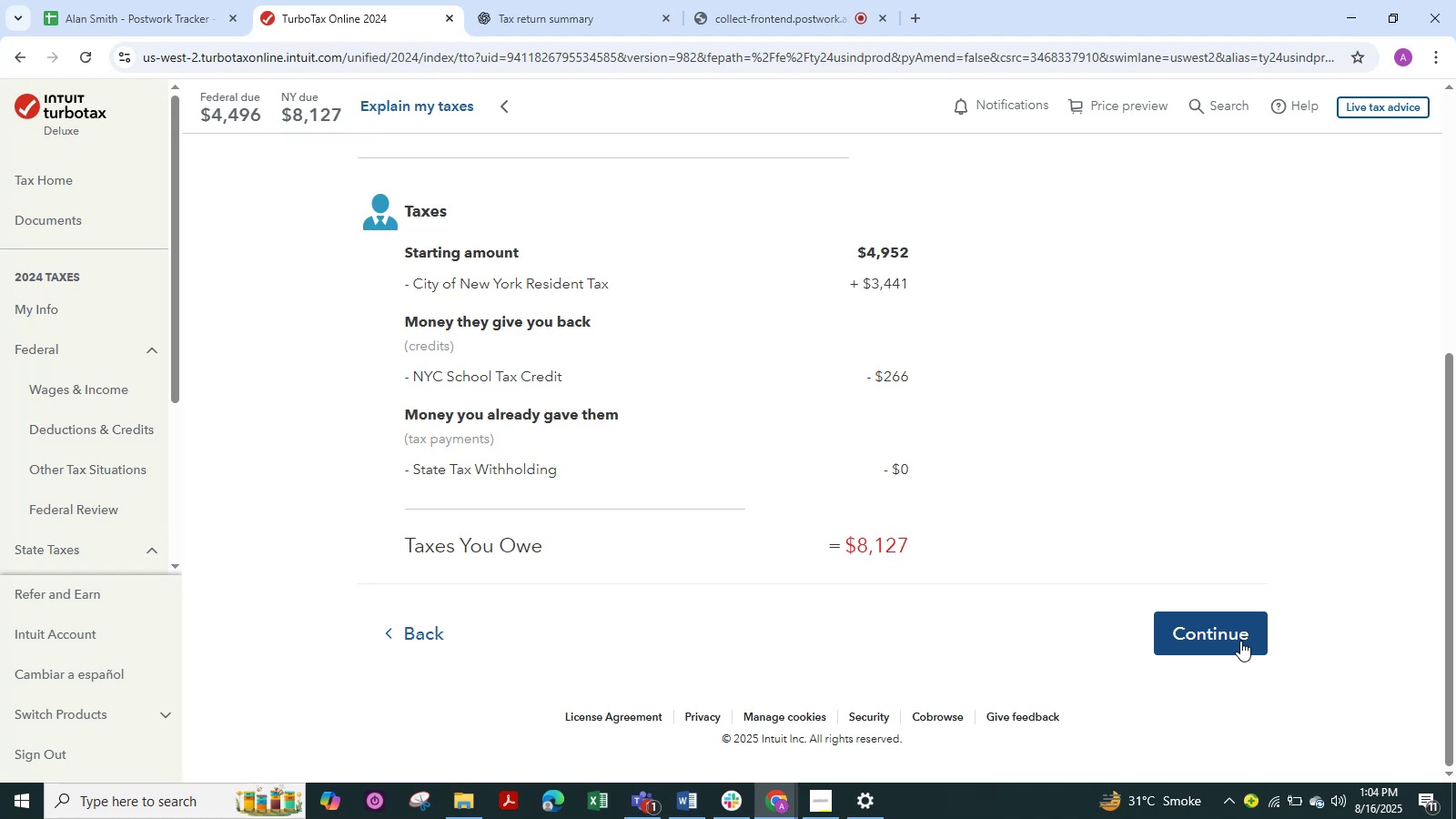 
left_click([1240, 641])
 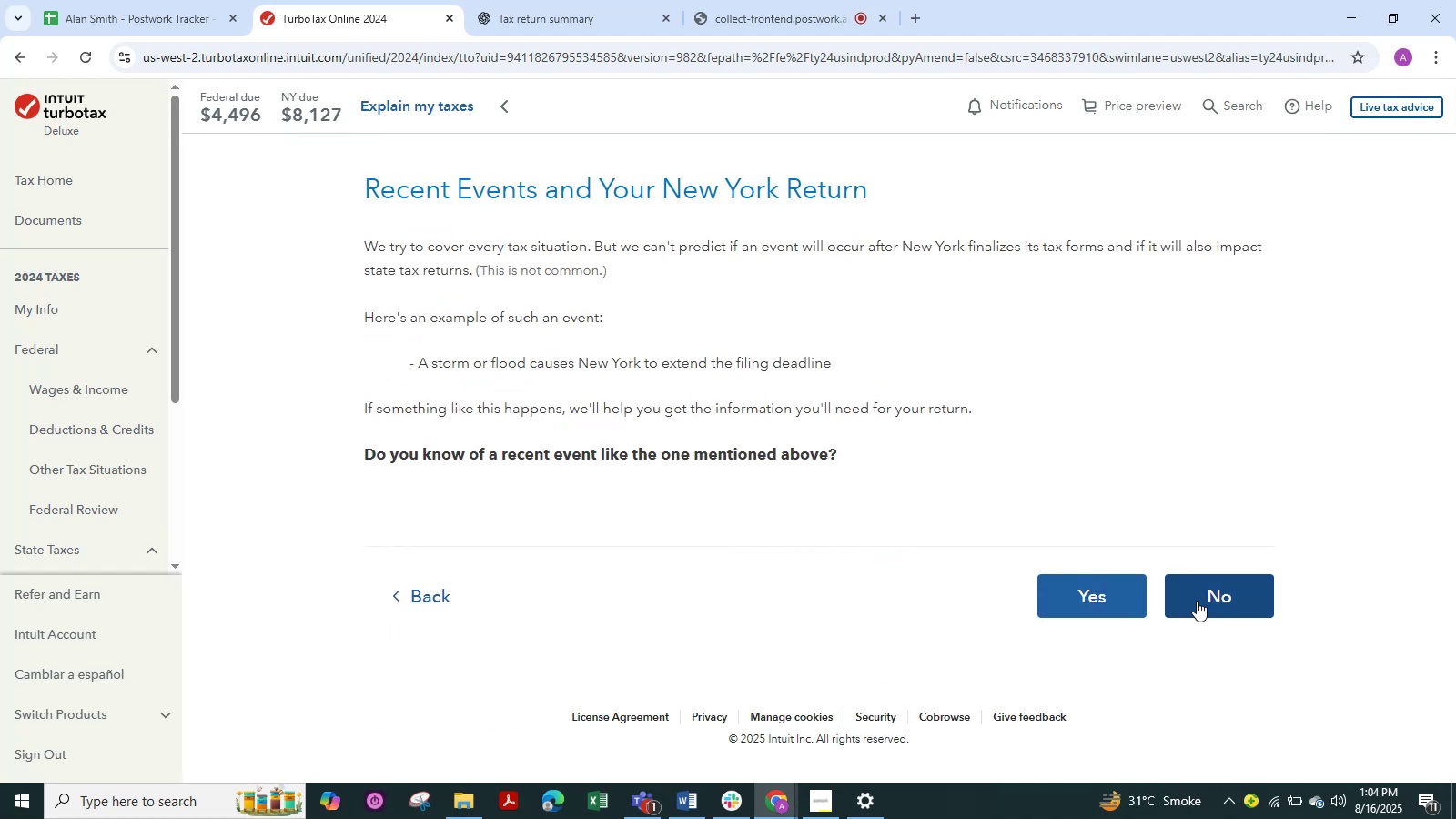 
wait(10.04)
 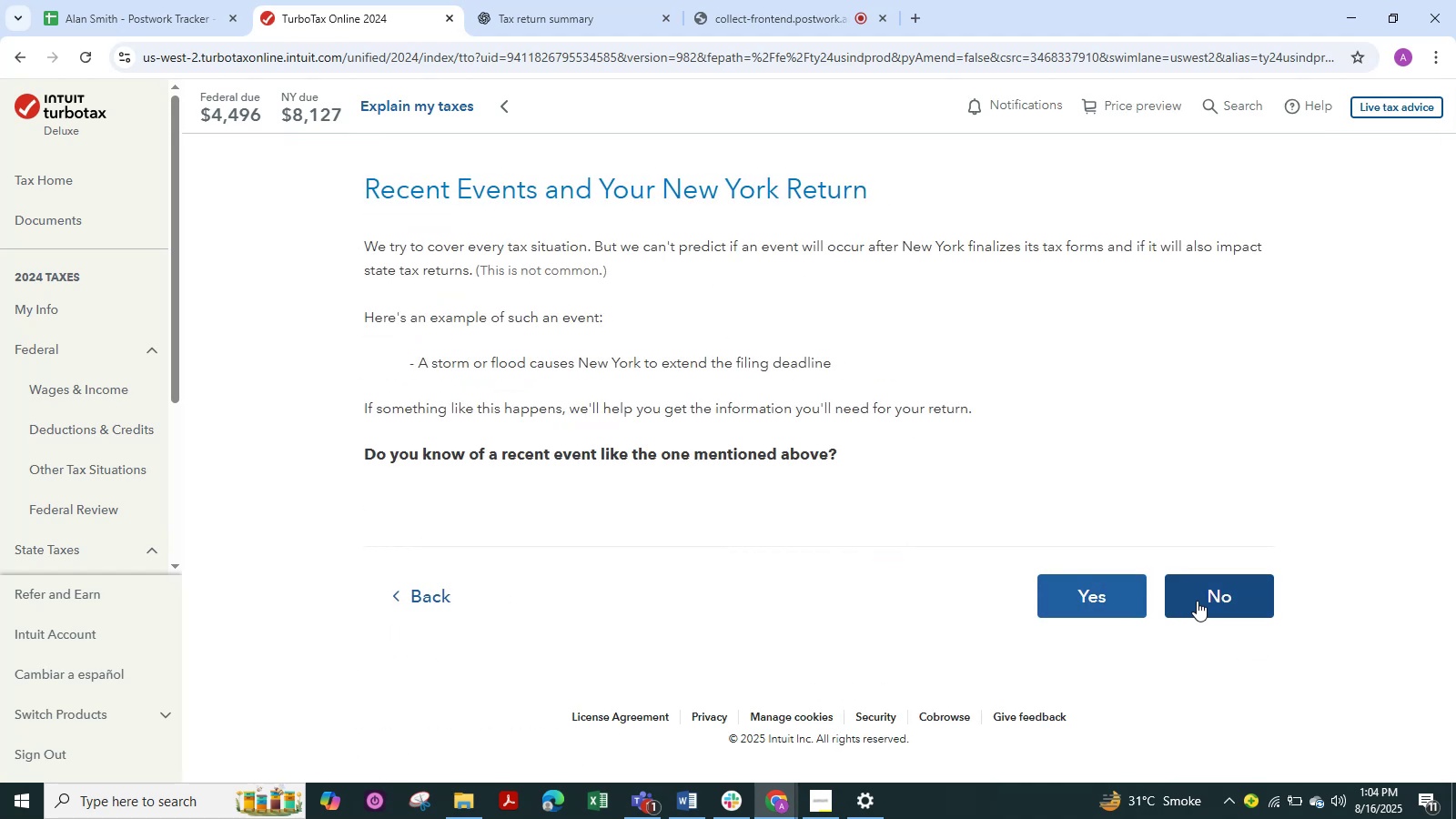 
left_click([1207, 606])
 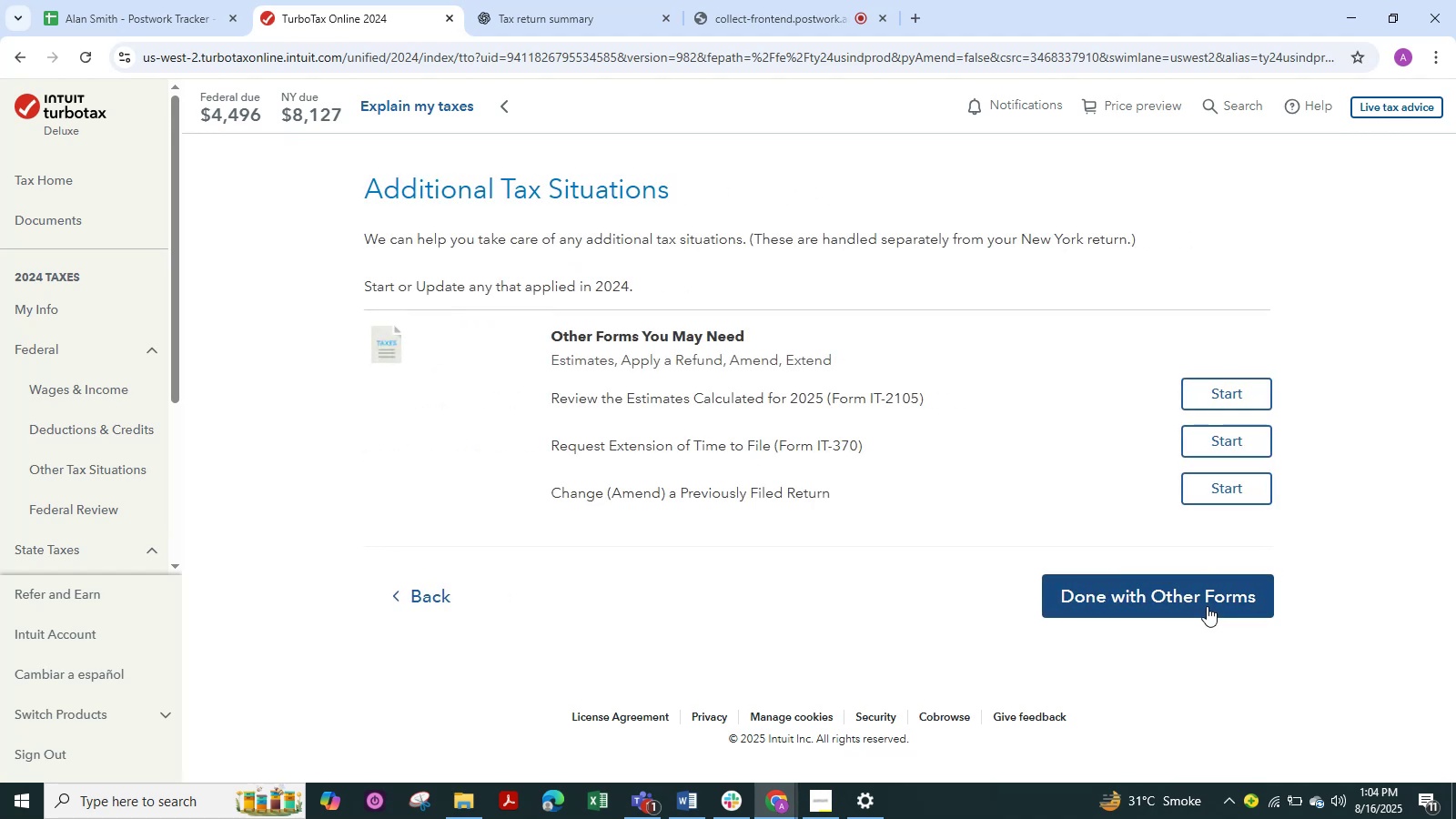 
left_click([1207, 606])
 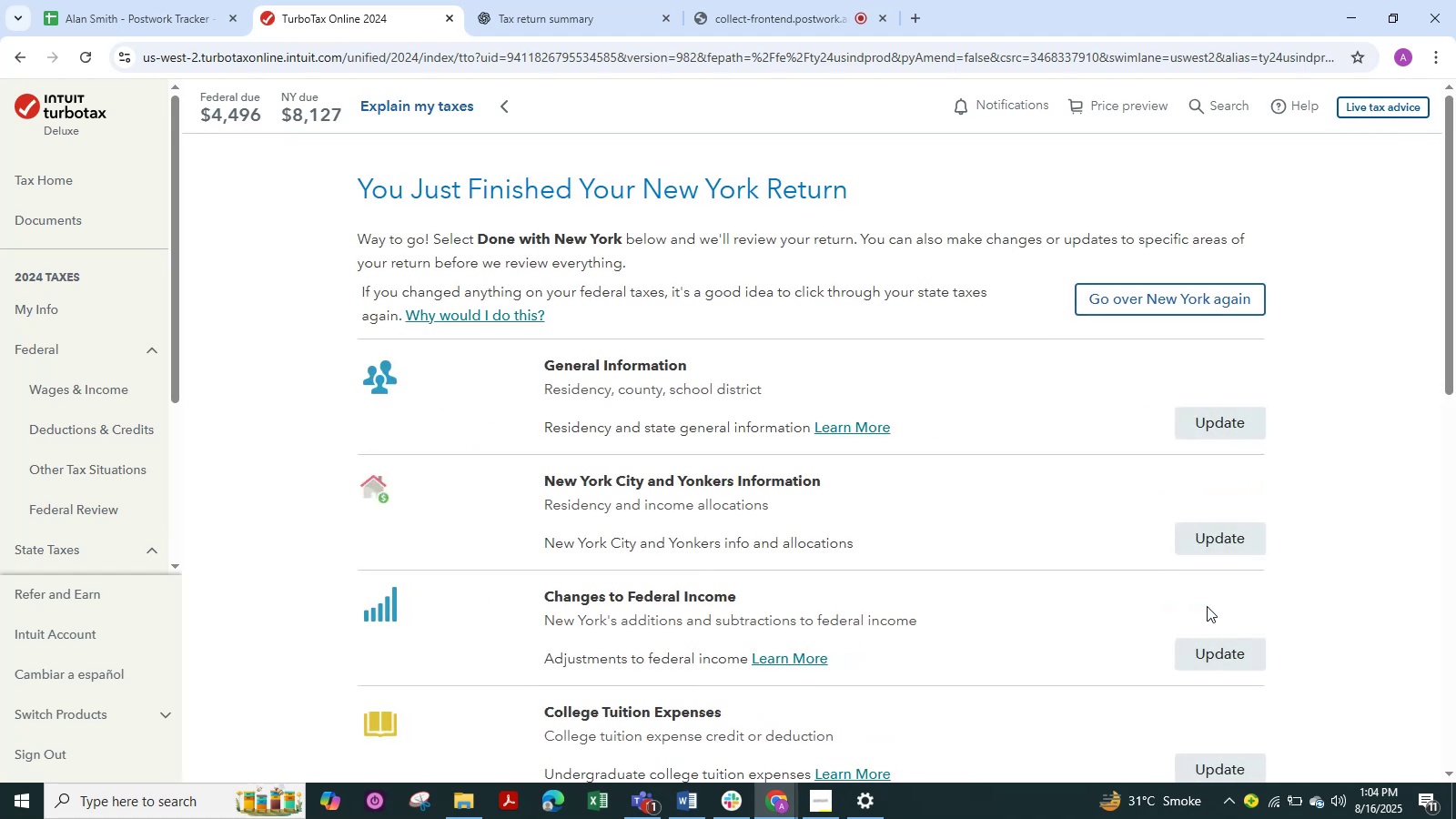 
scroll: coordinate [1207, 606], scroll_direction: down, amount: 4.0
 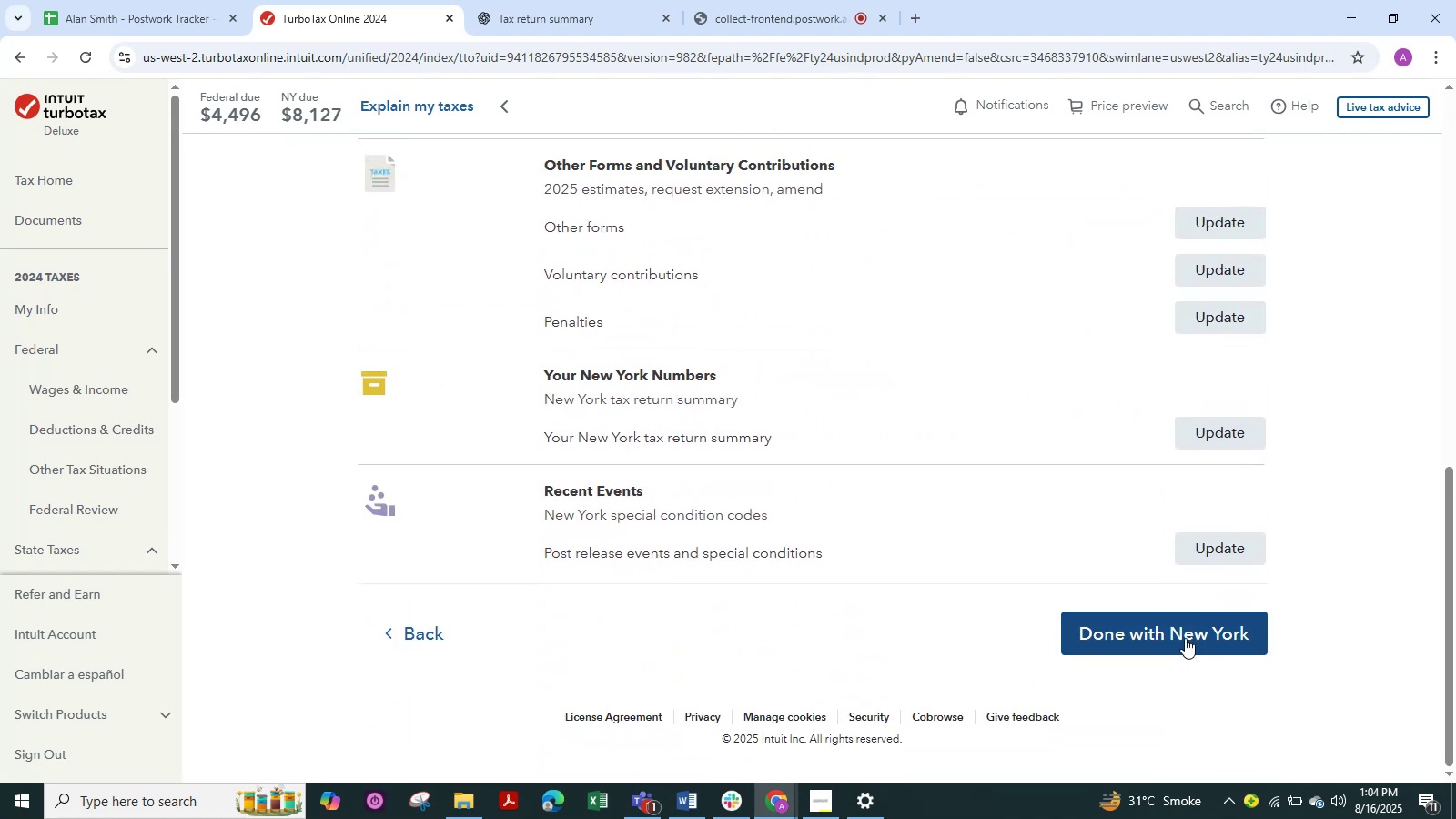 
left_click([1185, 638])
 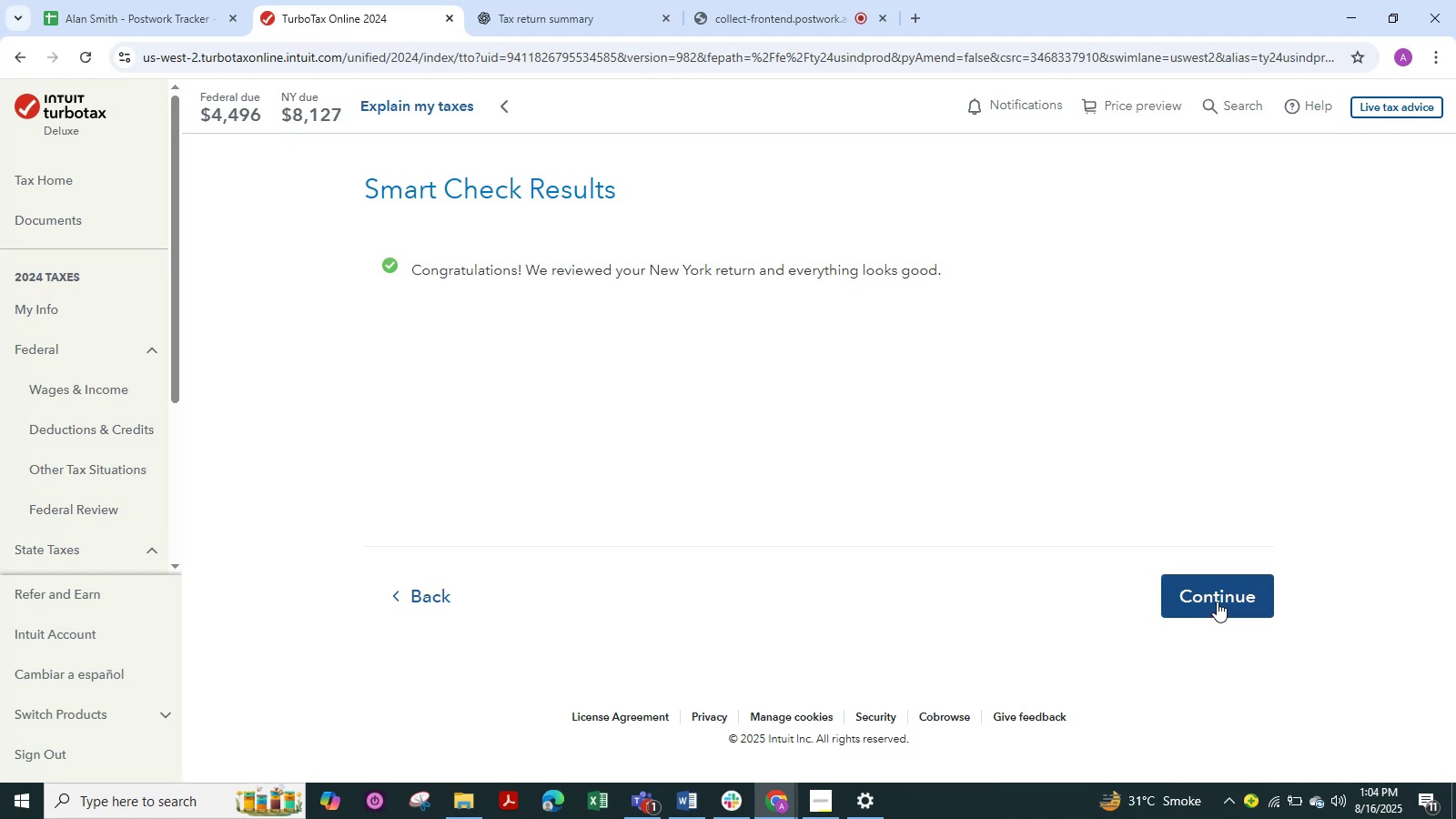 
wait(5.2)
 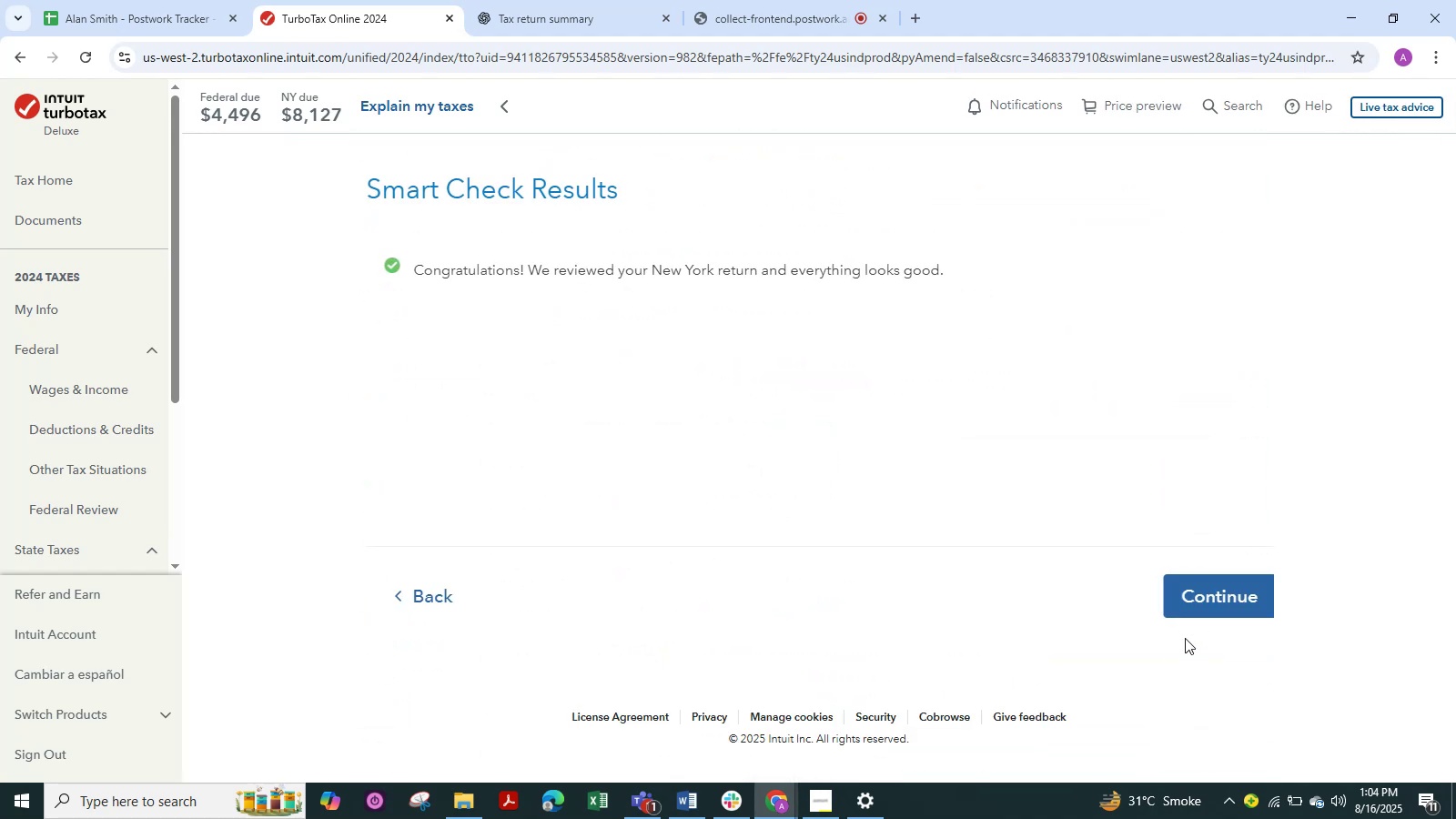 
left_click([1217, 602])
 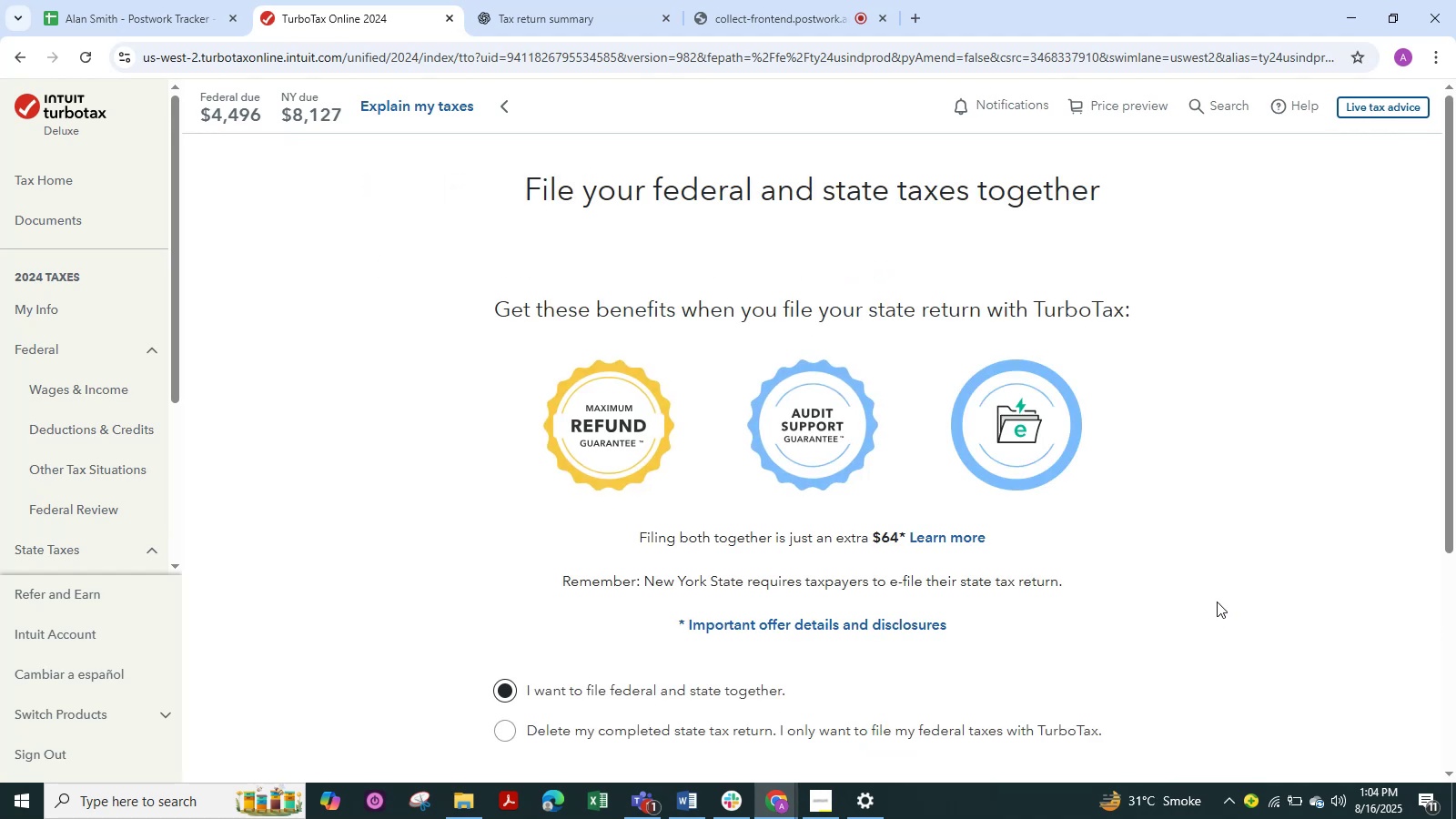 
scroll: coordinate [824, 466], scroll_direction: down, amount: 3.0
 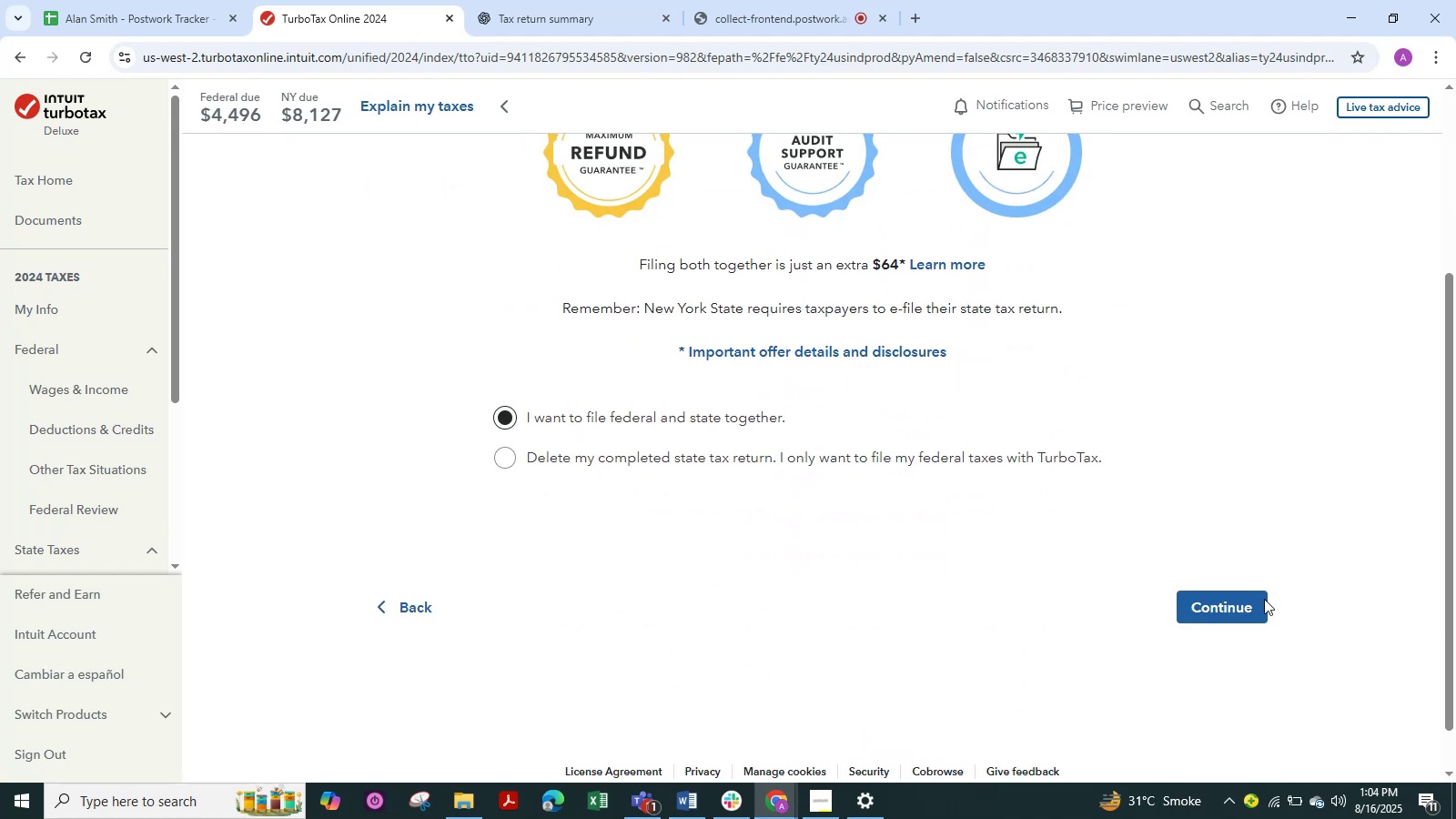 
left_click([1259, 593])
 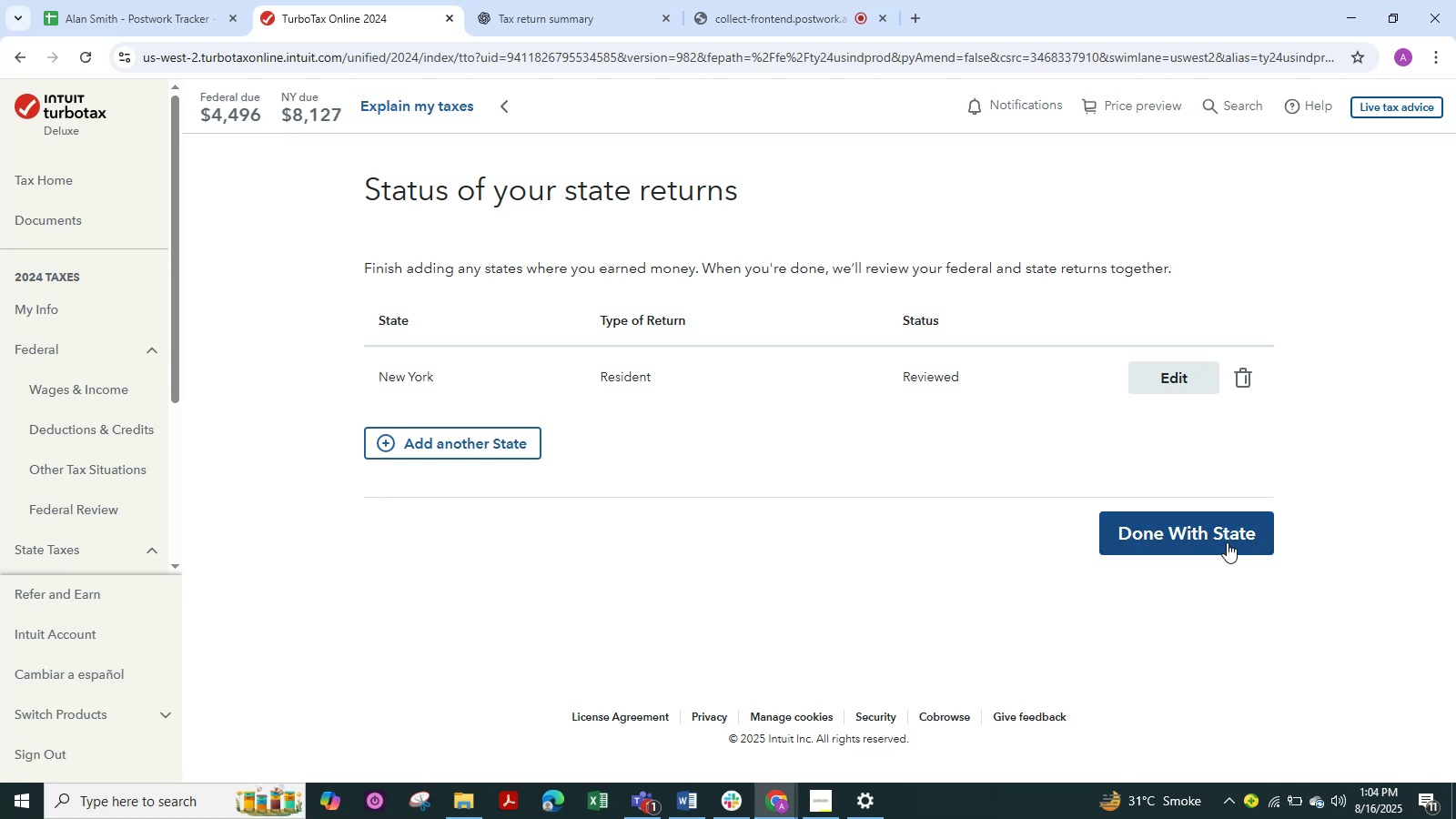 
wait(5.84)
 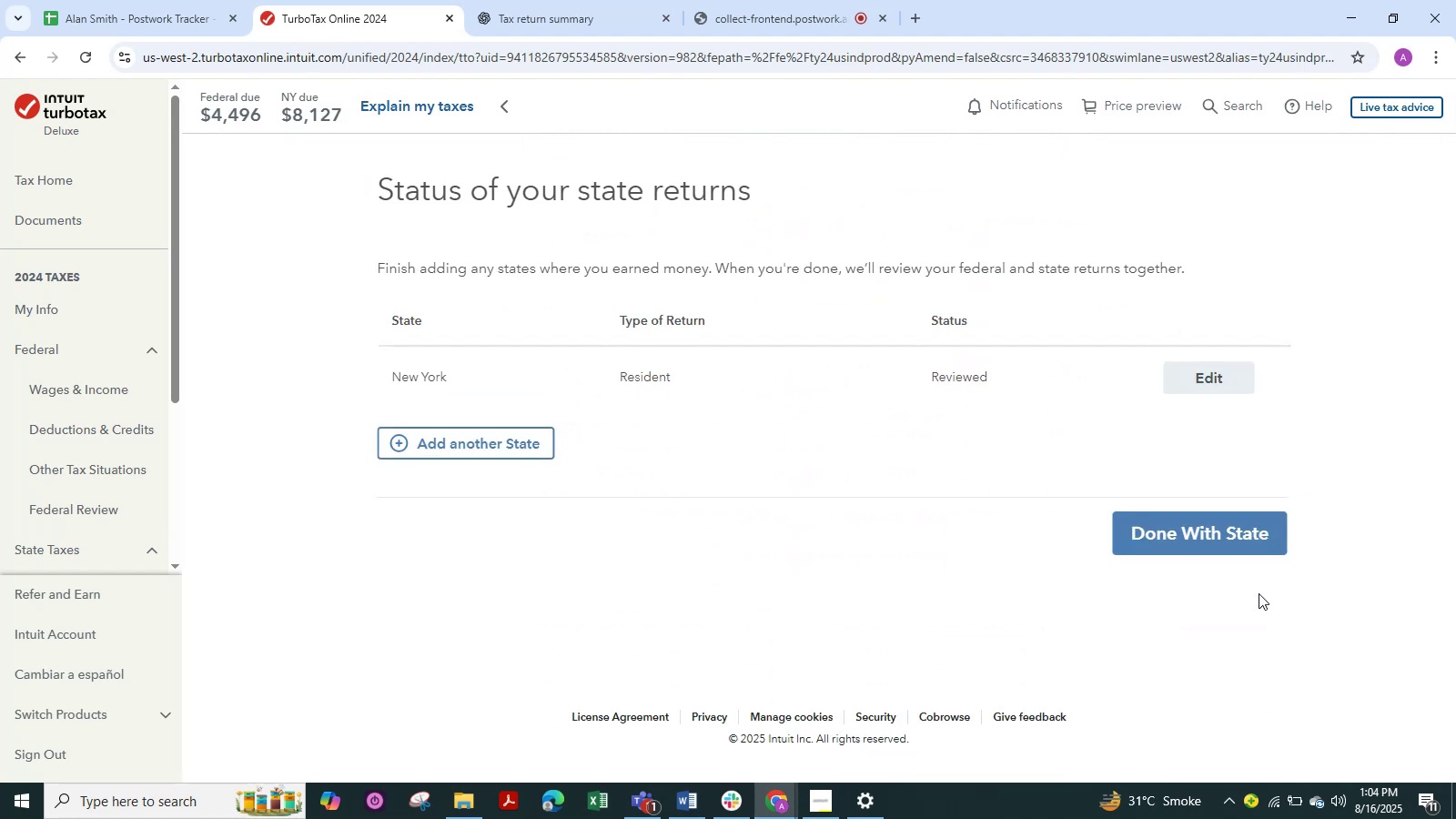 
left_click([1220, 534])
 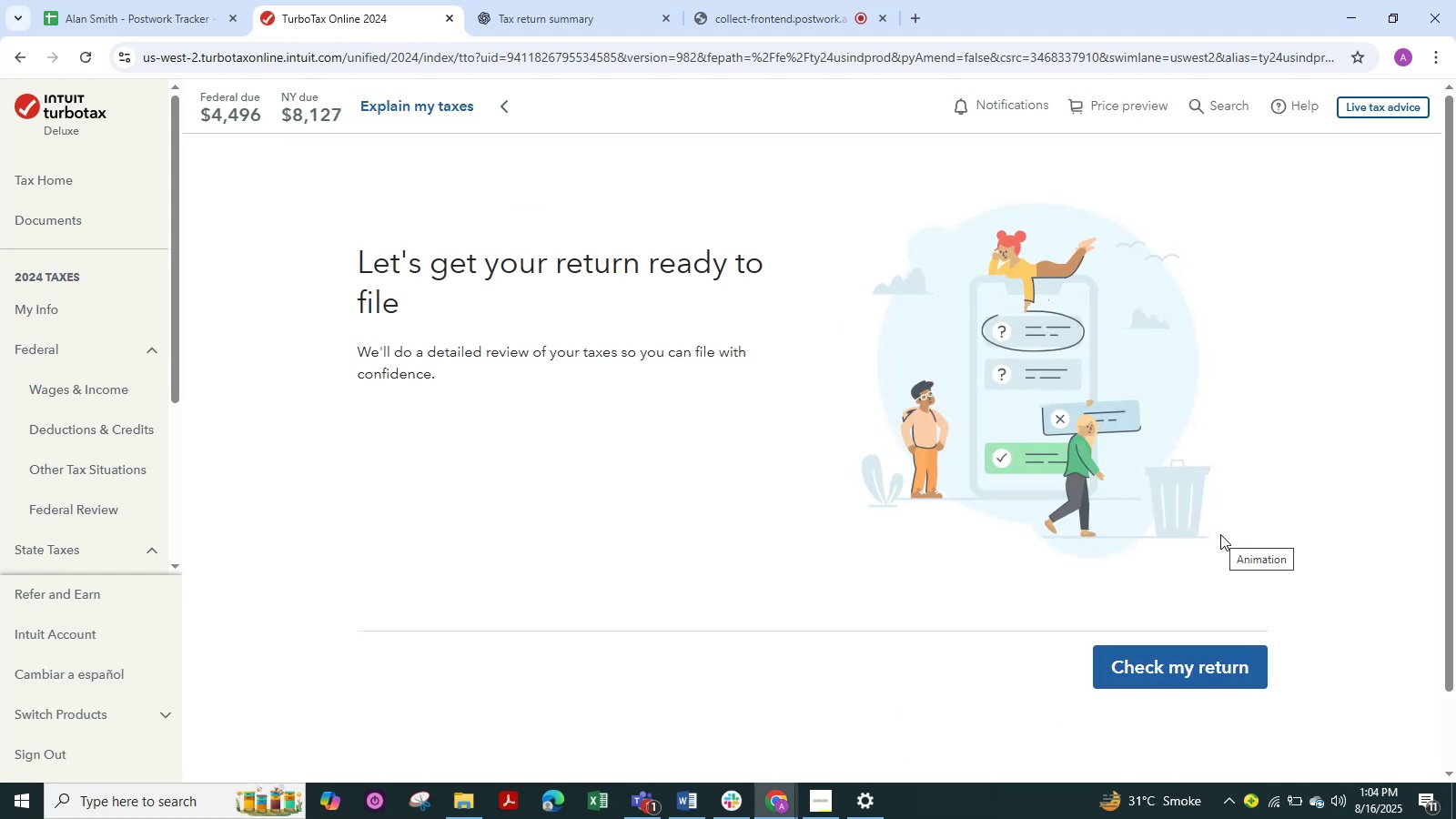 
left_click([1224, 677])
 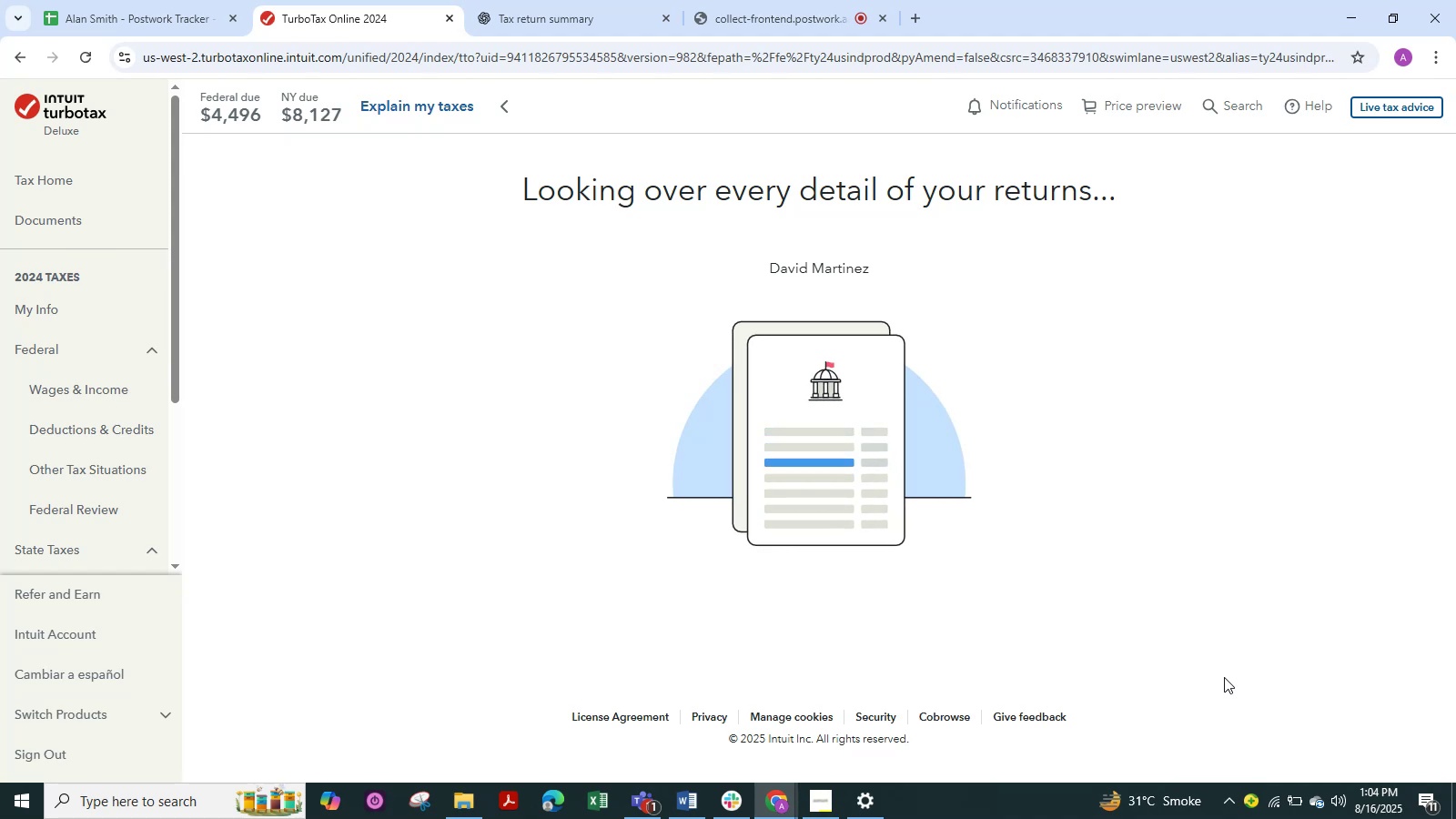 
scroll: coordinate [945, 573], scroll_direction: down, amount: 3.0
 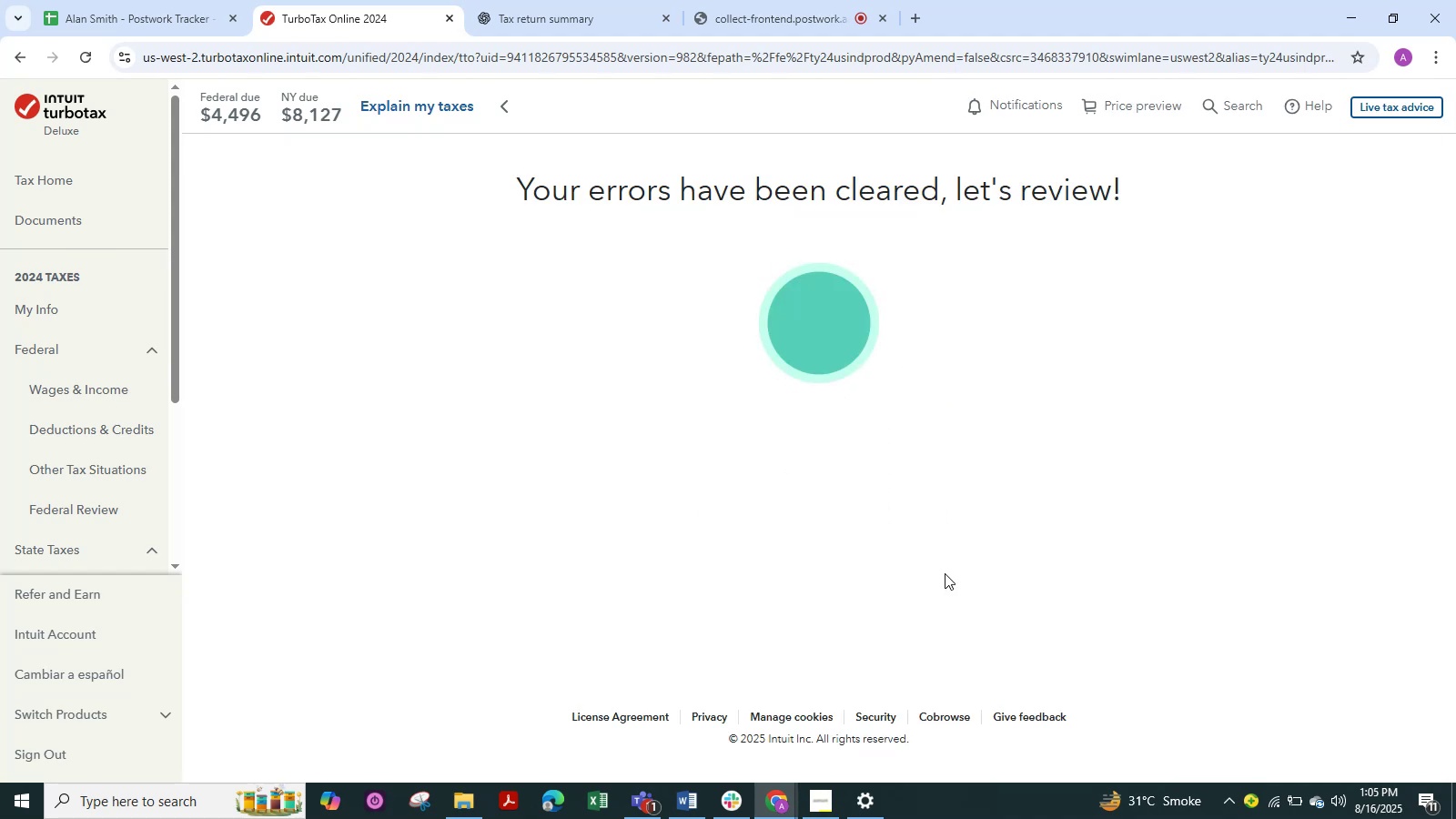 
wait(7.78)
 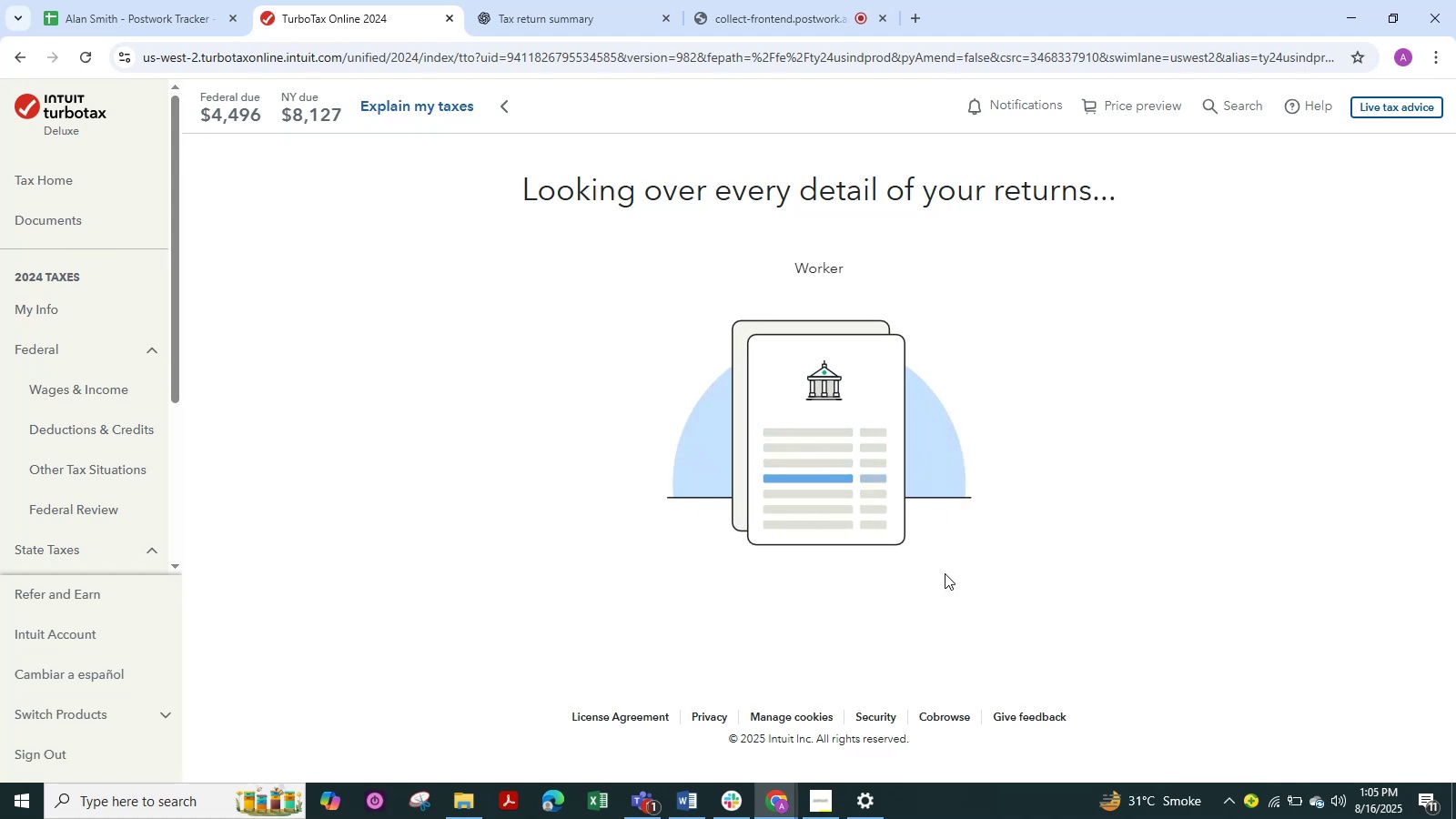 
mouse_move([848, 288])
 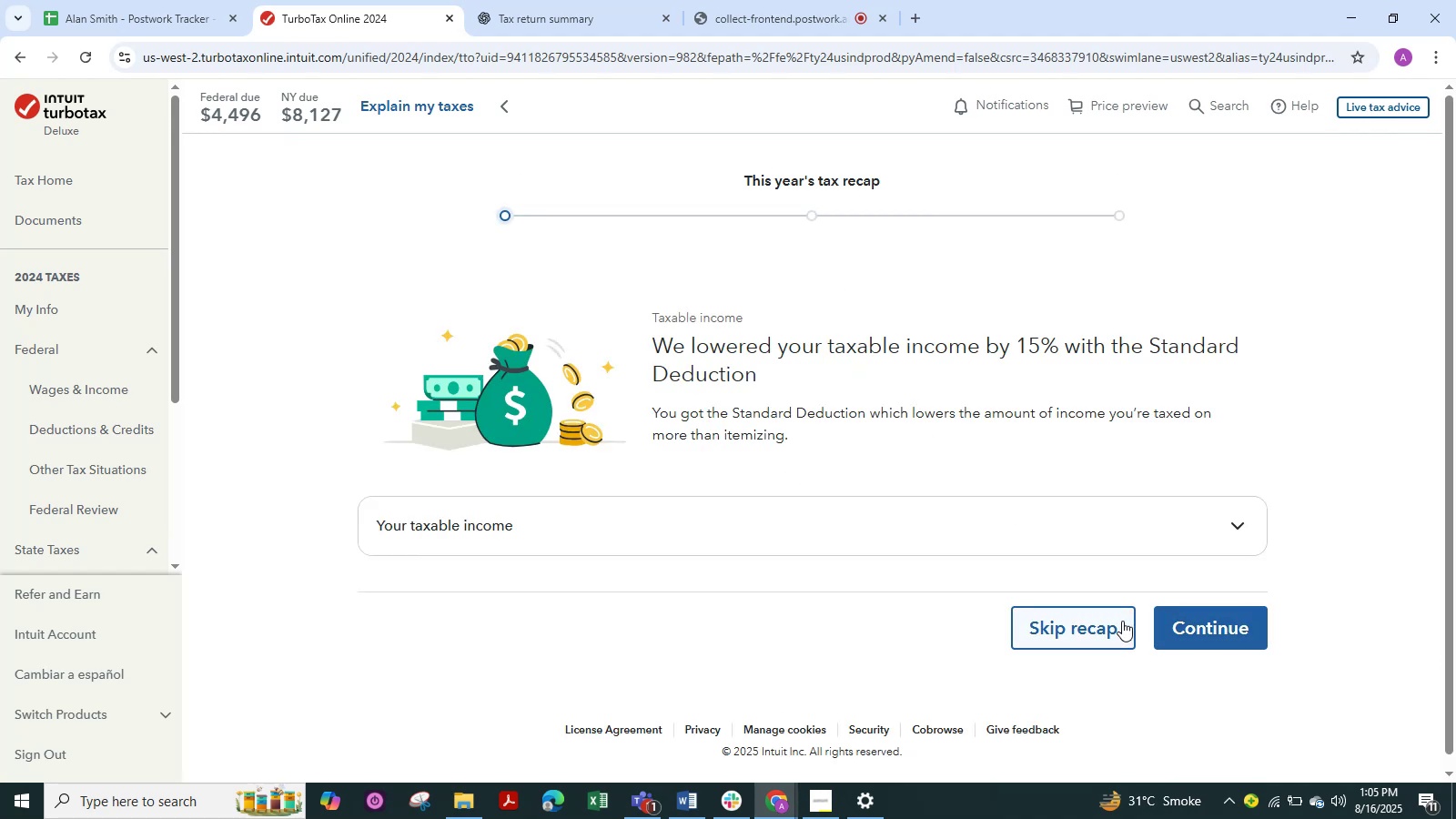 
left_click([1181, 633])
 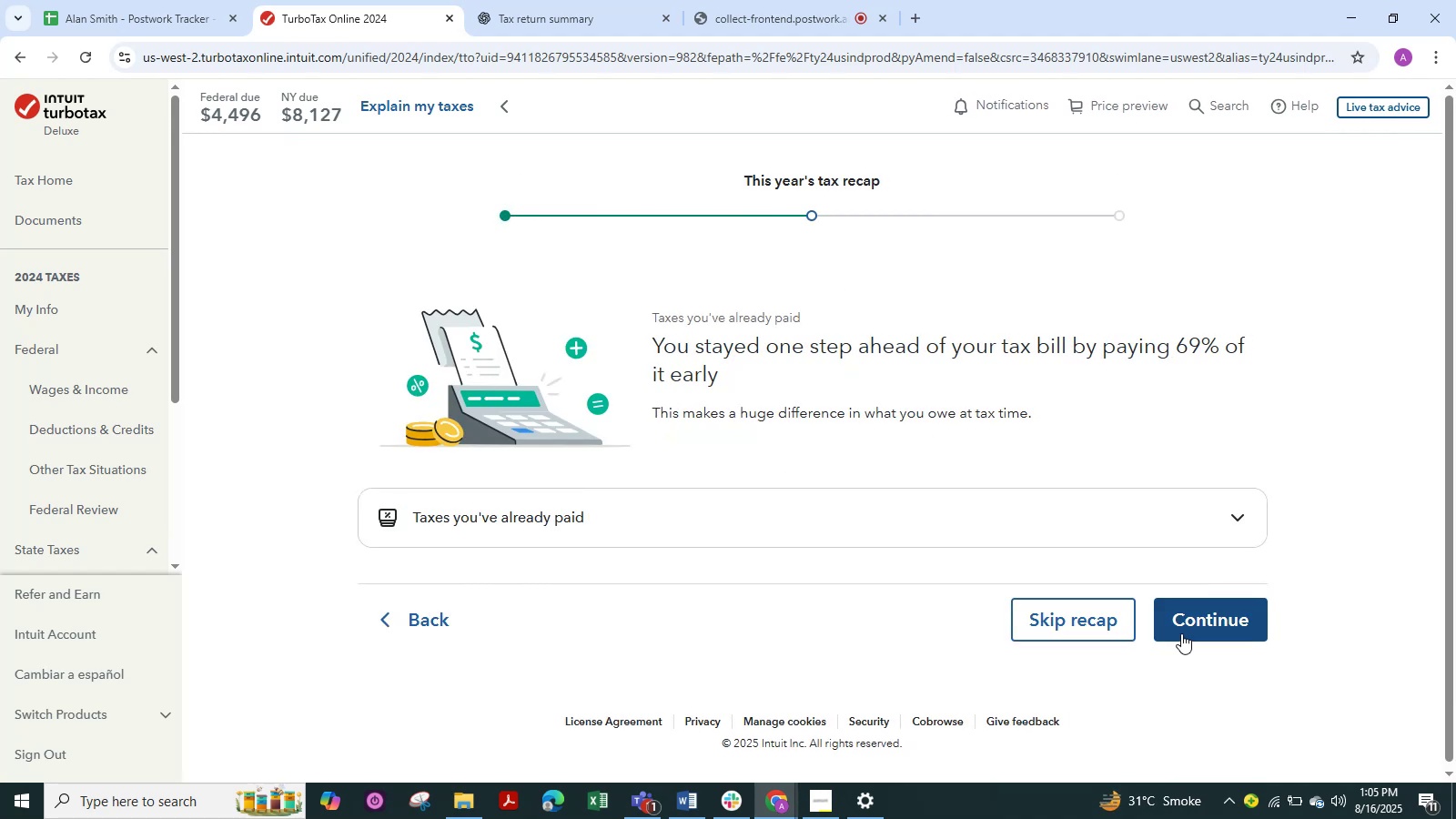 
left_click([1181, 633])
 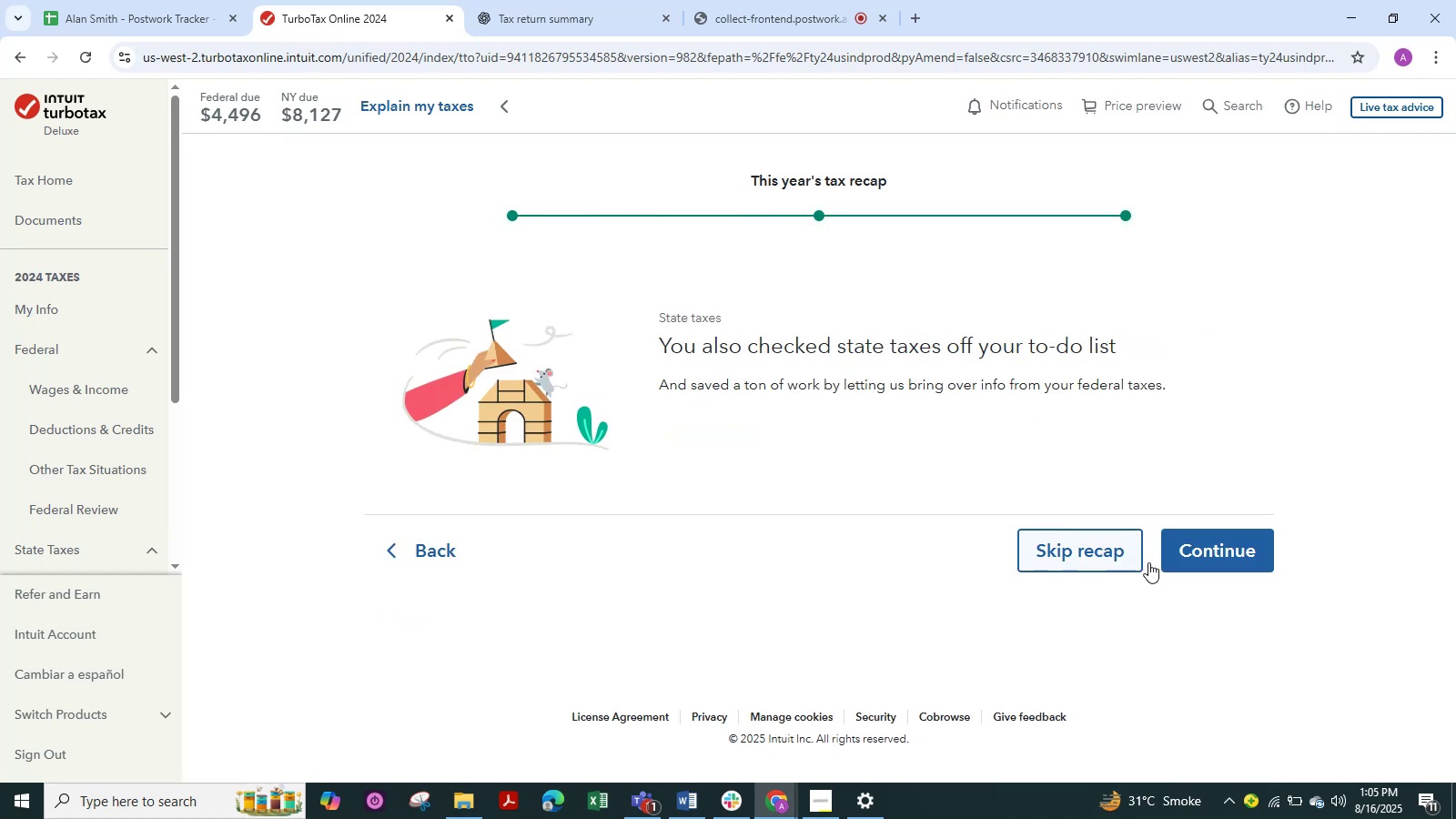 
left_click([1178, 554])
 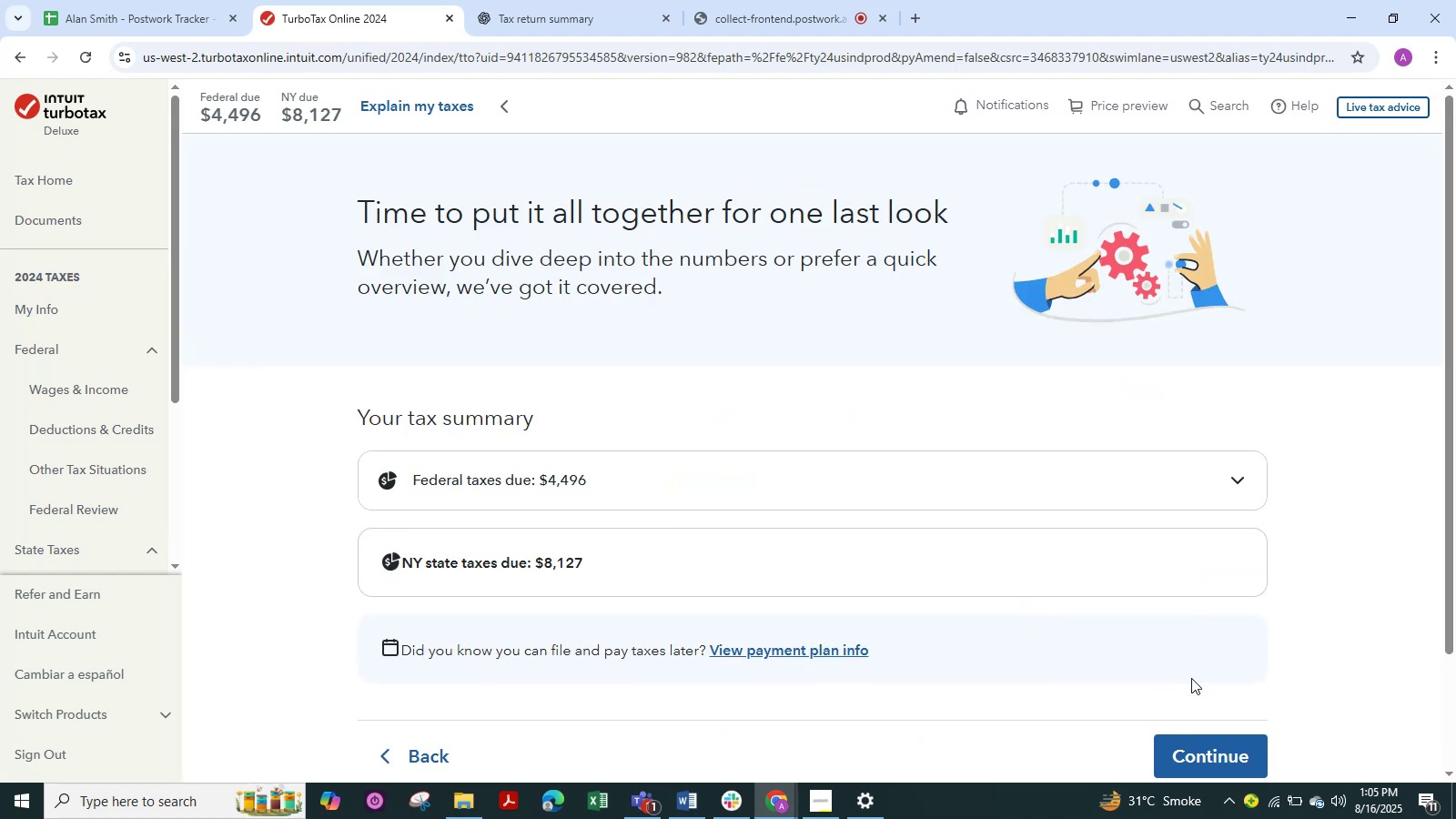 
scroll: coordinate [1195, 693], scroll_direction: down, amount: 1.0
 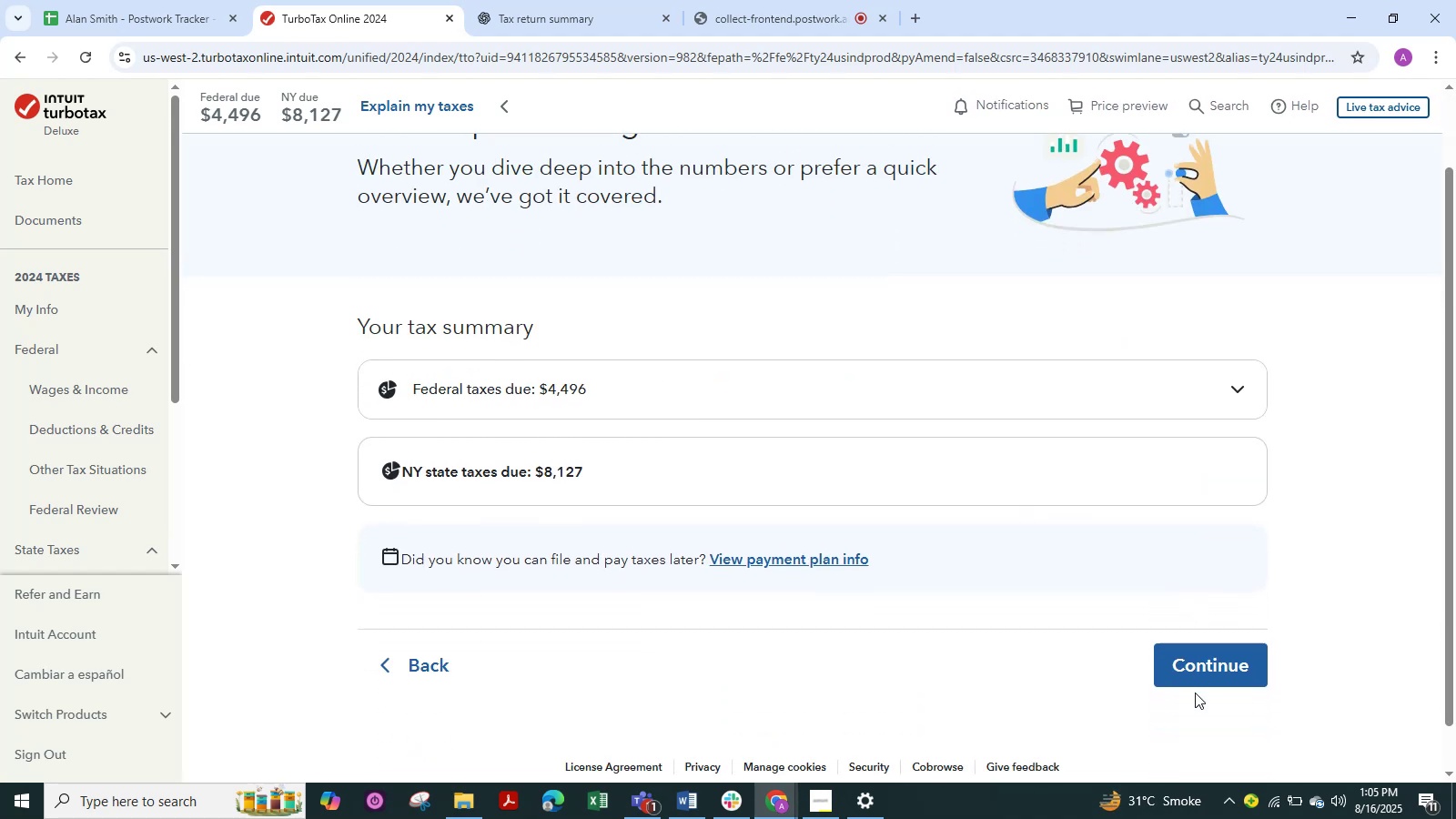 
scroll: coordinate [1195, 693], scroll_direction: up, amount: 2.0
 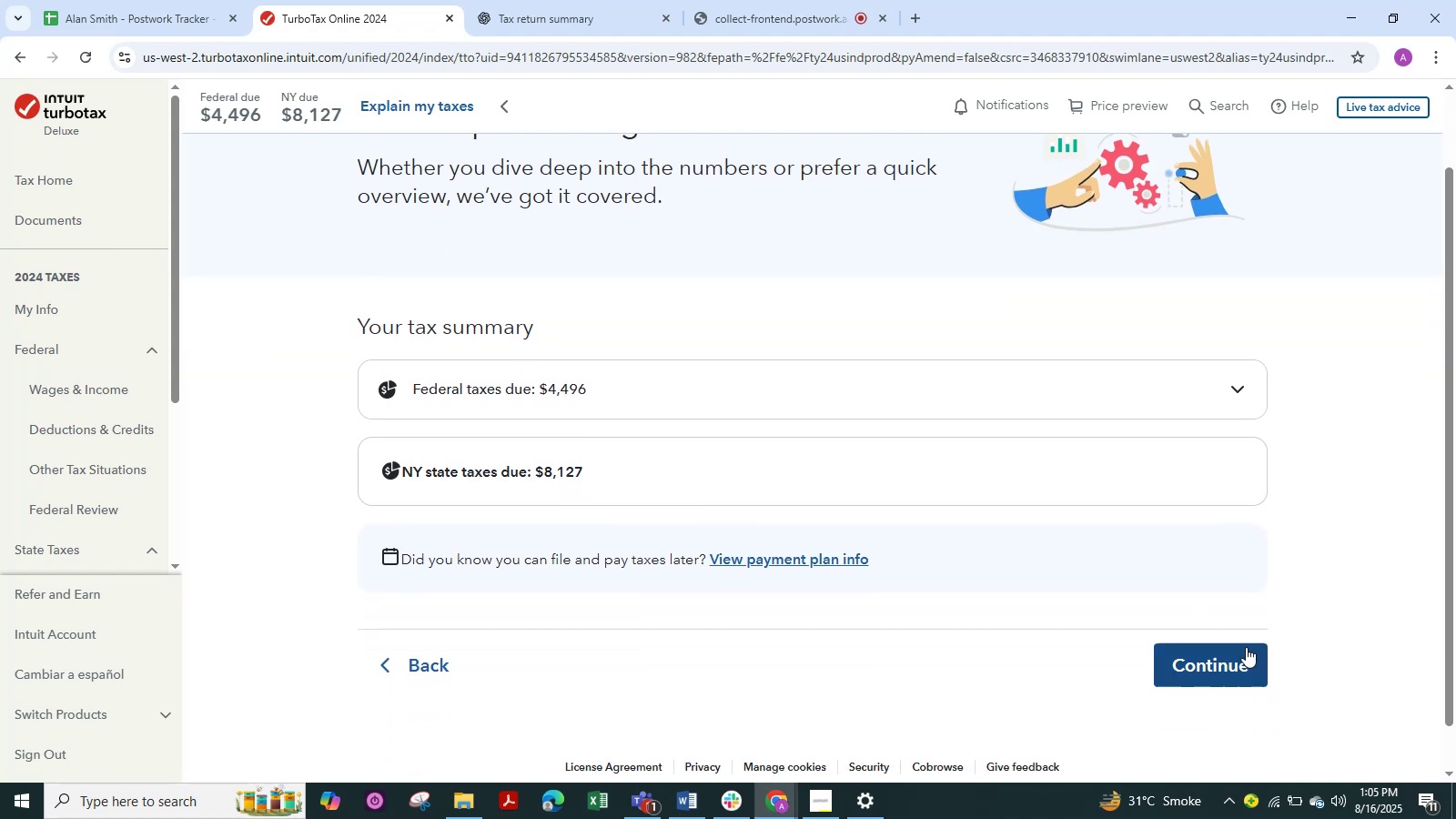 
left_click([1239, 655])
 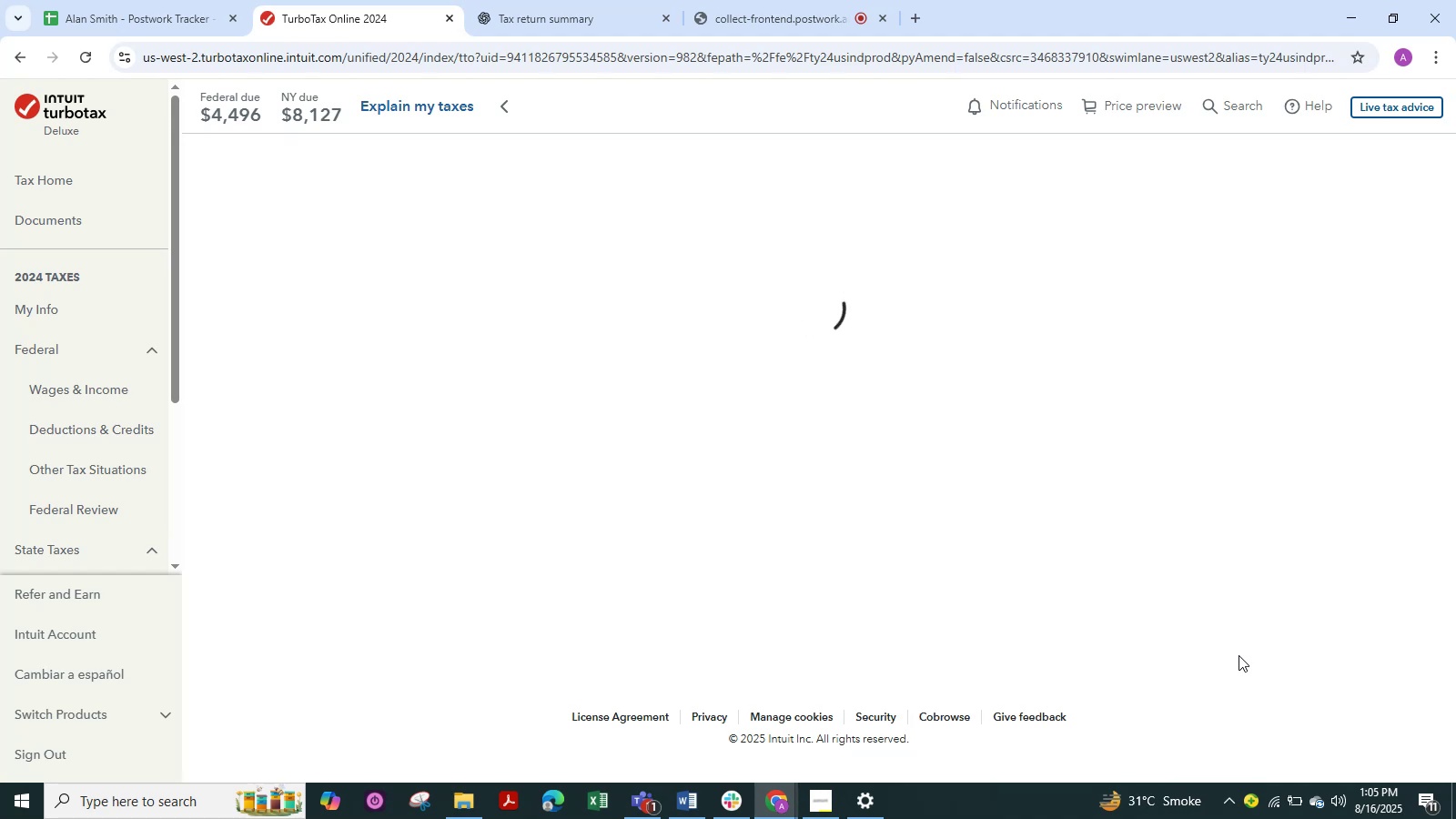 
wait(17.06)
 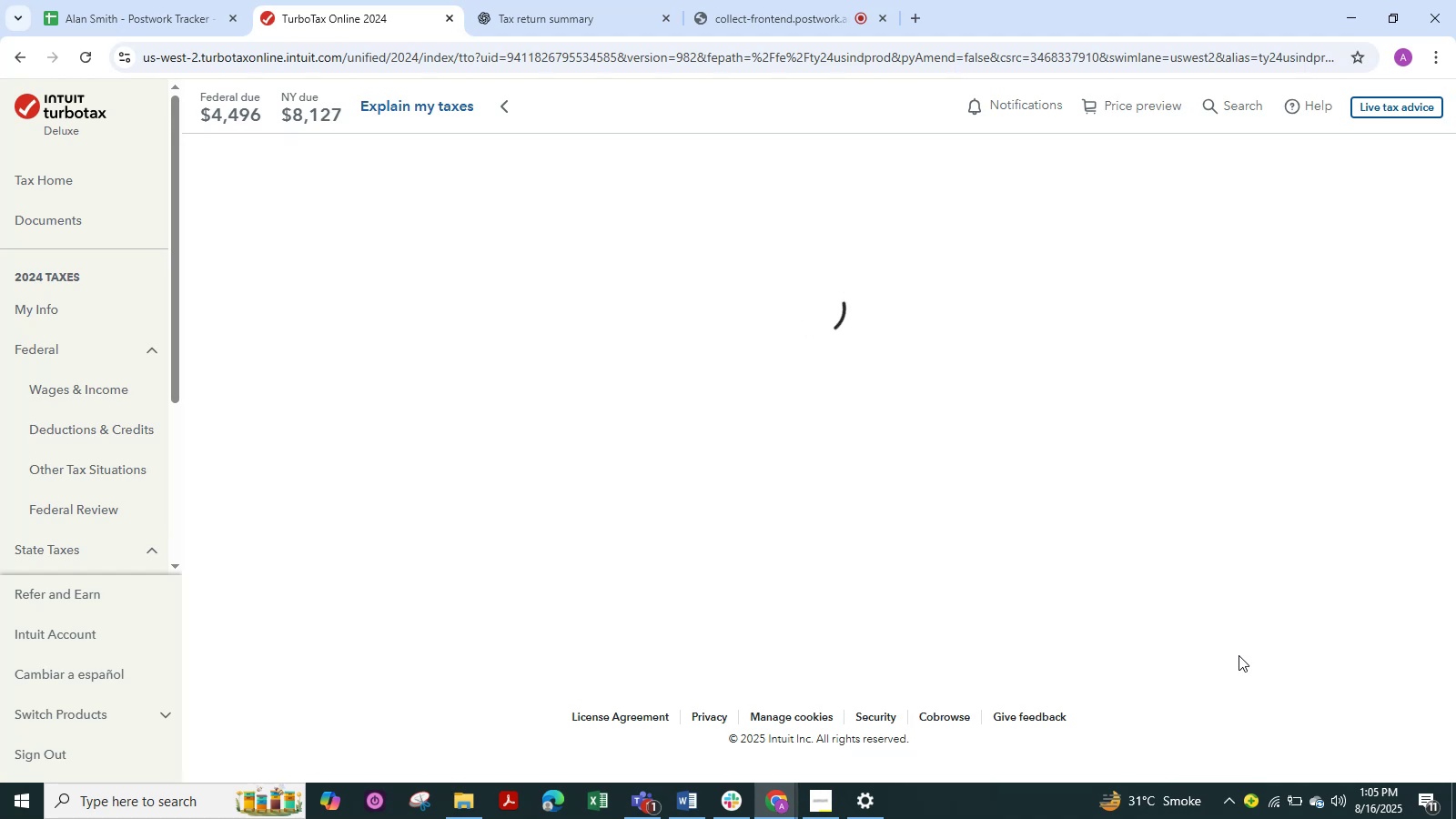 
scroll: coordinate [1239, 655], scroll_direction: down, amount: 4.0
 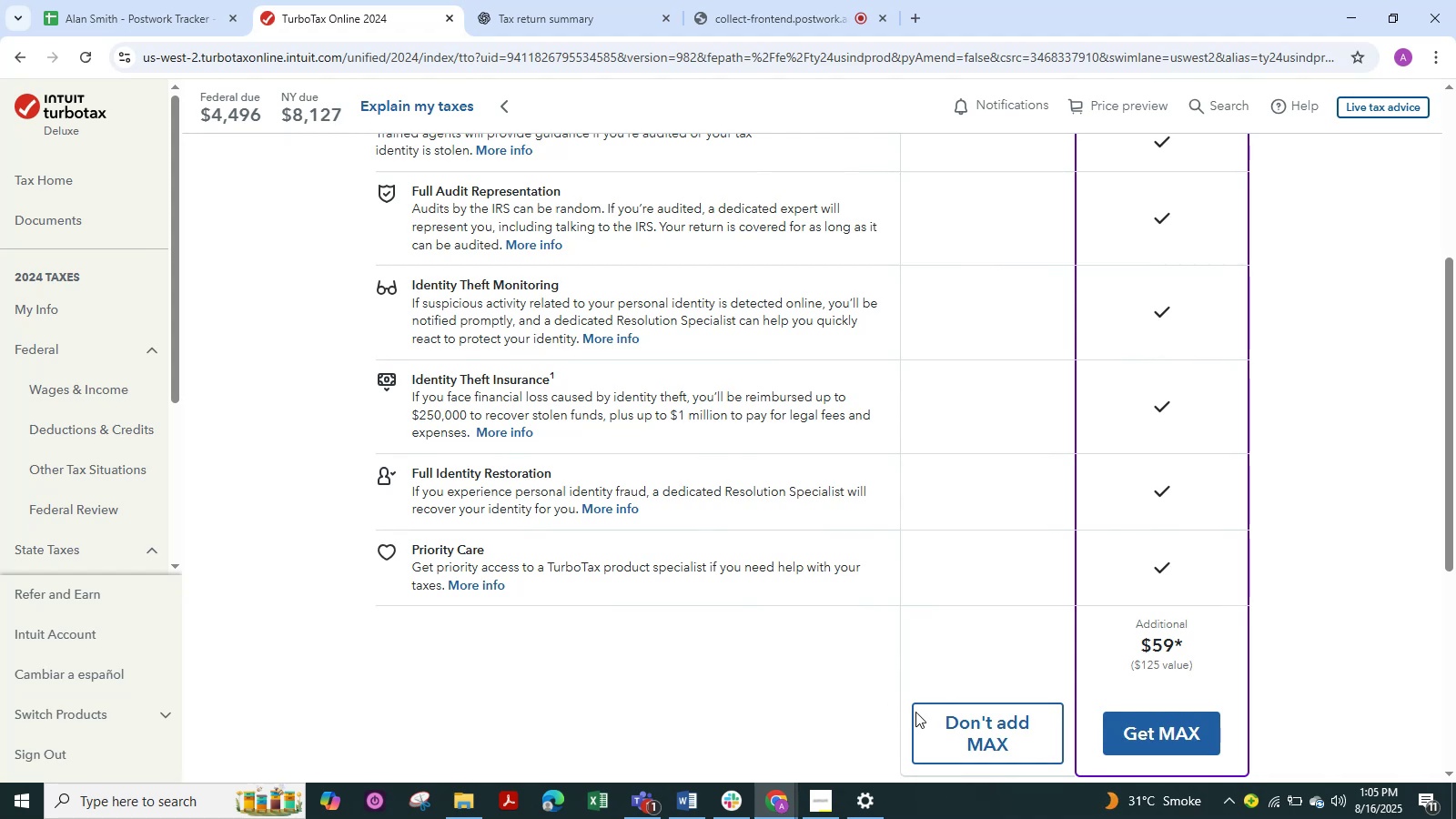 
left_click([961, 736])
 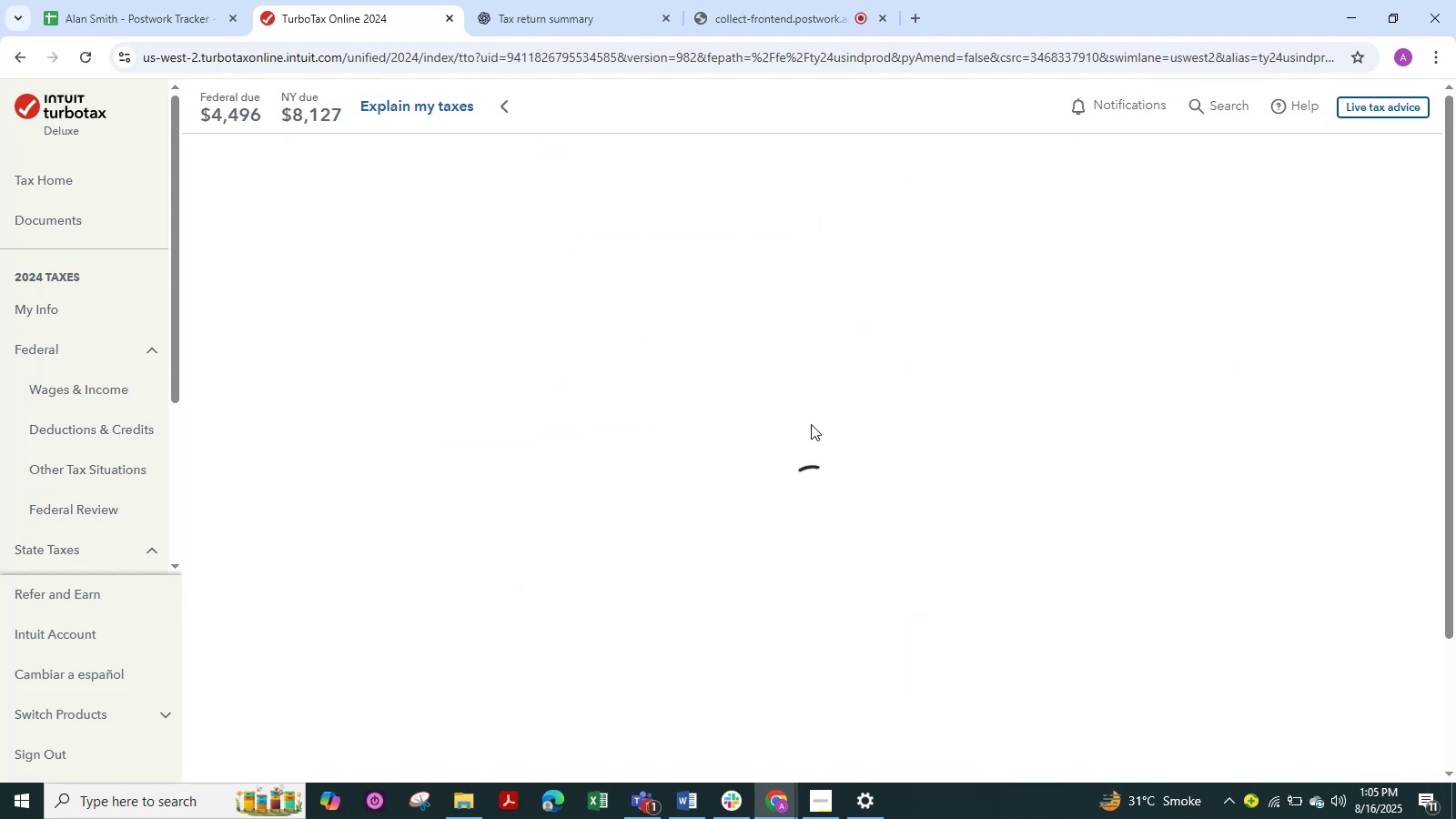 
wait(11.67)
 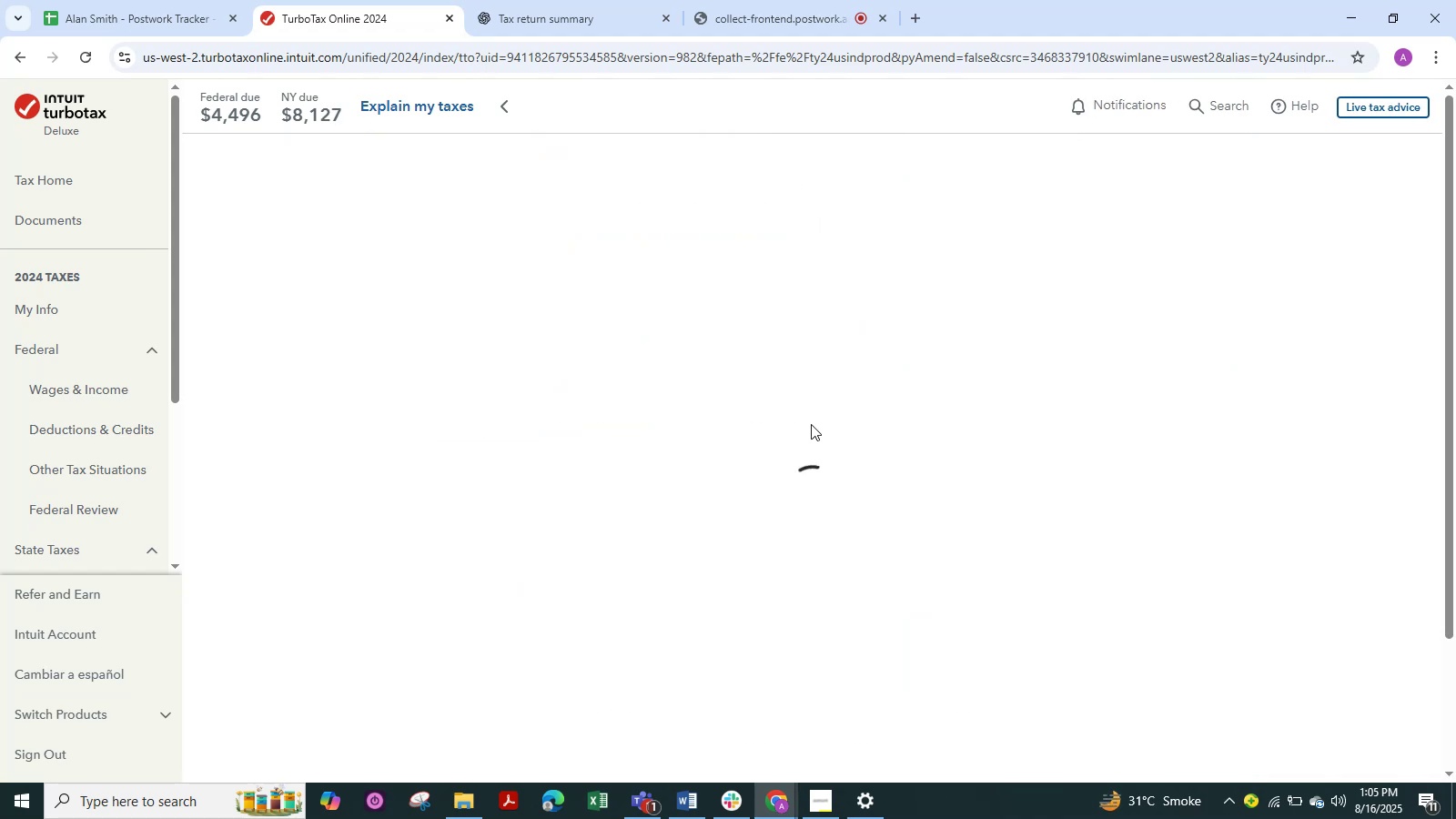 
scroll: coordinate [1188, 359], scroll_direction: down, amount: 5.0
 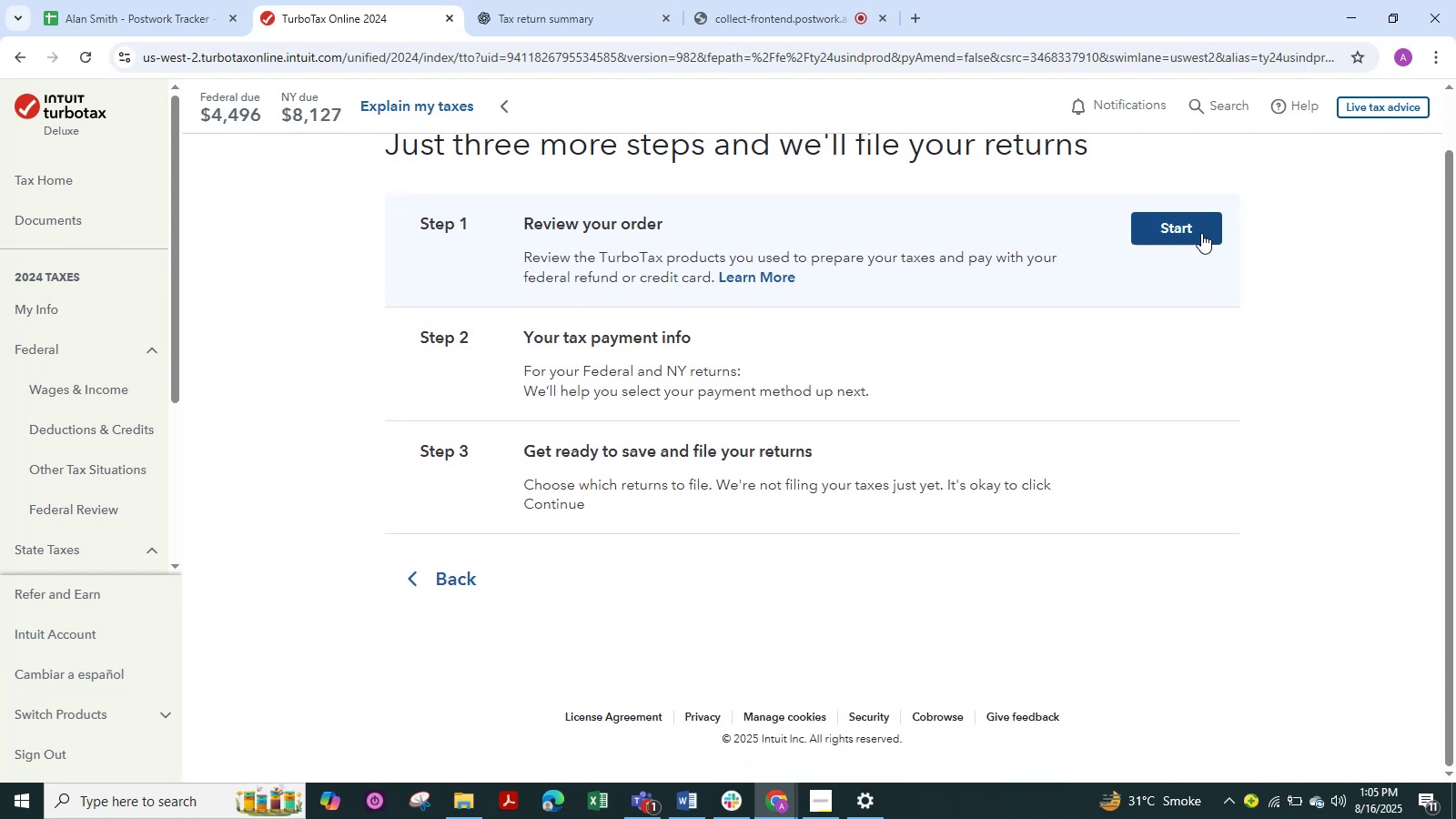 
left_click([1200, 229])
 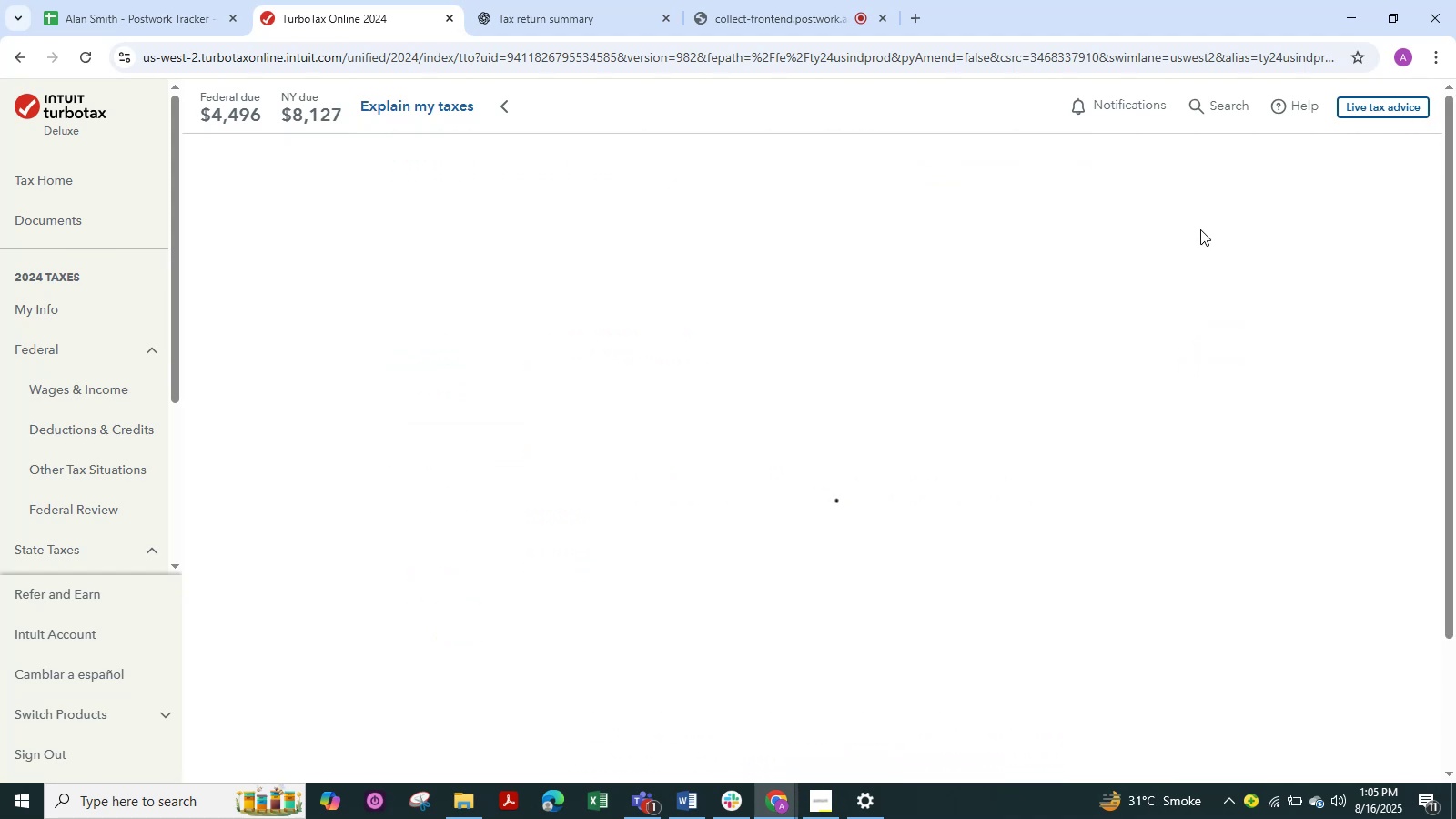 
wait(8.18)
 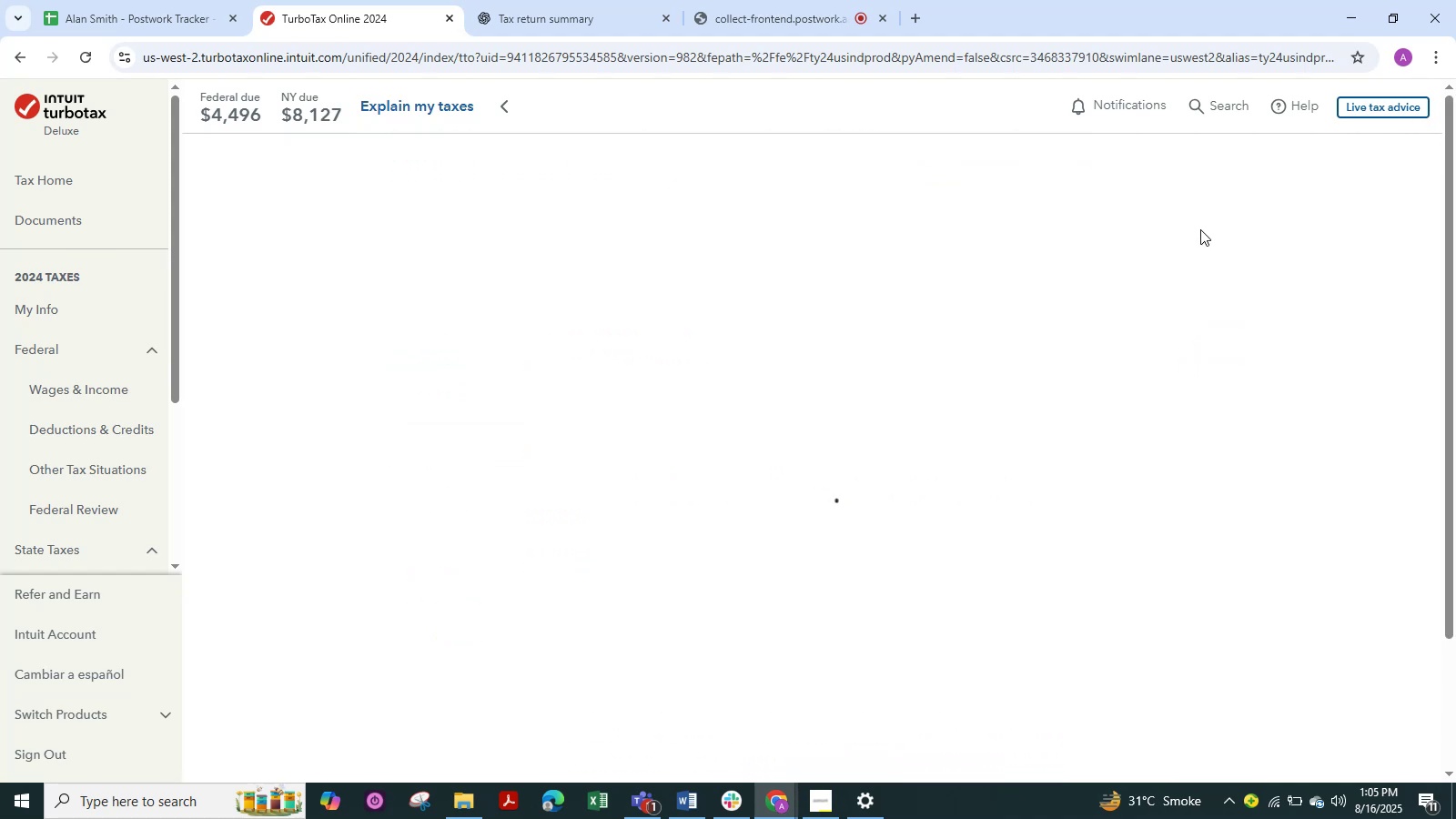 
scroll: coordinate [1201, 348], scroll_direction: down, amount: 7.0
 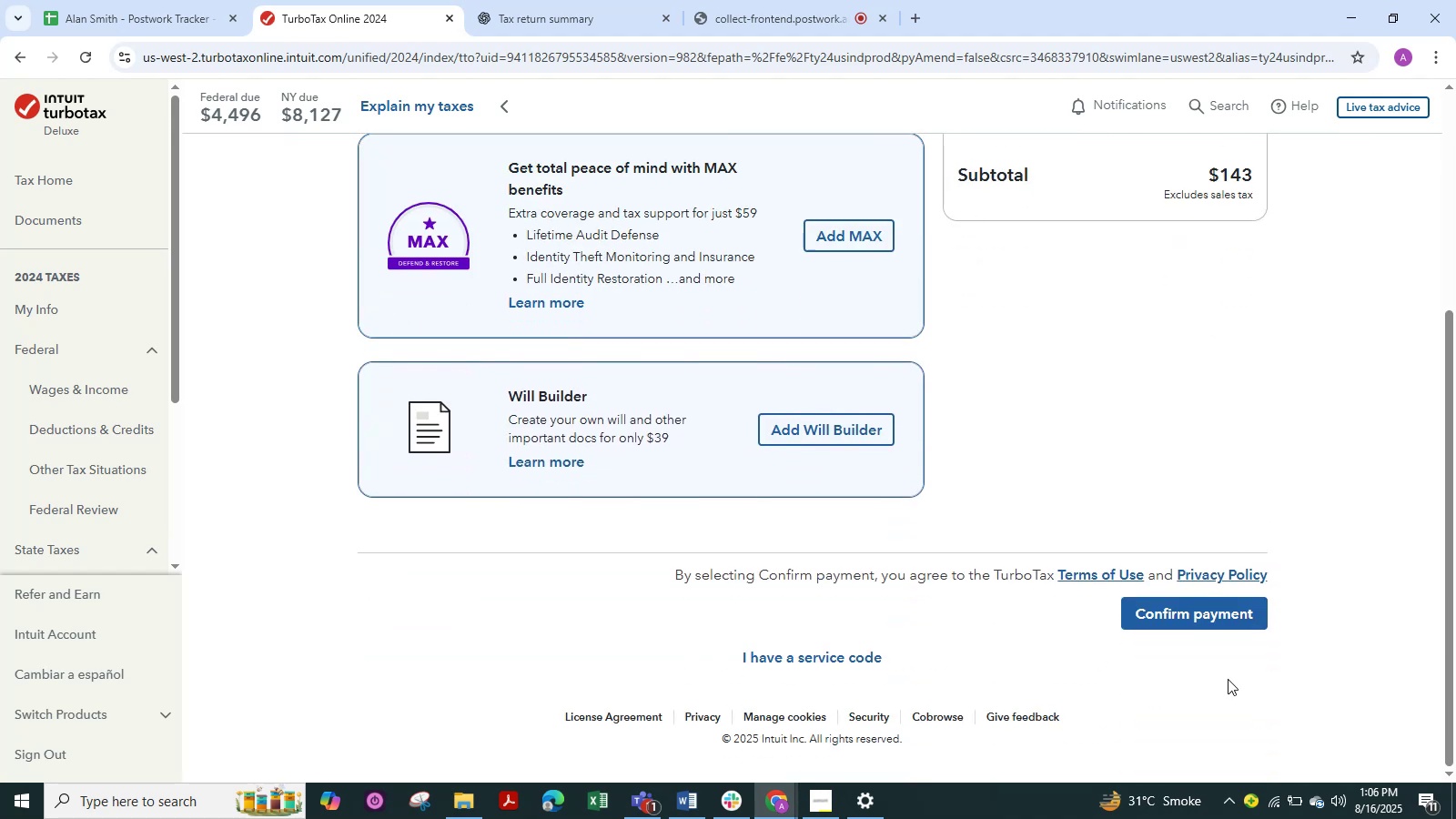 
scroll: coordinate [71, 696], scroll_direction: up, amount: 10.0
 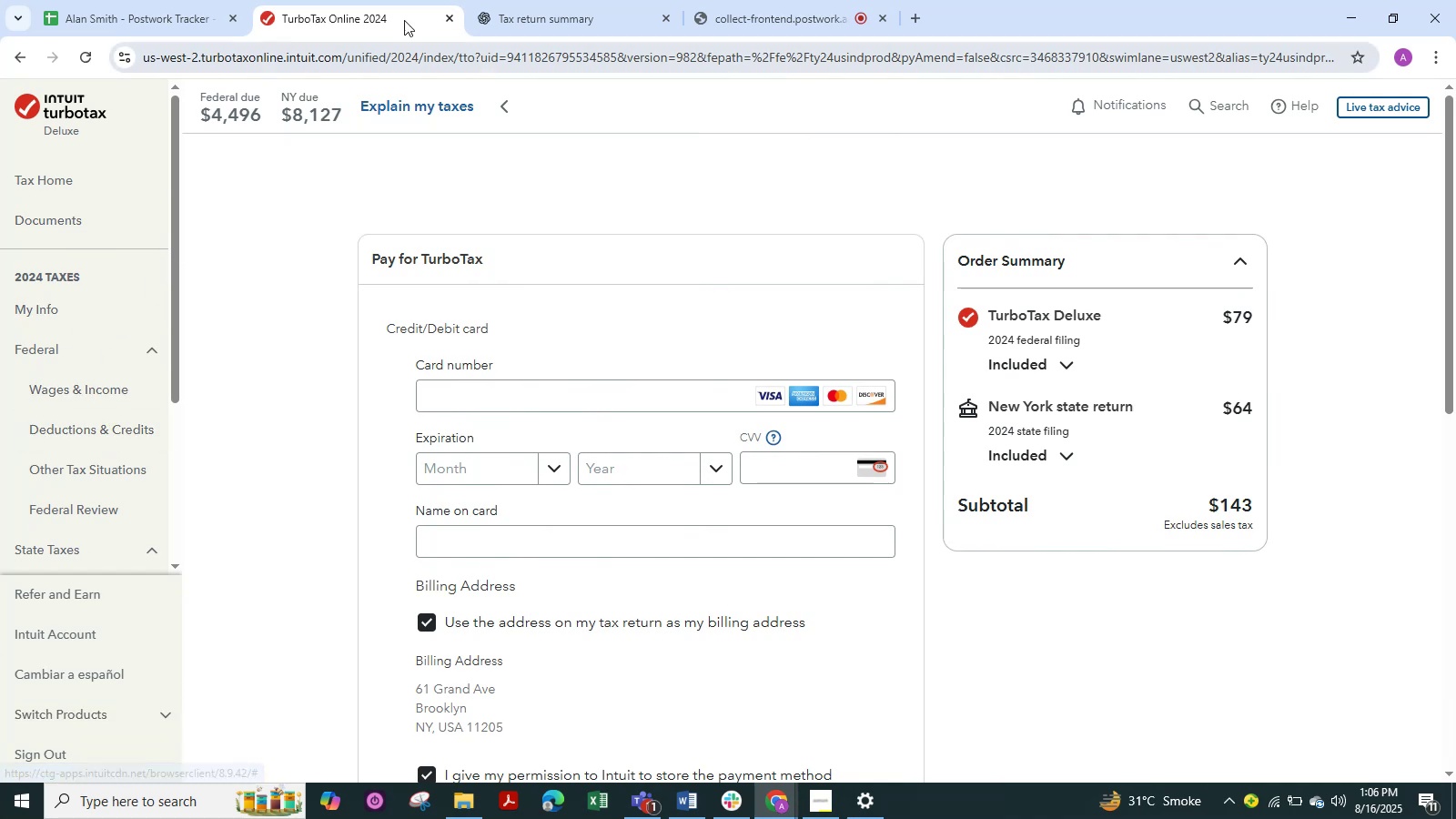 
wait(8.0)
 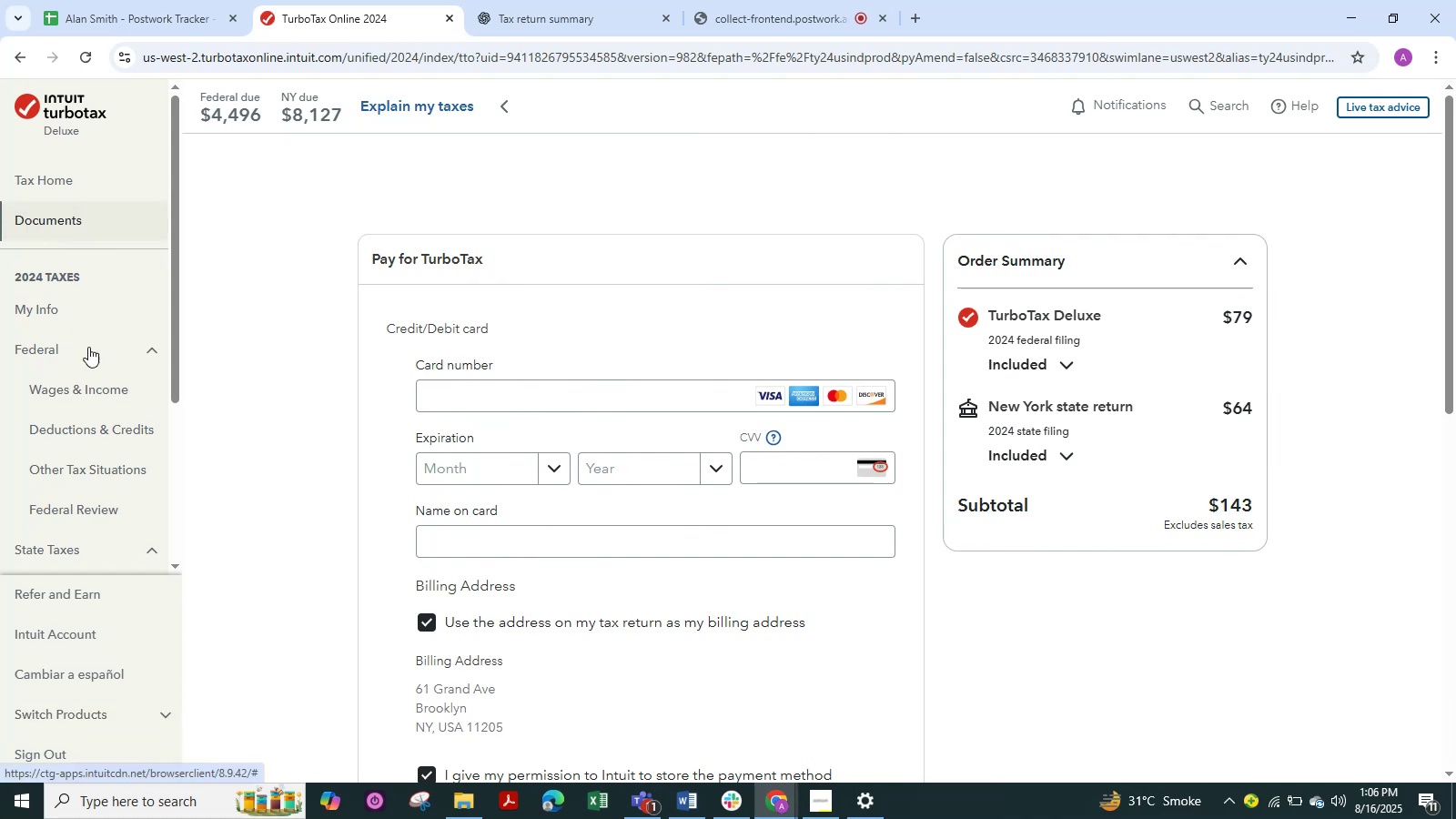 
left_click([546, 20])
 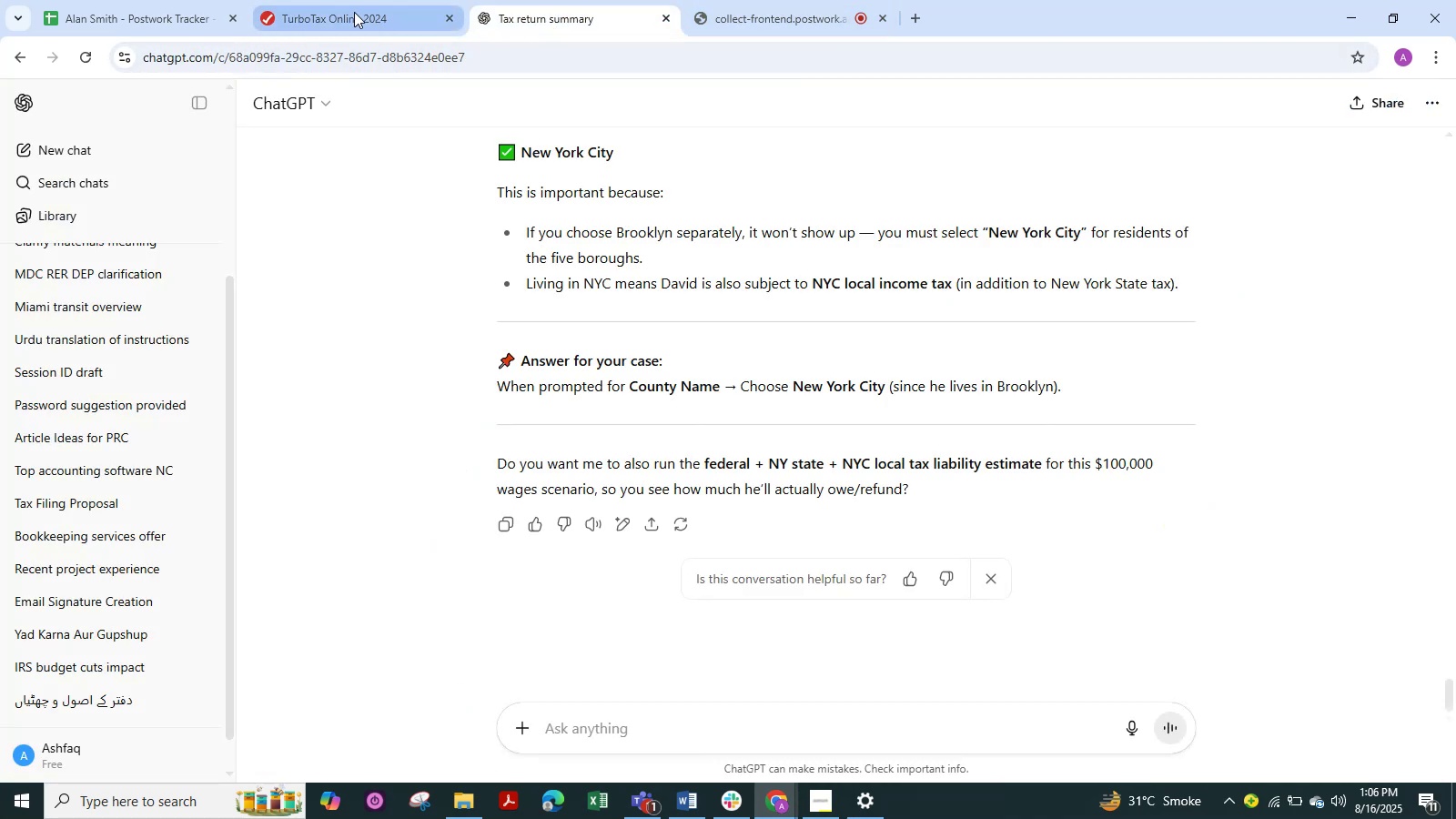 
left_click([354, 12])
 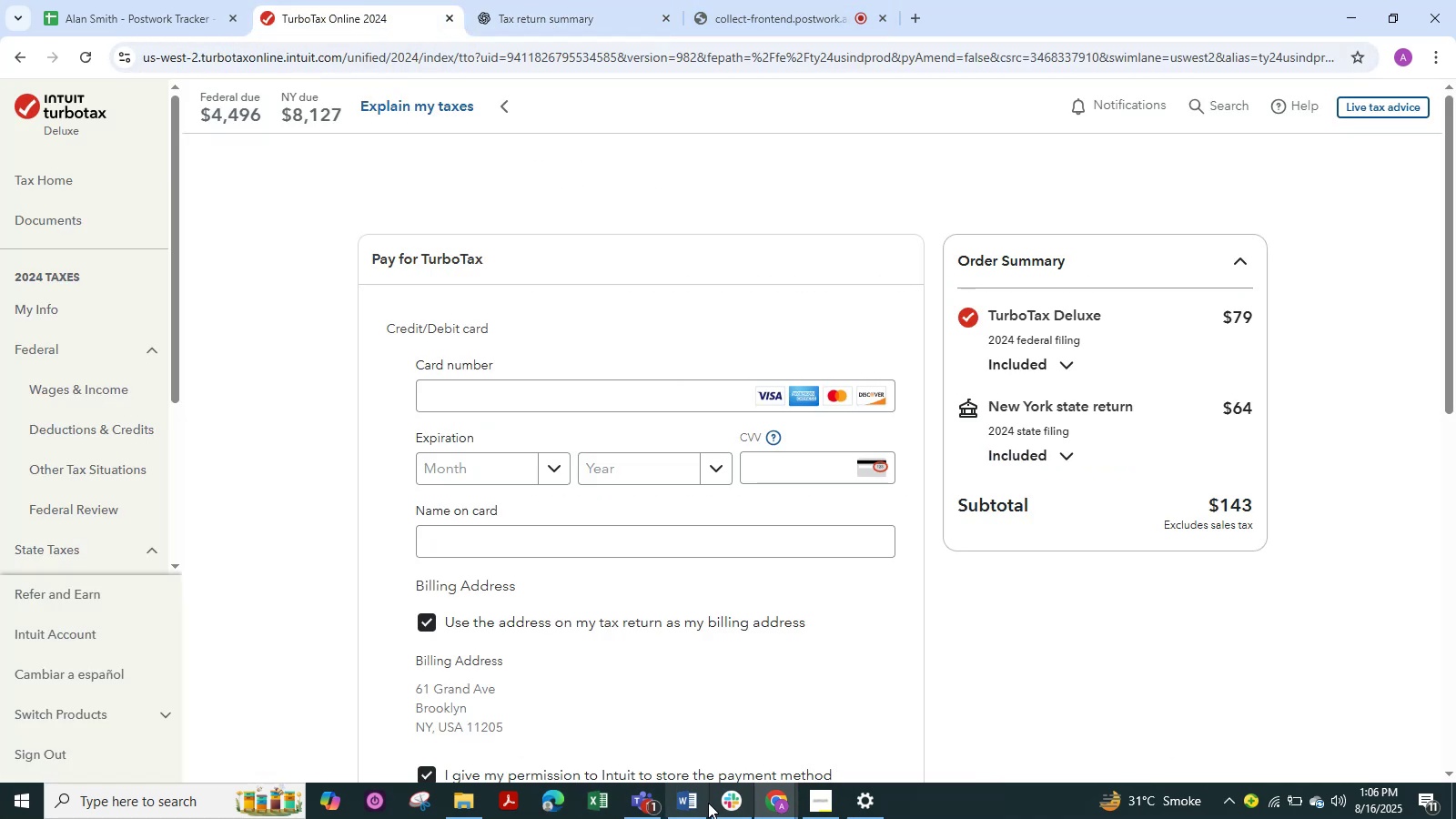 
left_click([684, 792])
 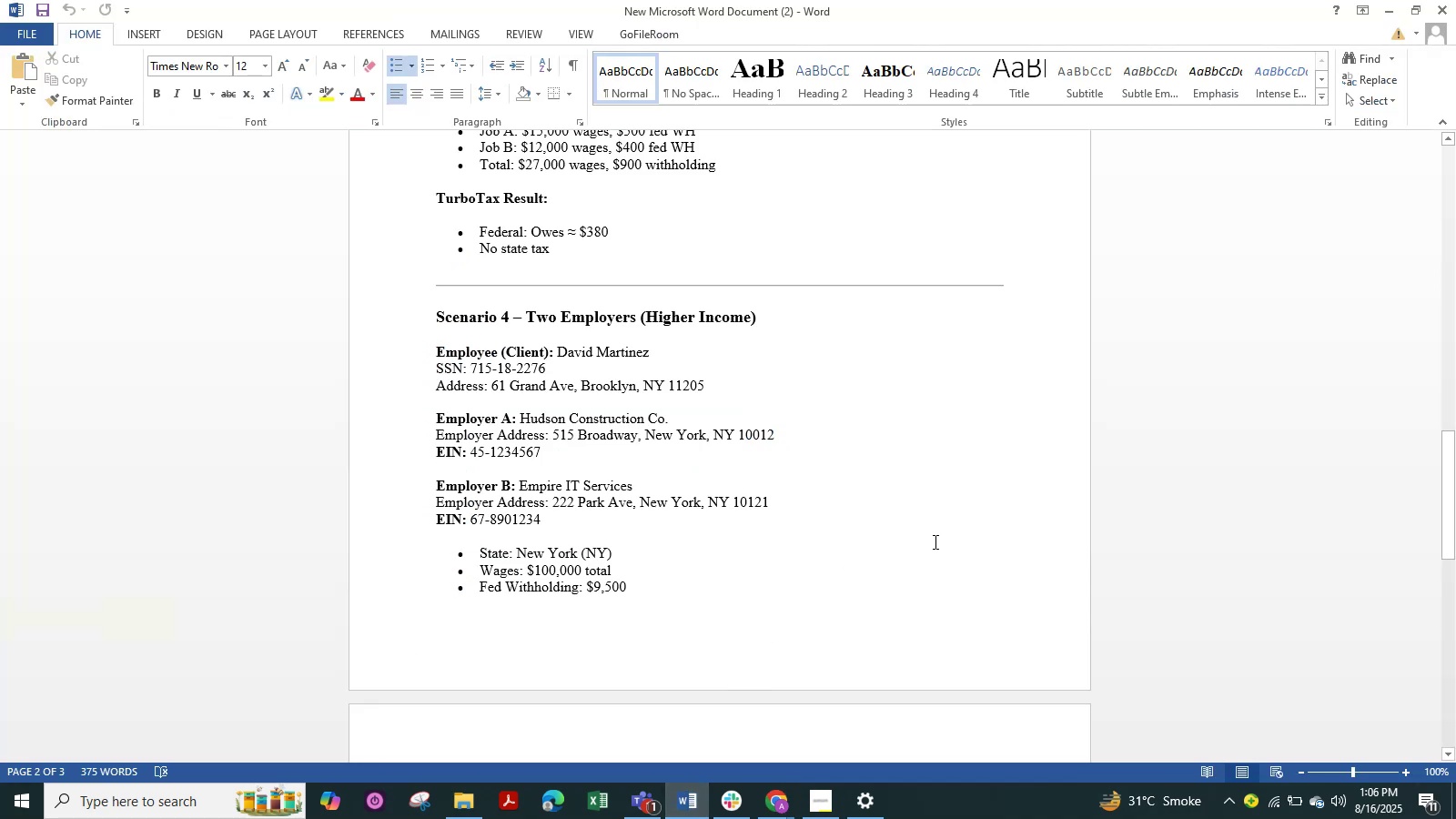 
wait(5.81)
 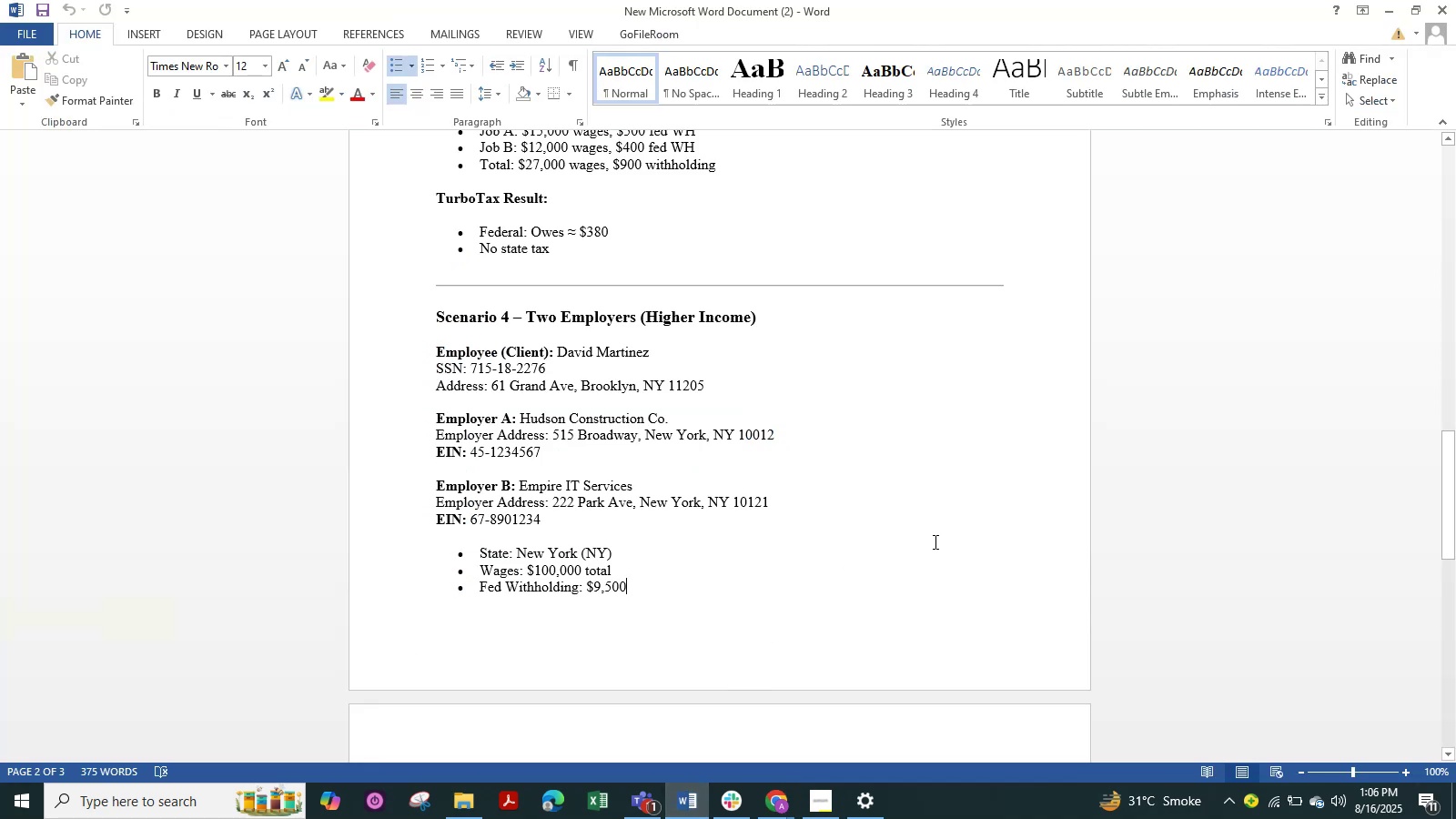 
scroll: coordinate [934, 541], scroll_direction: up, amount: 1.0
 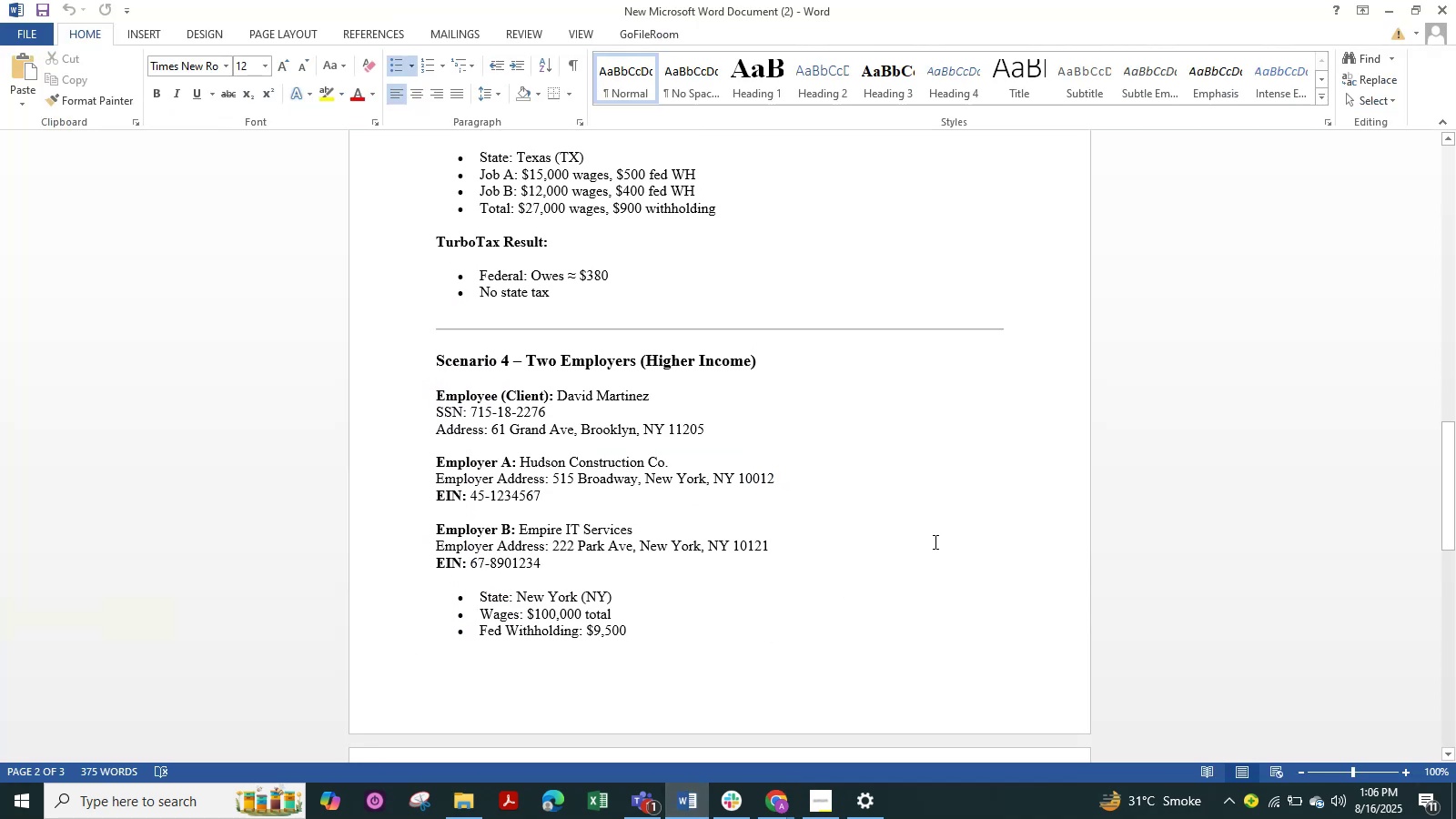 
wait(8.11)
 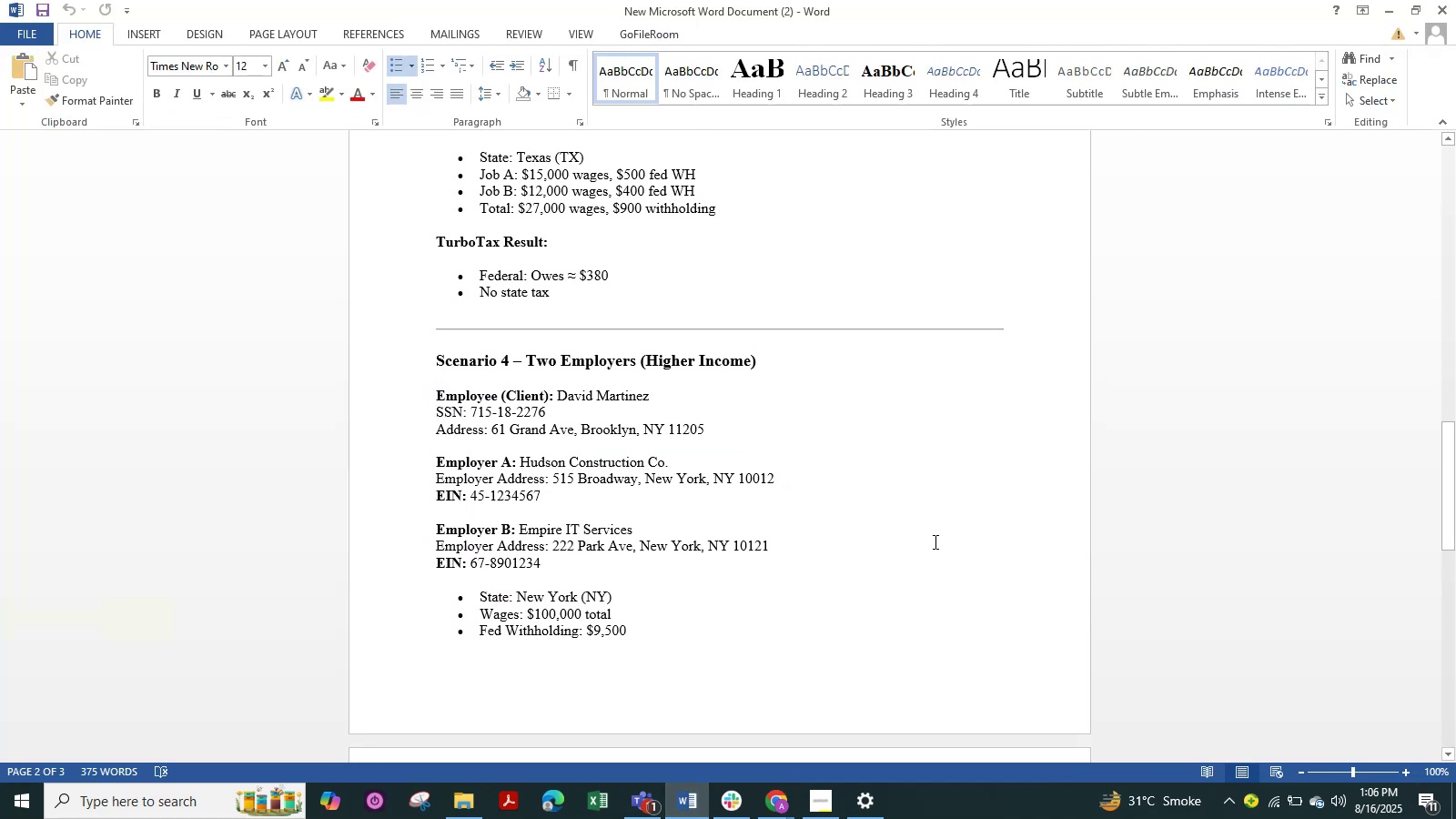 
scroll: coordinate [1152, 818], scroll_direction: down, amount: 3.0
 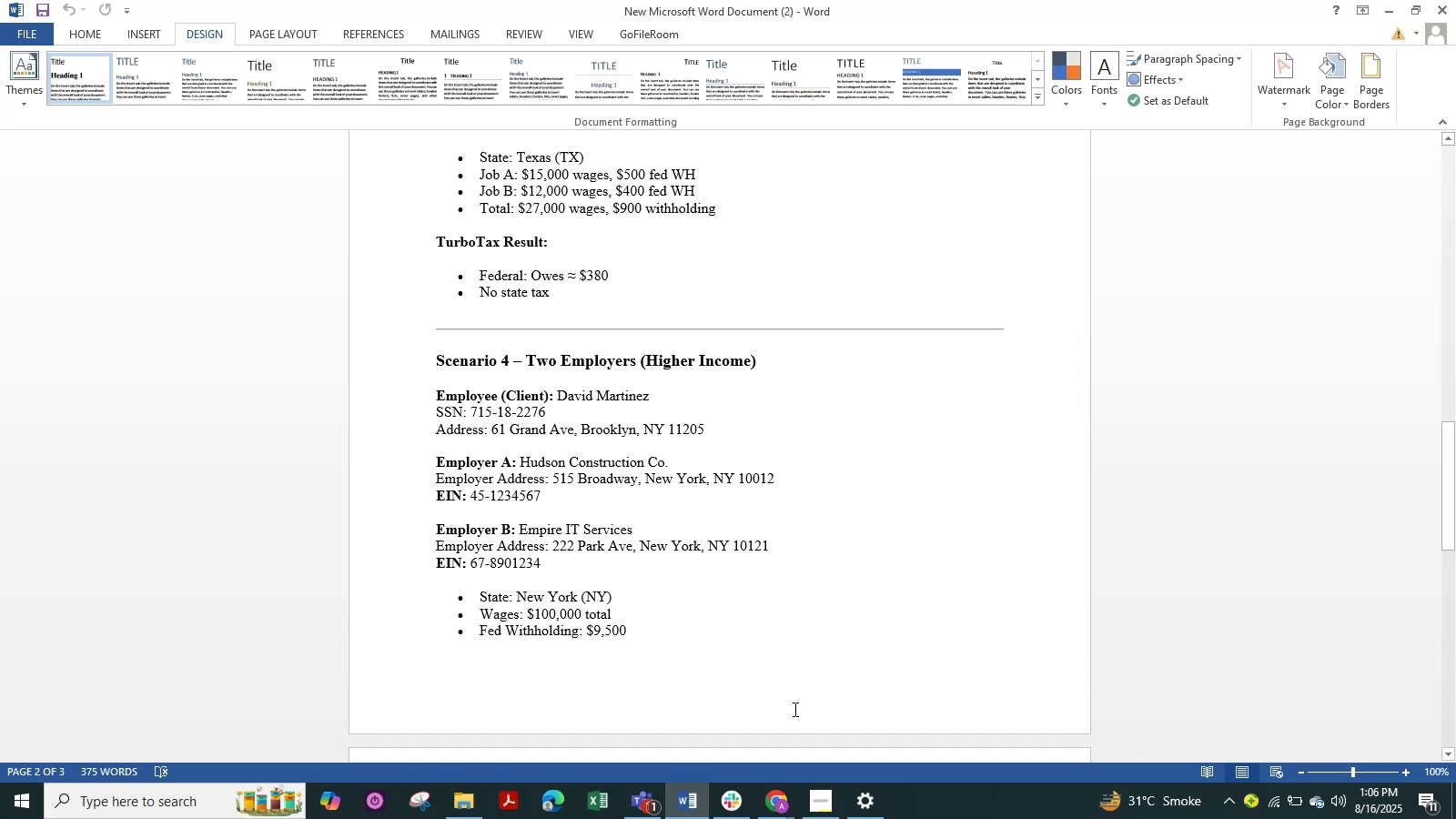 
wait(28.13)
 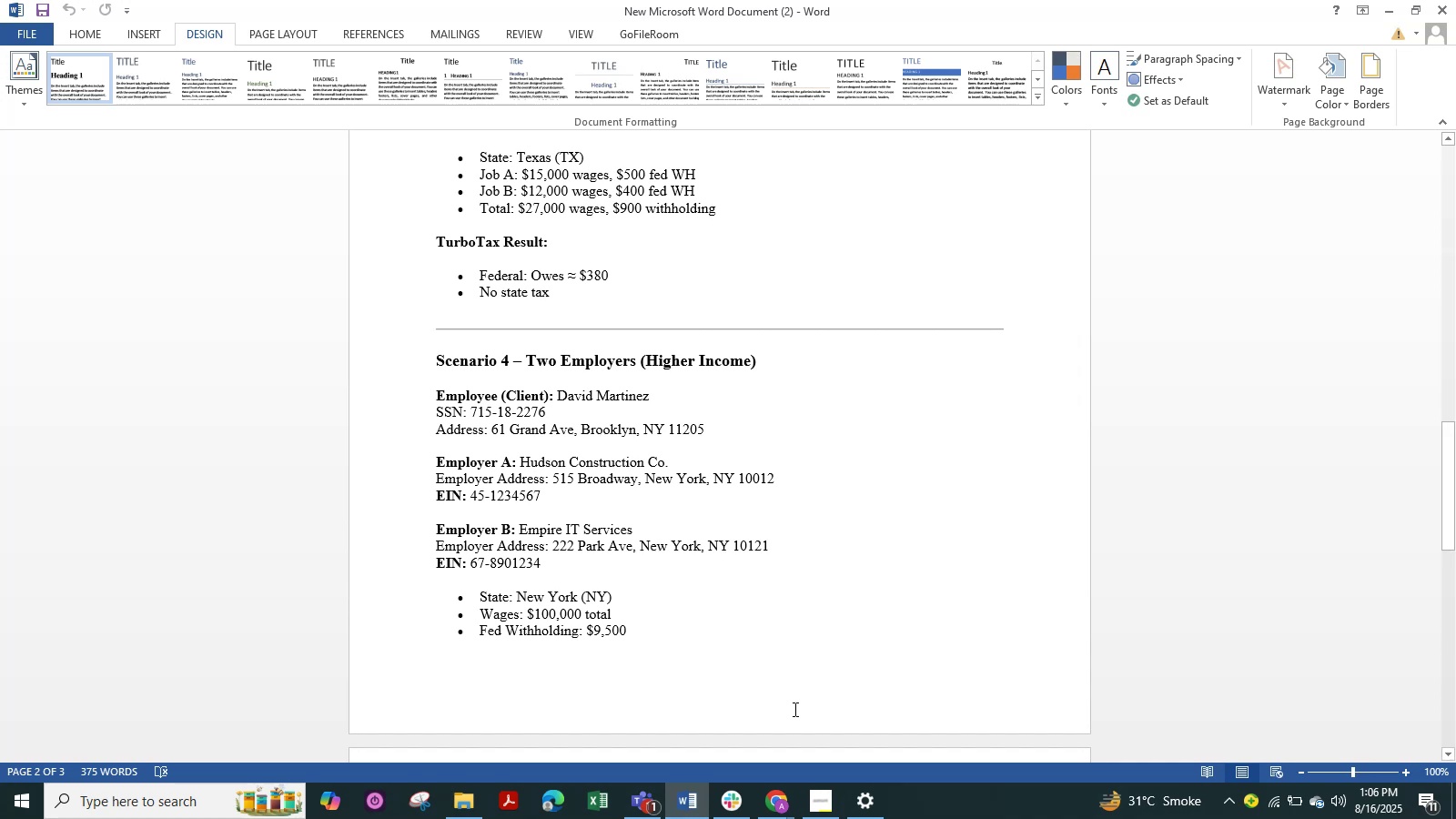 
scroll: coordinate [610, 512], scroll_direction: down, amount: 6.0
 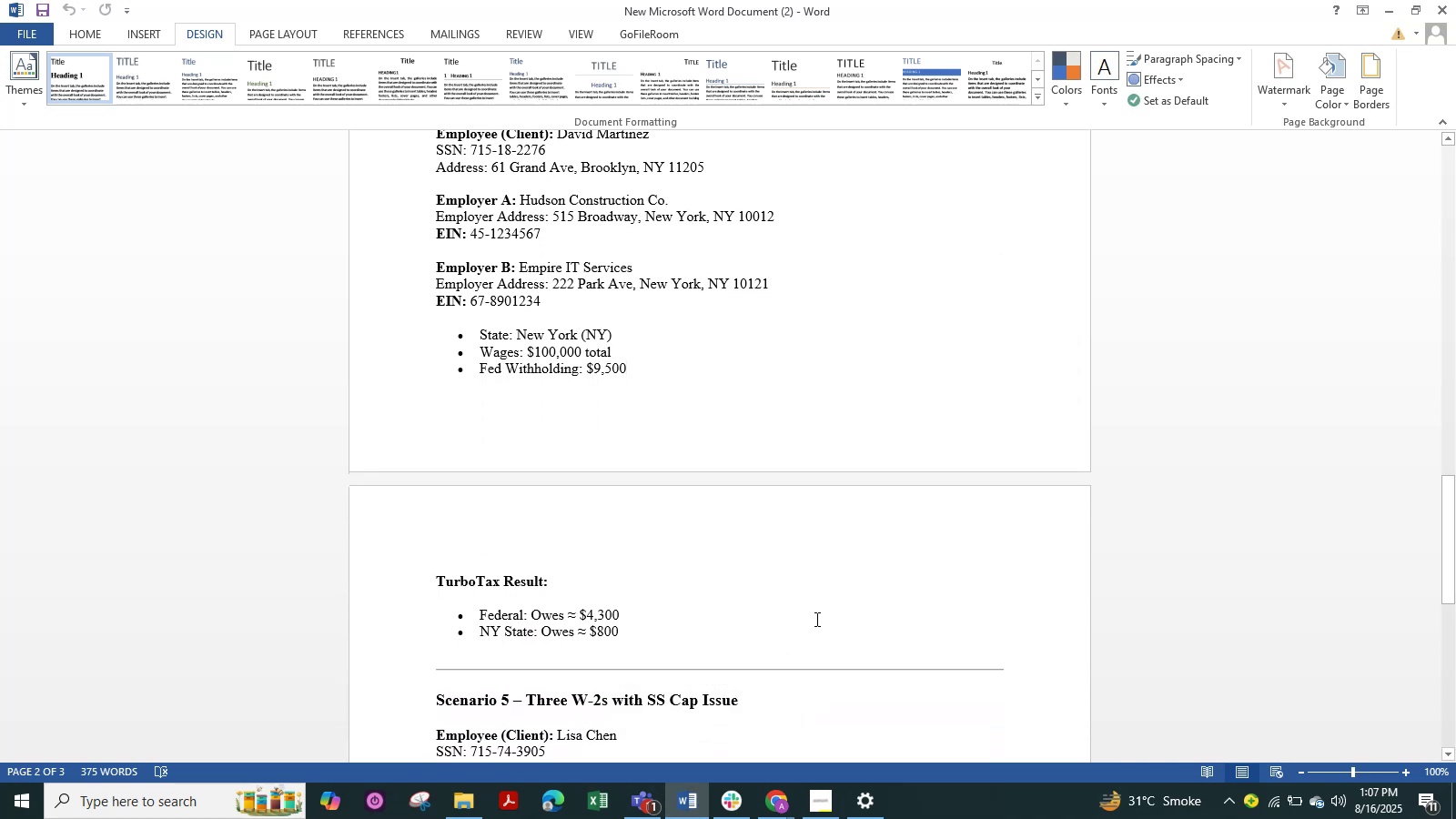 
key(Alt+Tab)
 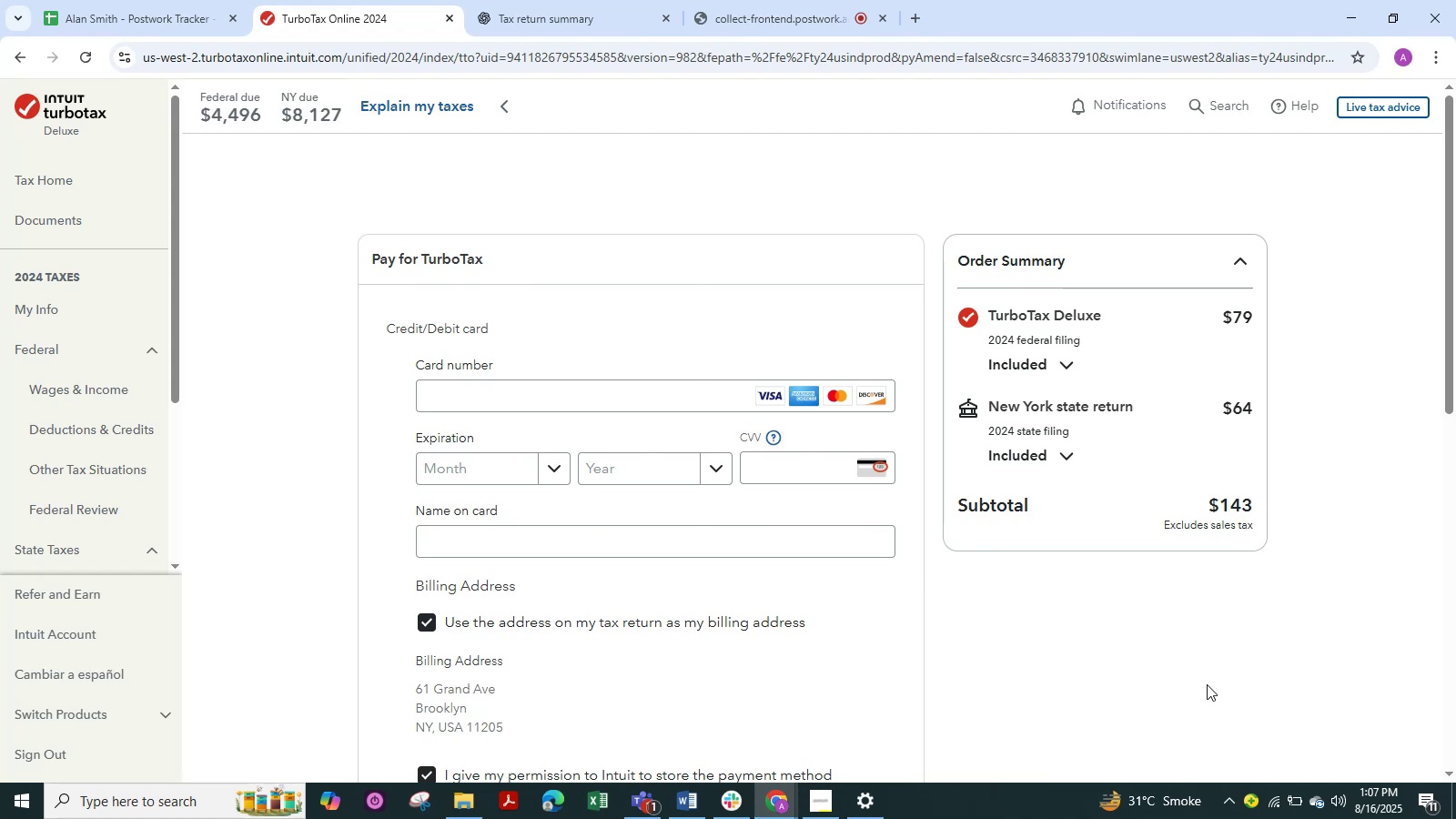 
key(Alt+Tab)
 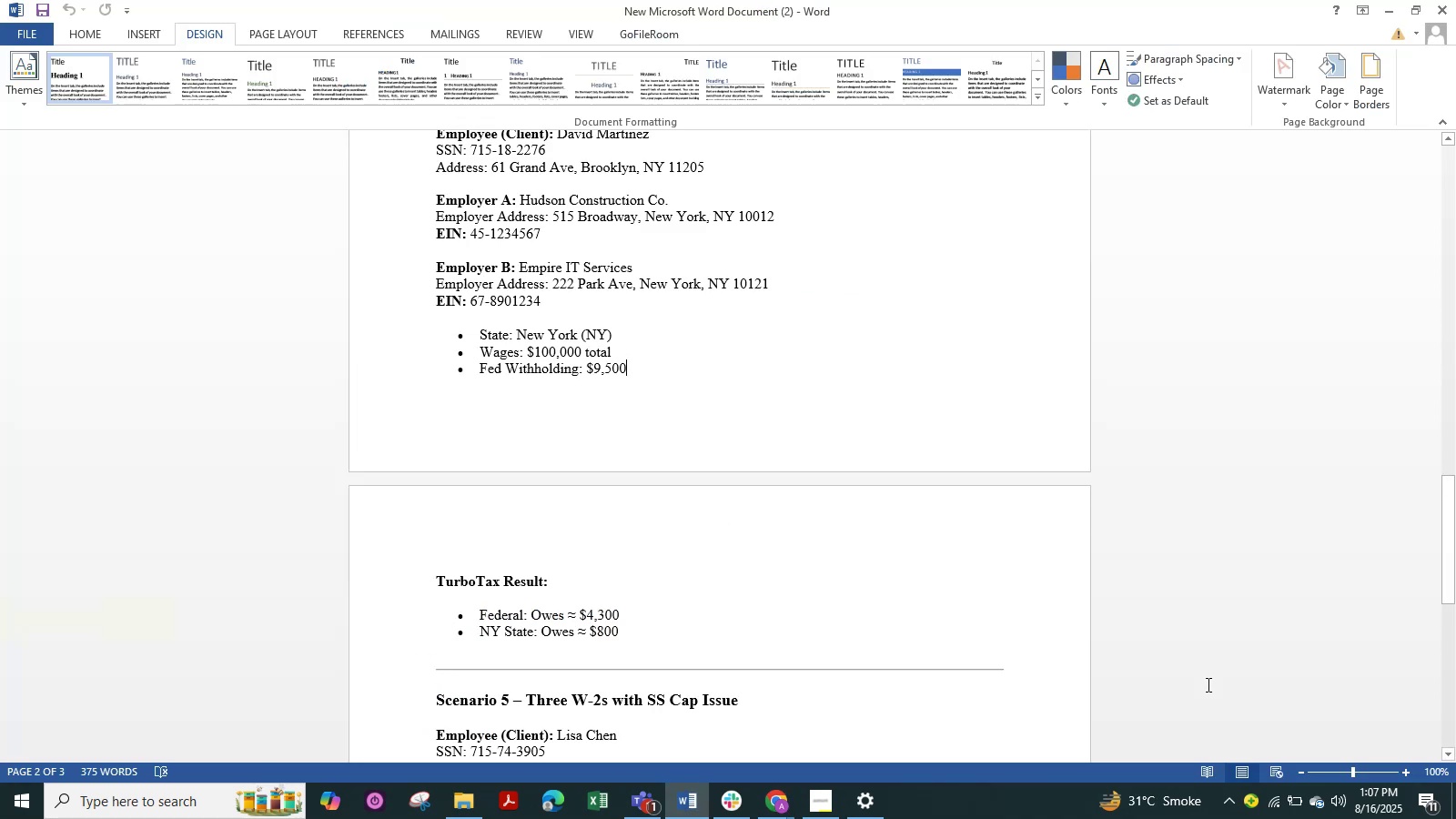 
key(Alt+Tab)
 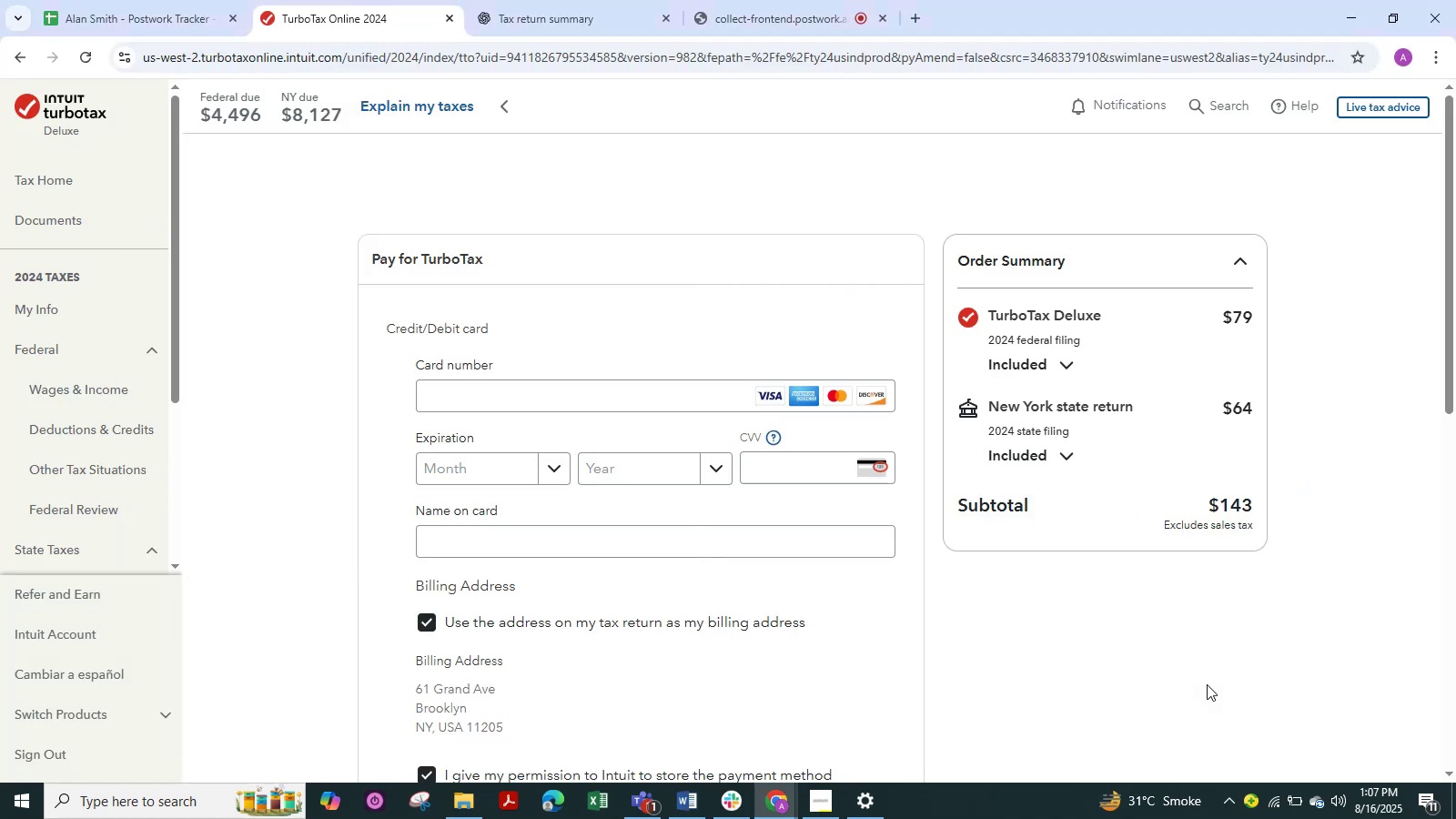 
key(Alt+Tab)
 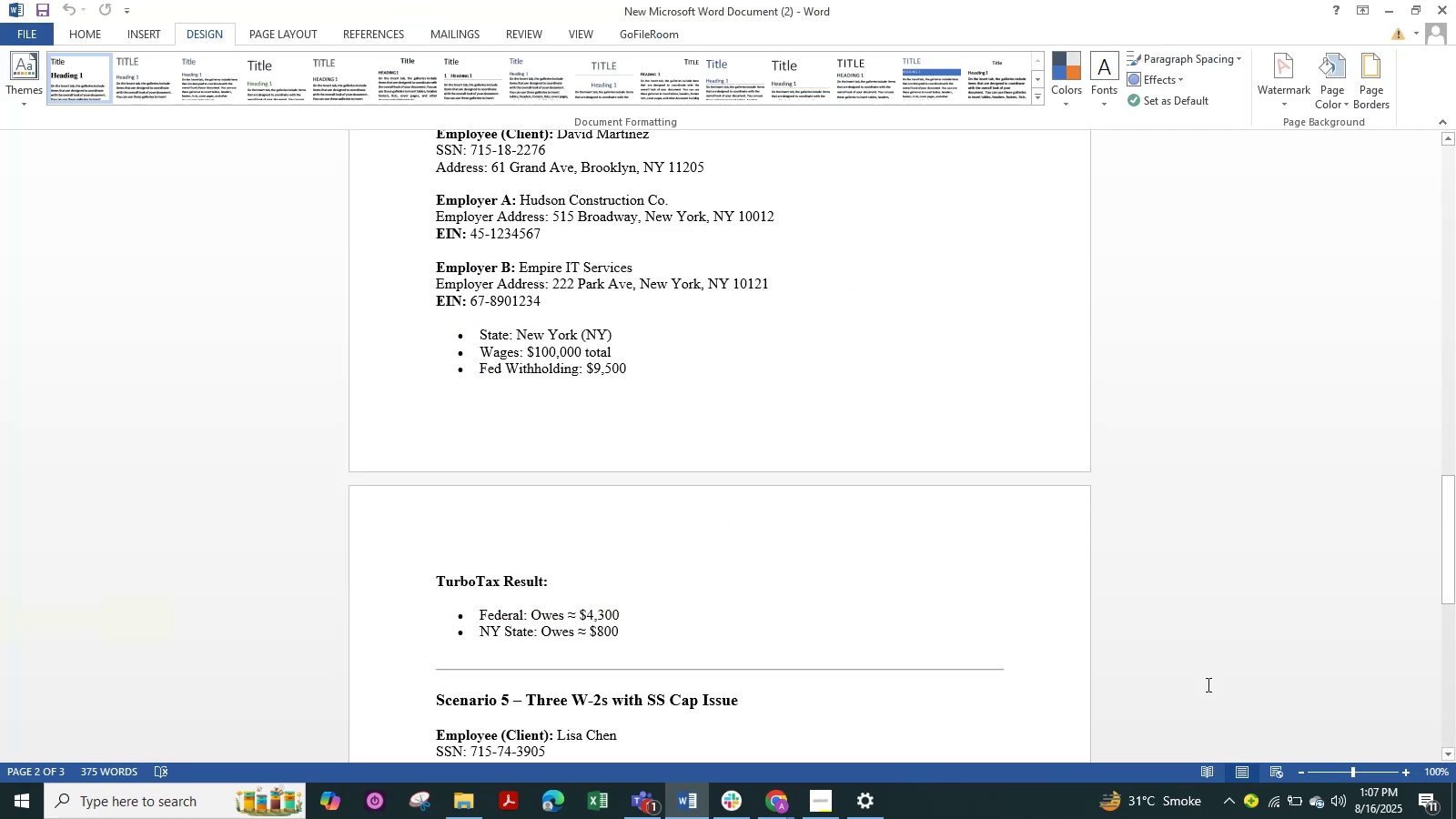 
key(Alt+Tab)
 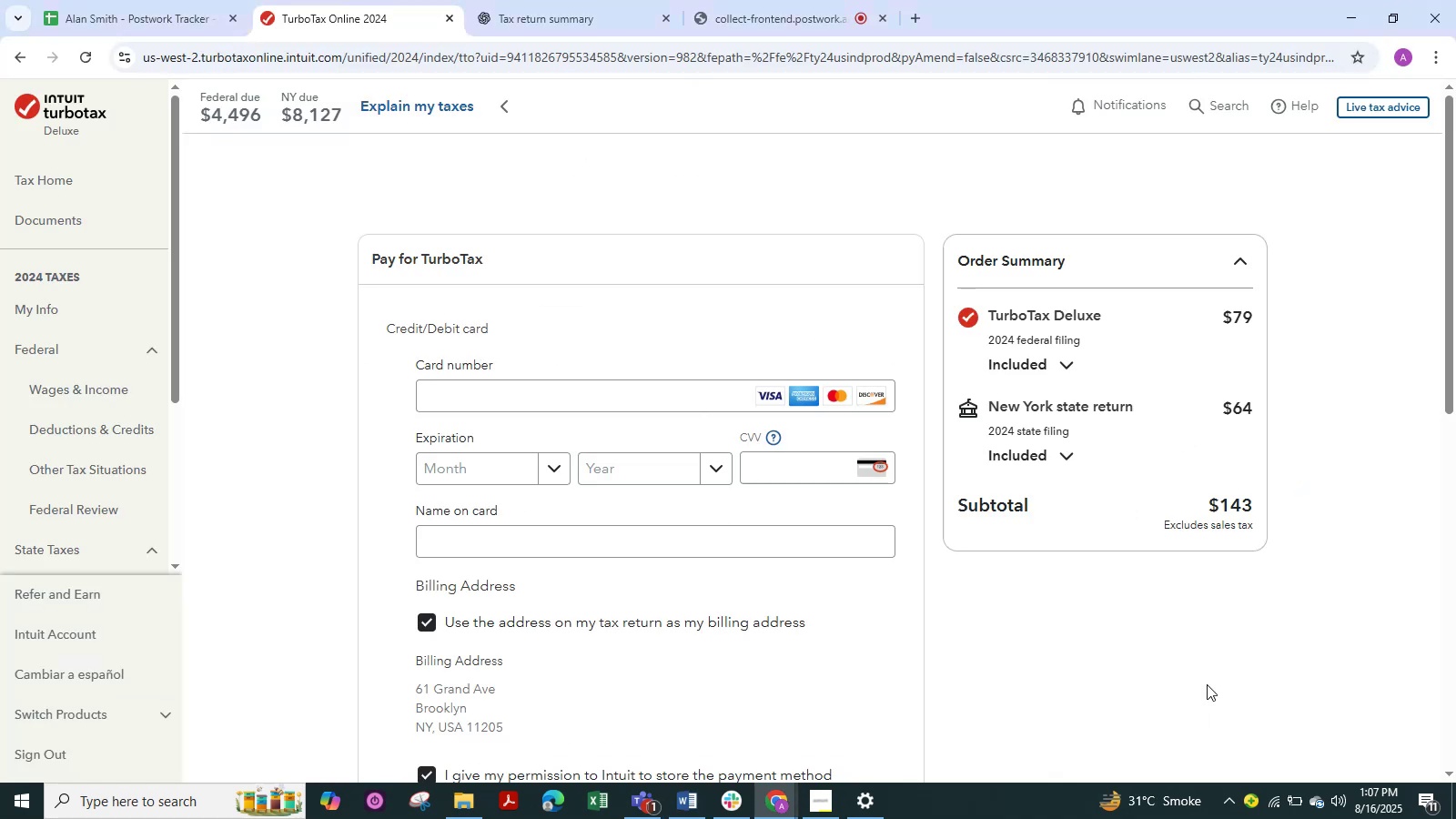 
key(Alt+Tab)
 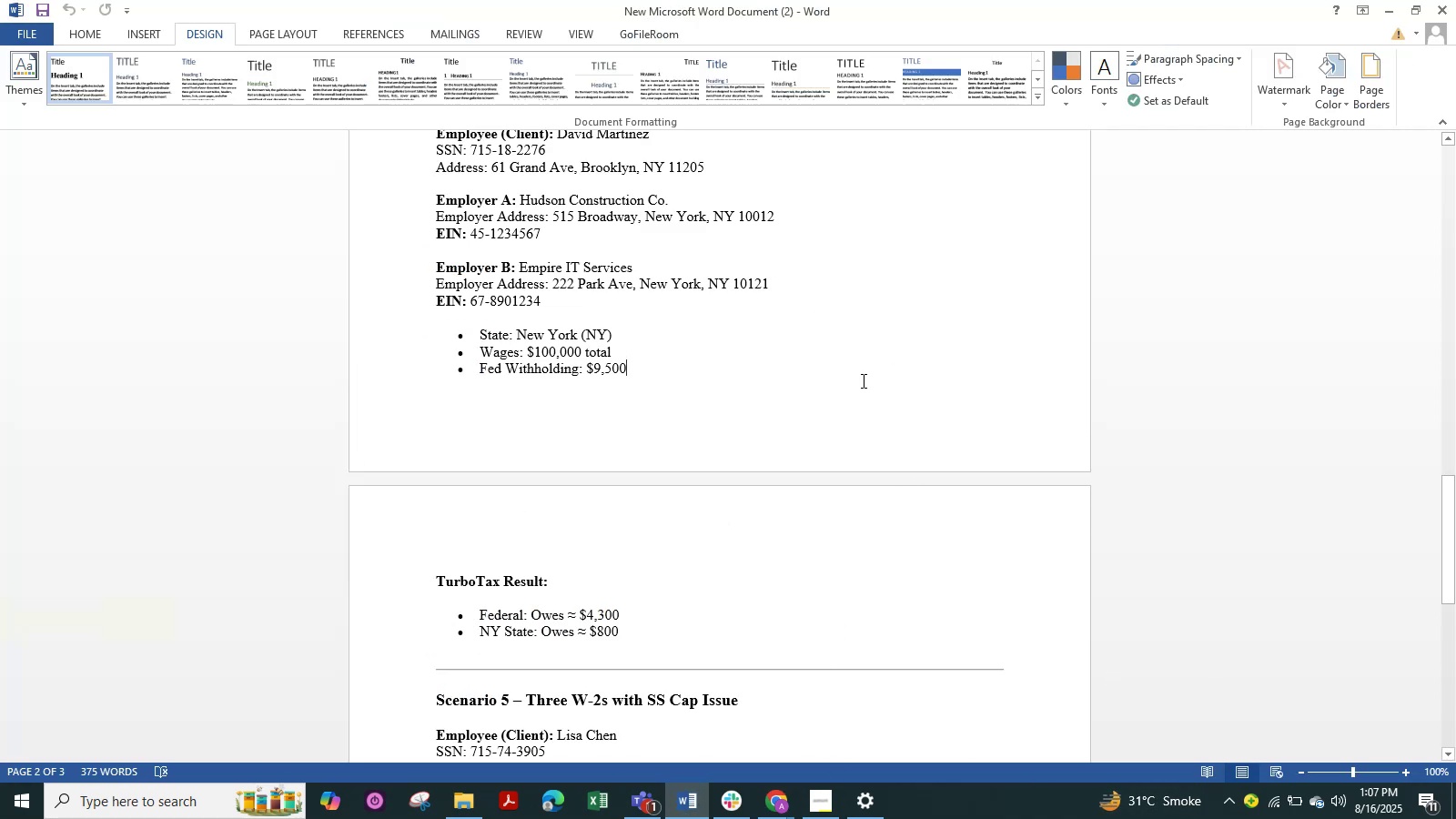 
scroll: coordinate [862, 380], scroll_direction: up, amount: 2.0
 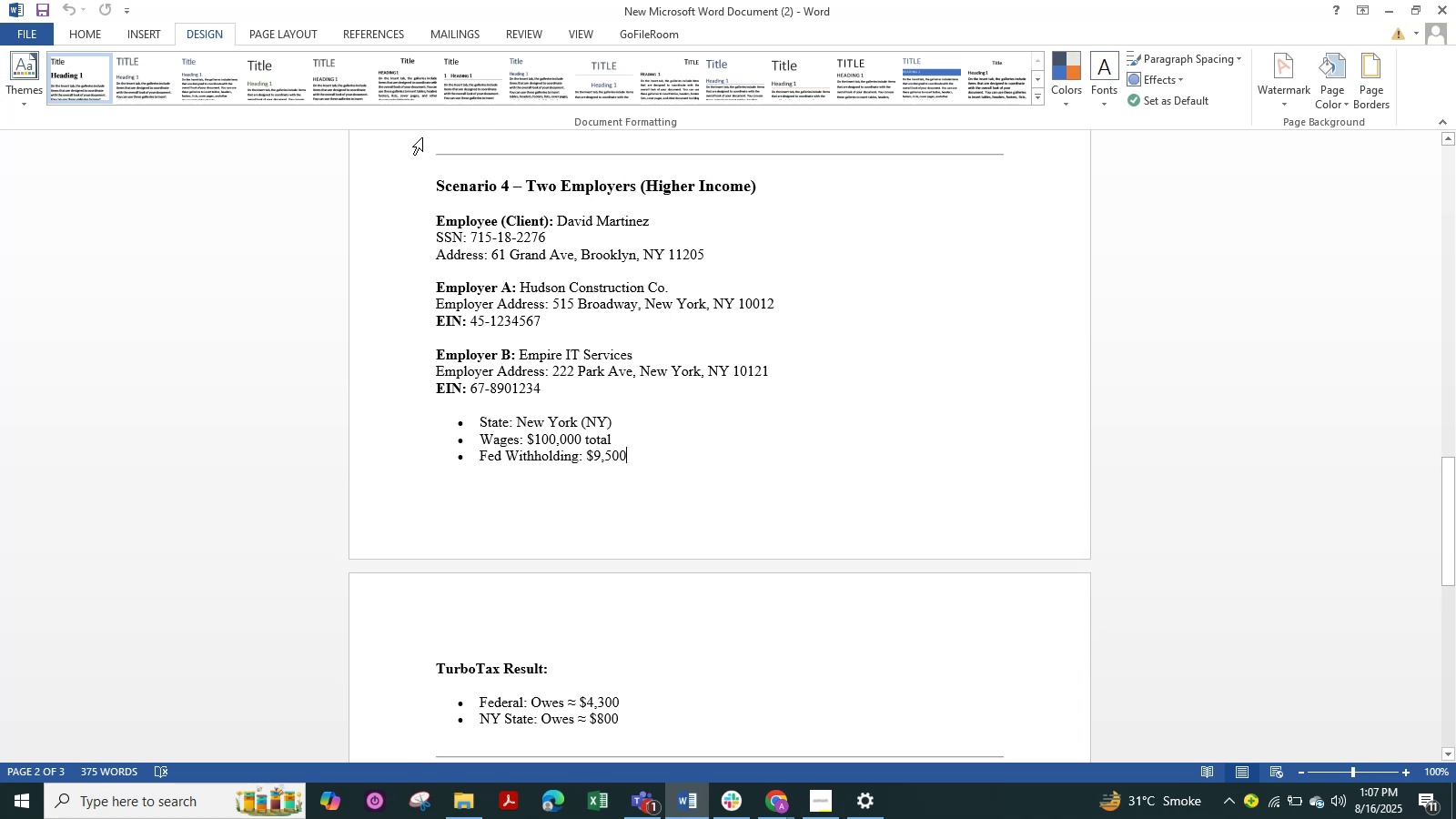 
wait(5.71)
 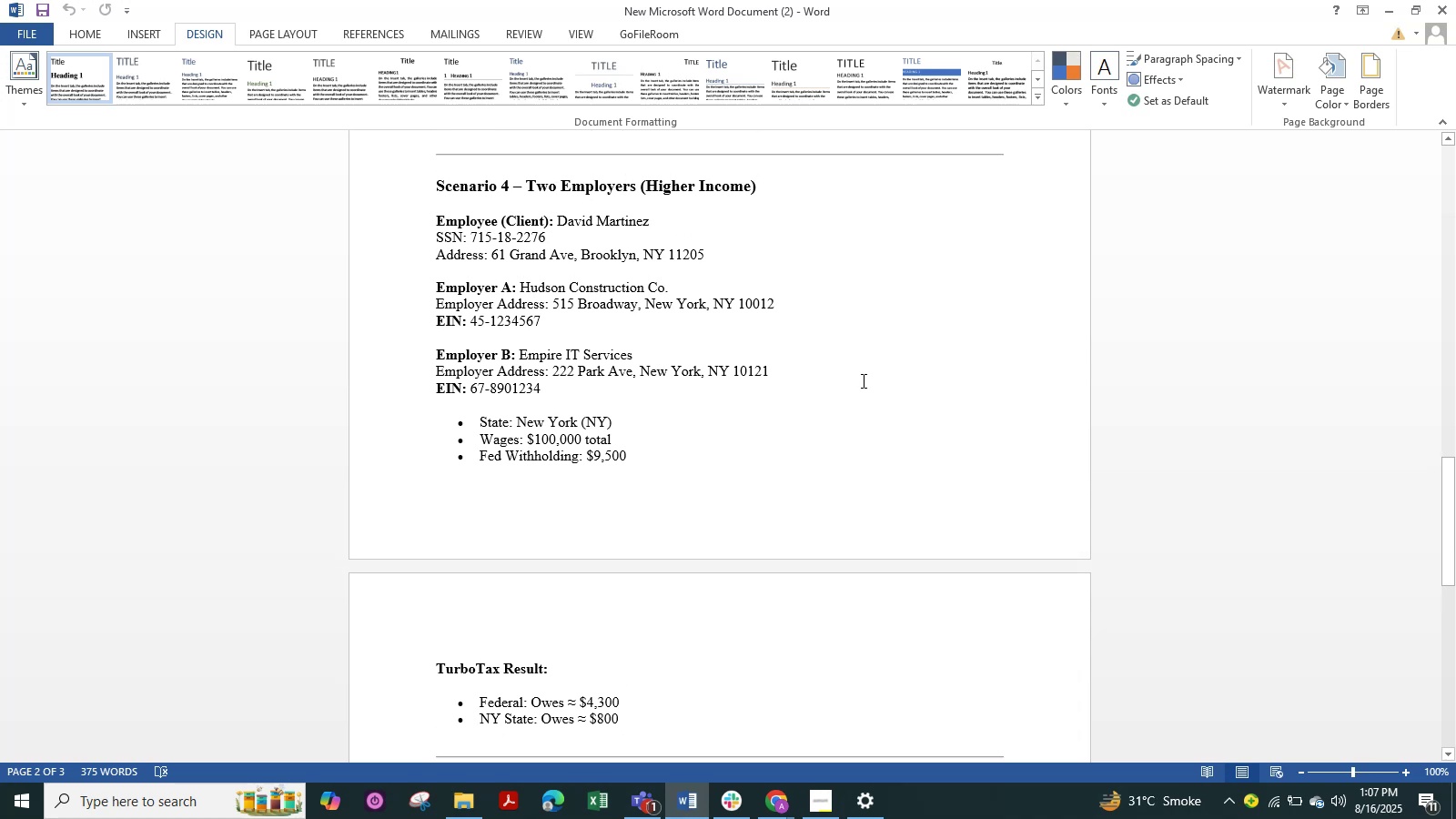 
left_click_drag(start_coordinate=[426, 208], to_coordinate=[650, 480])
 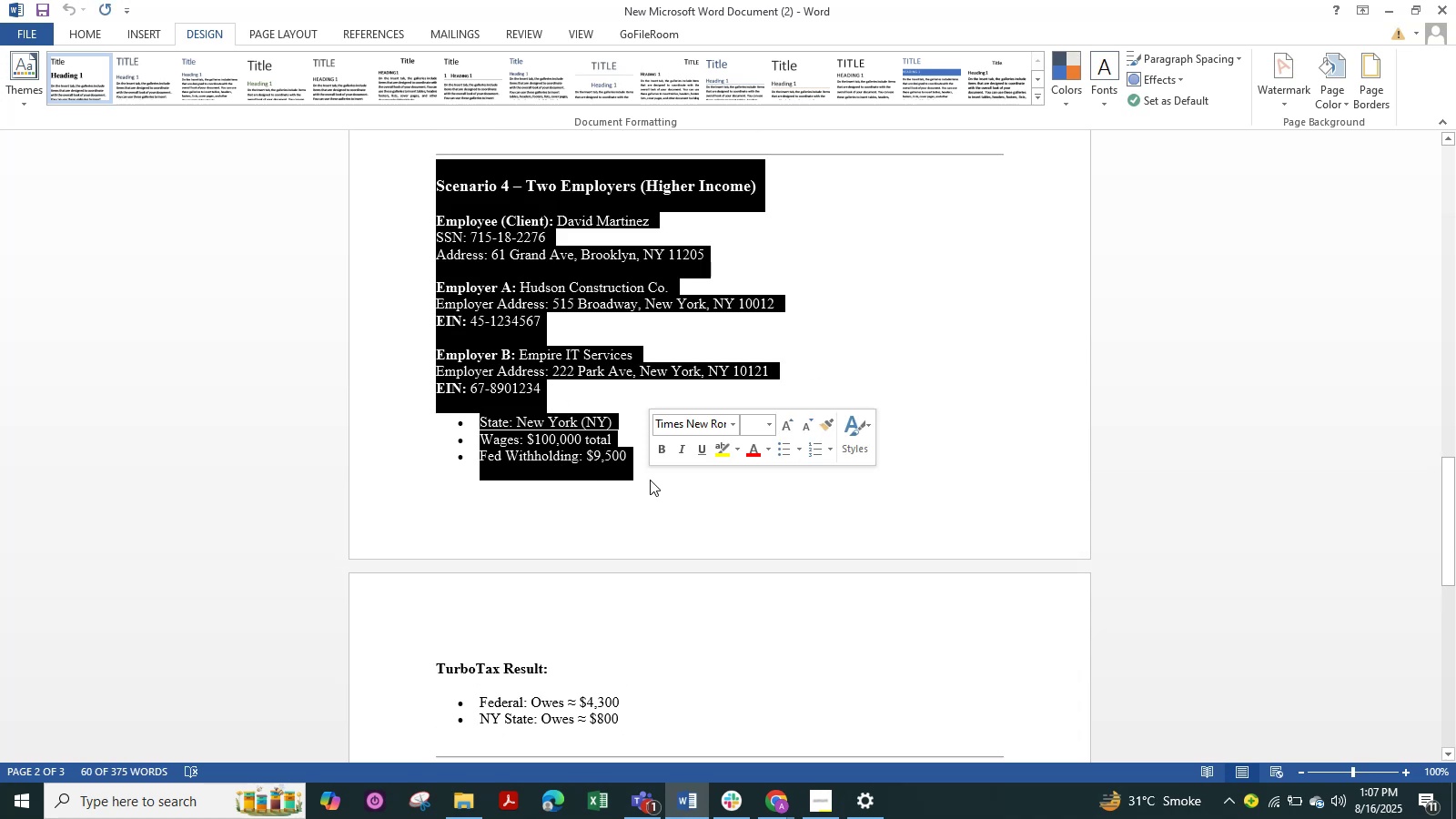 
key(Control+C)
 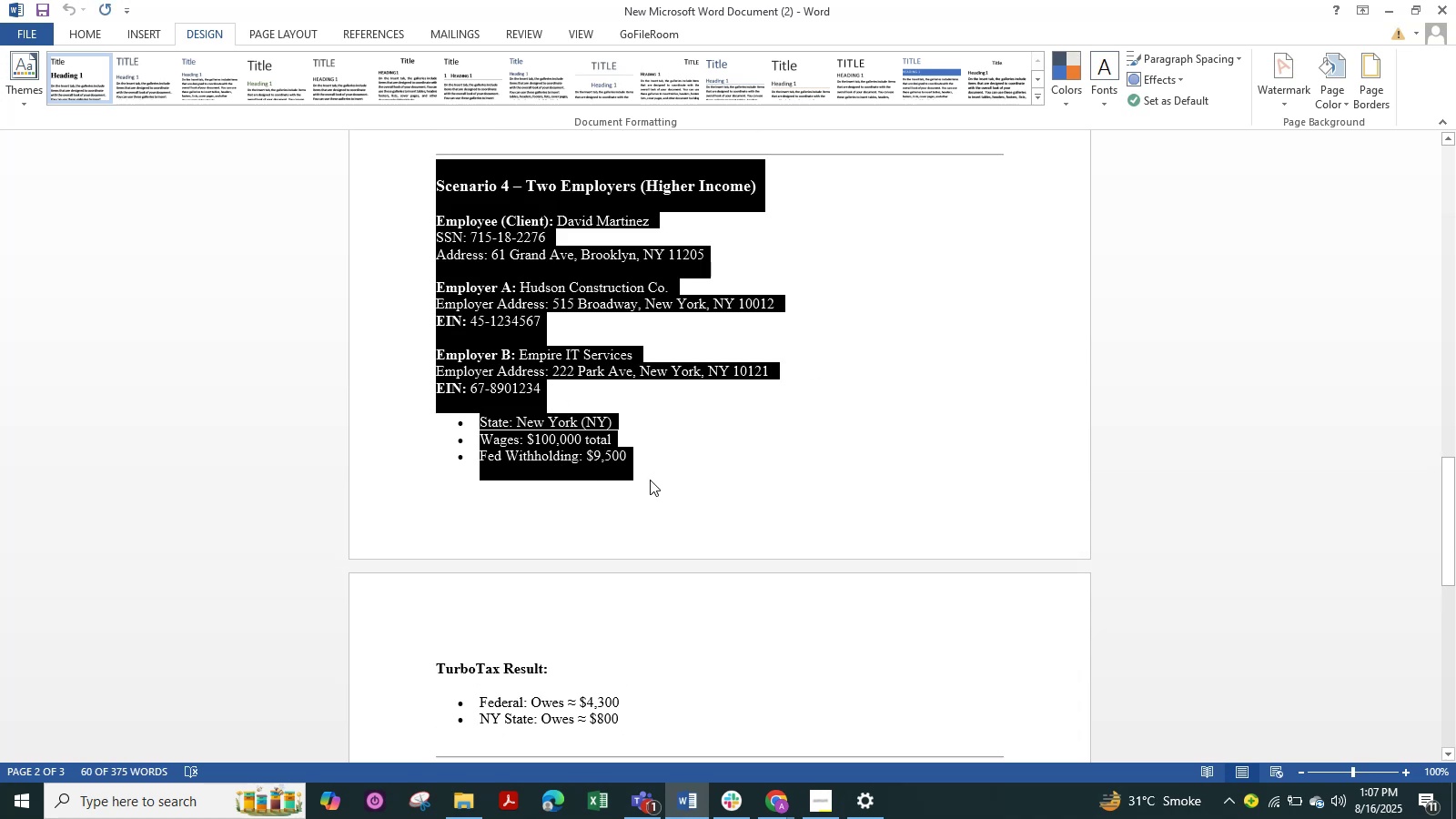 
key(Control+C)
 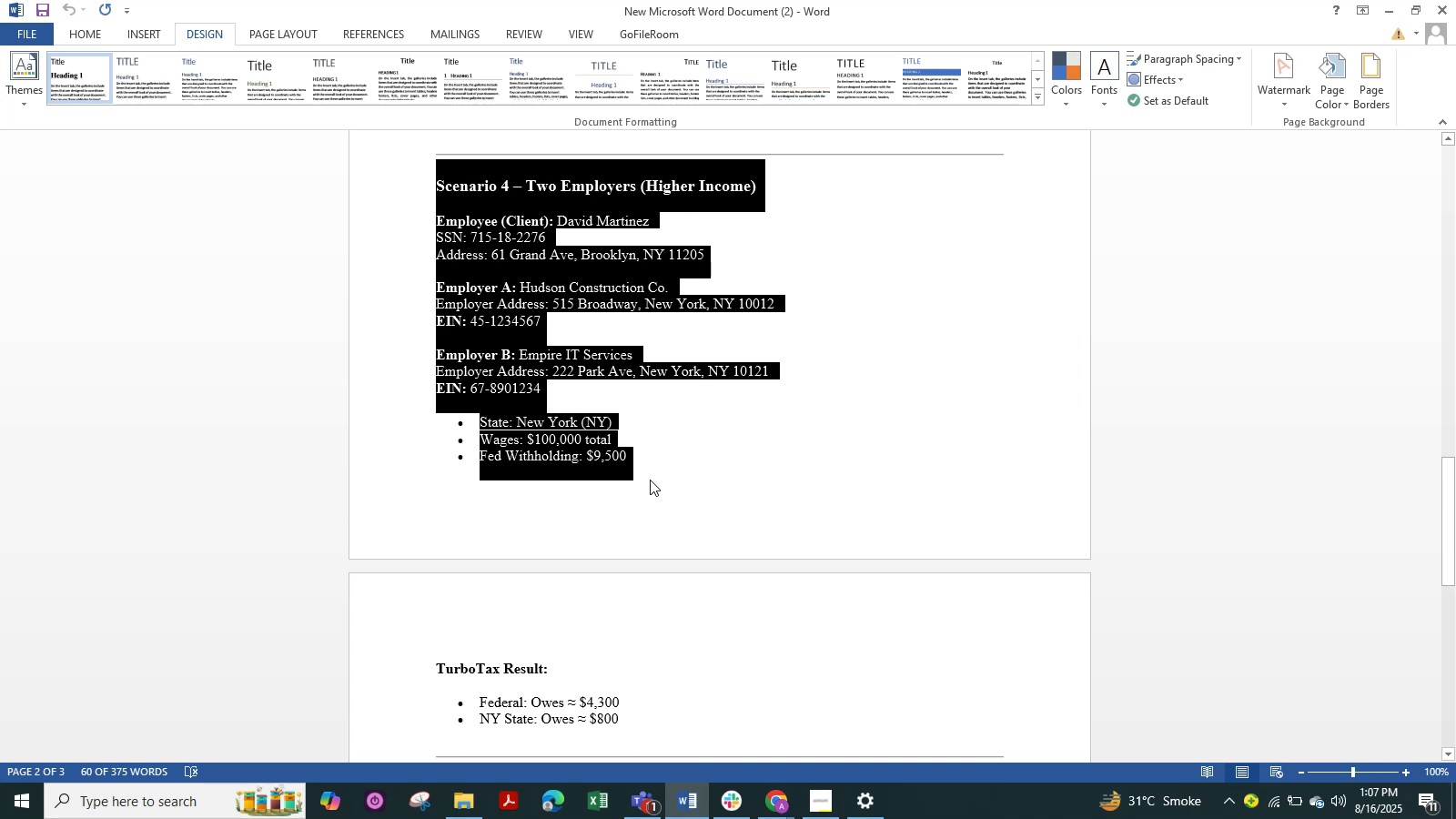 
key(Alt+Tab)
 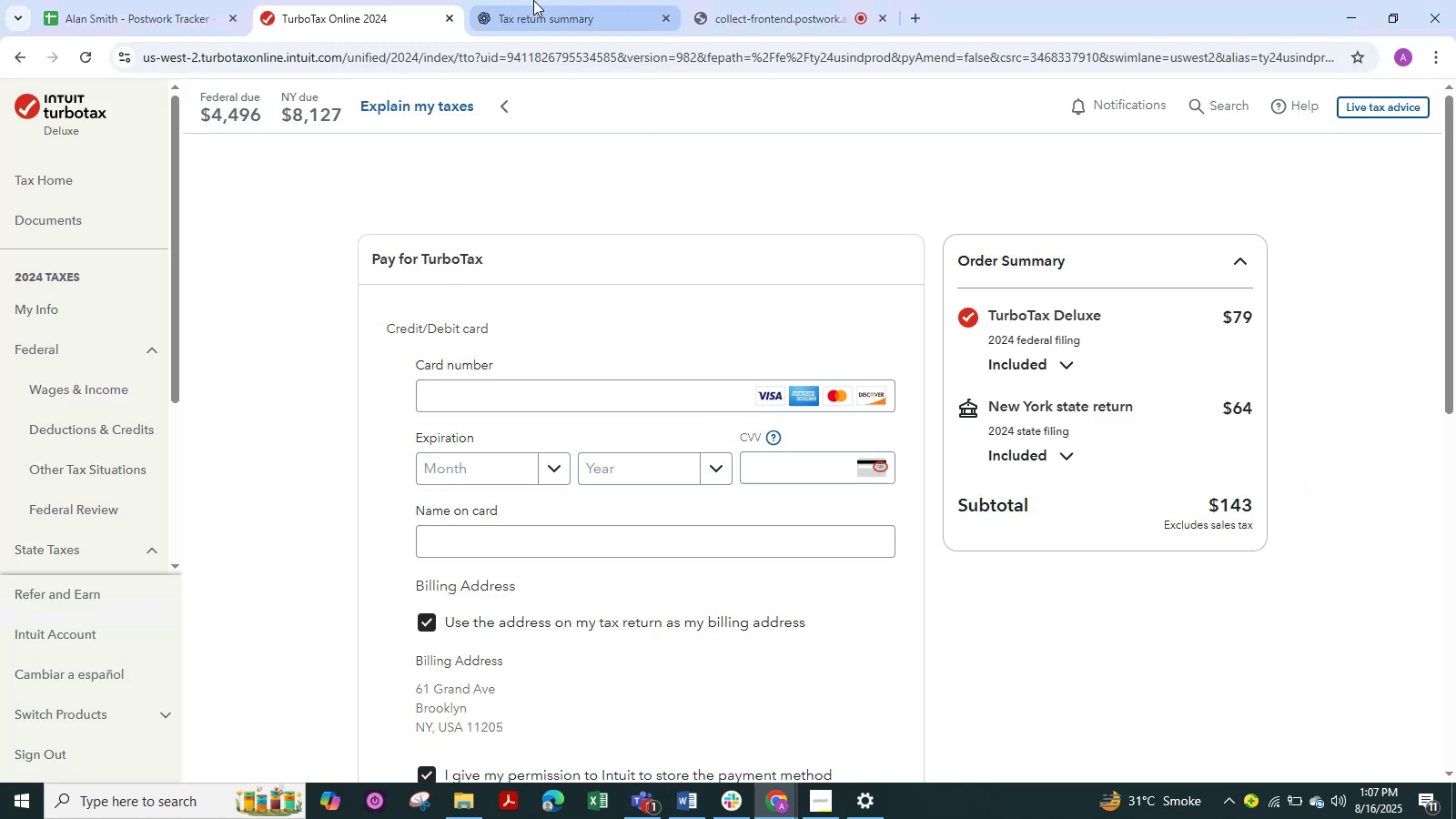 
left_click([500, 0])
 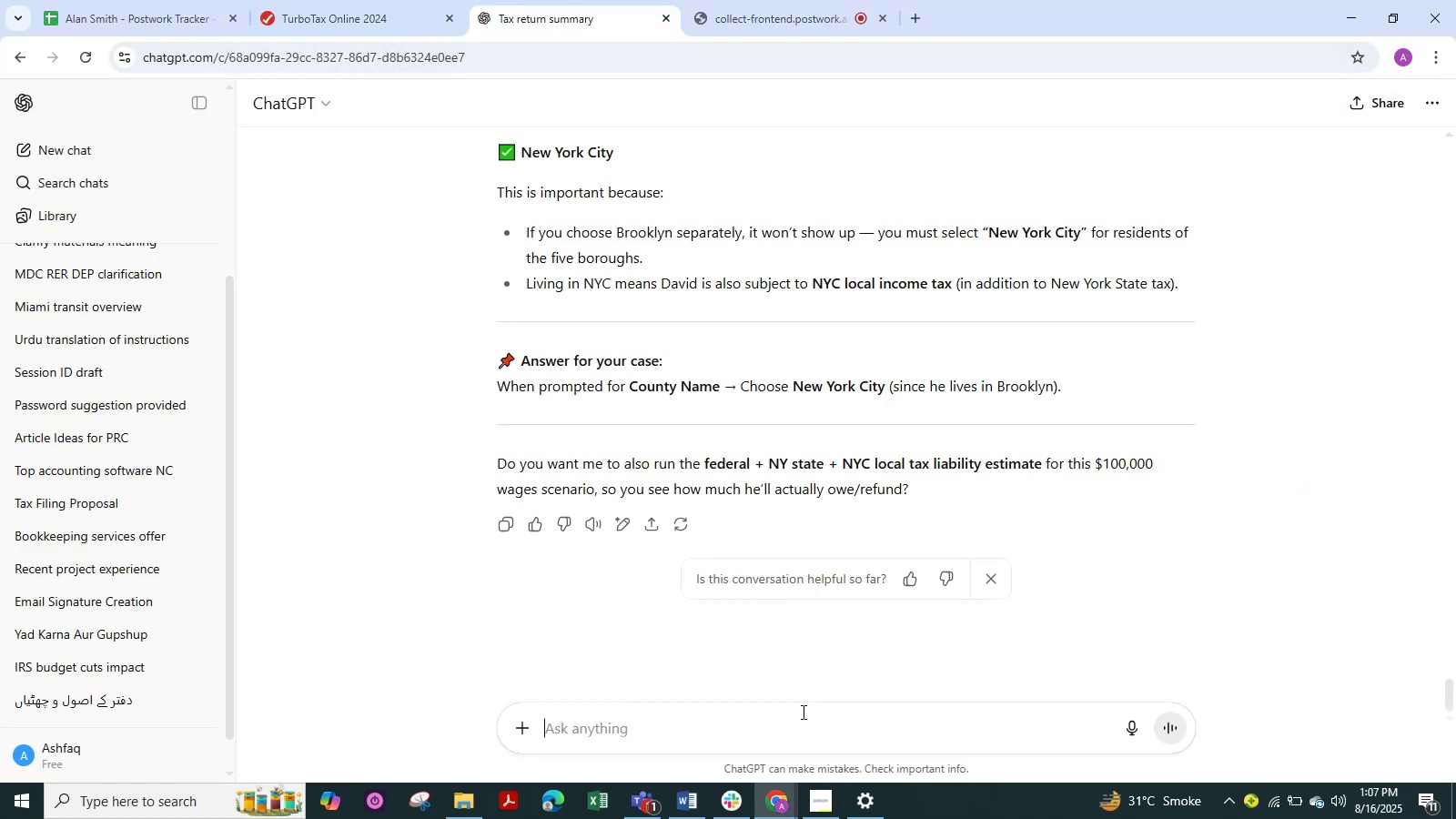 
key(Control+V)
 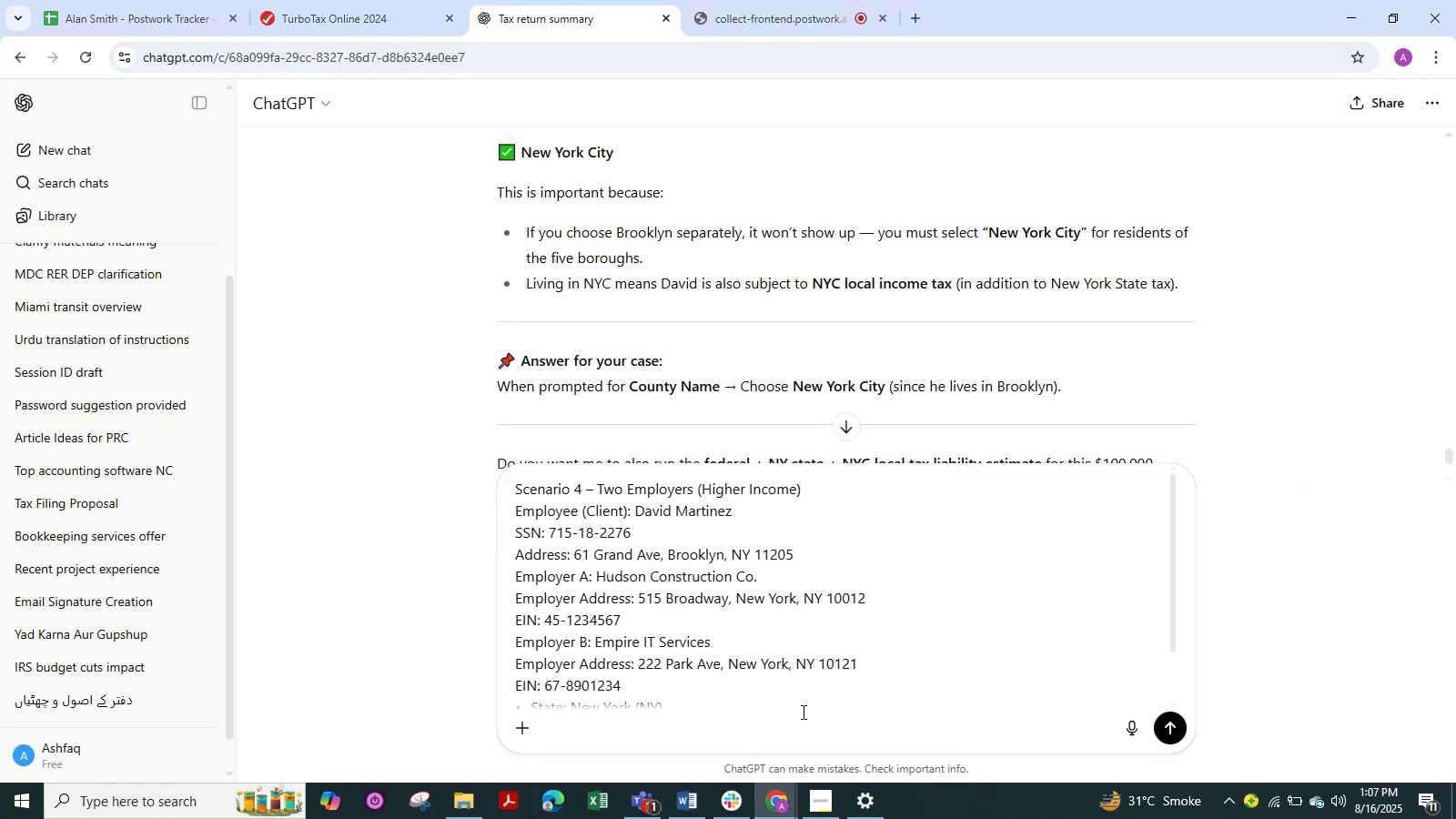 
key(Enter)
 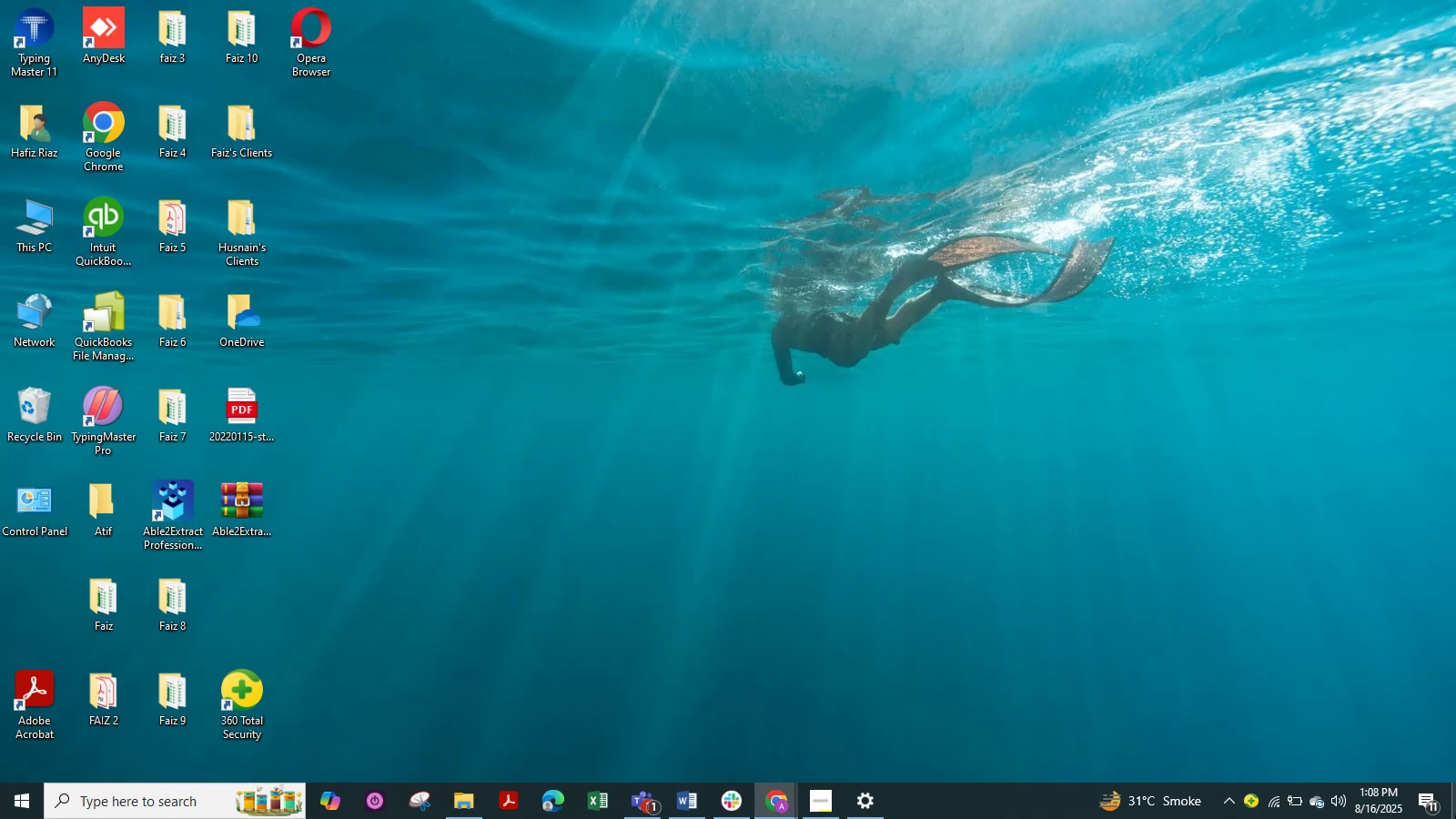 
wait(35.01)
 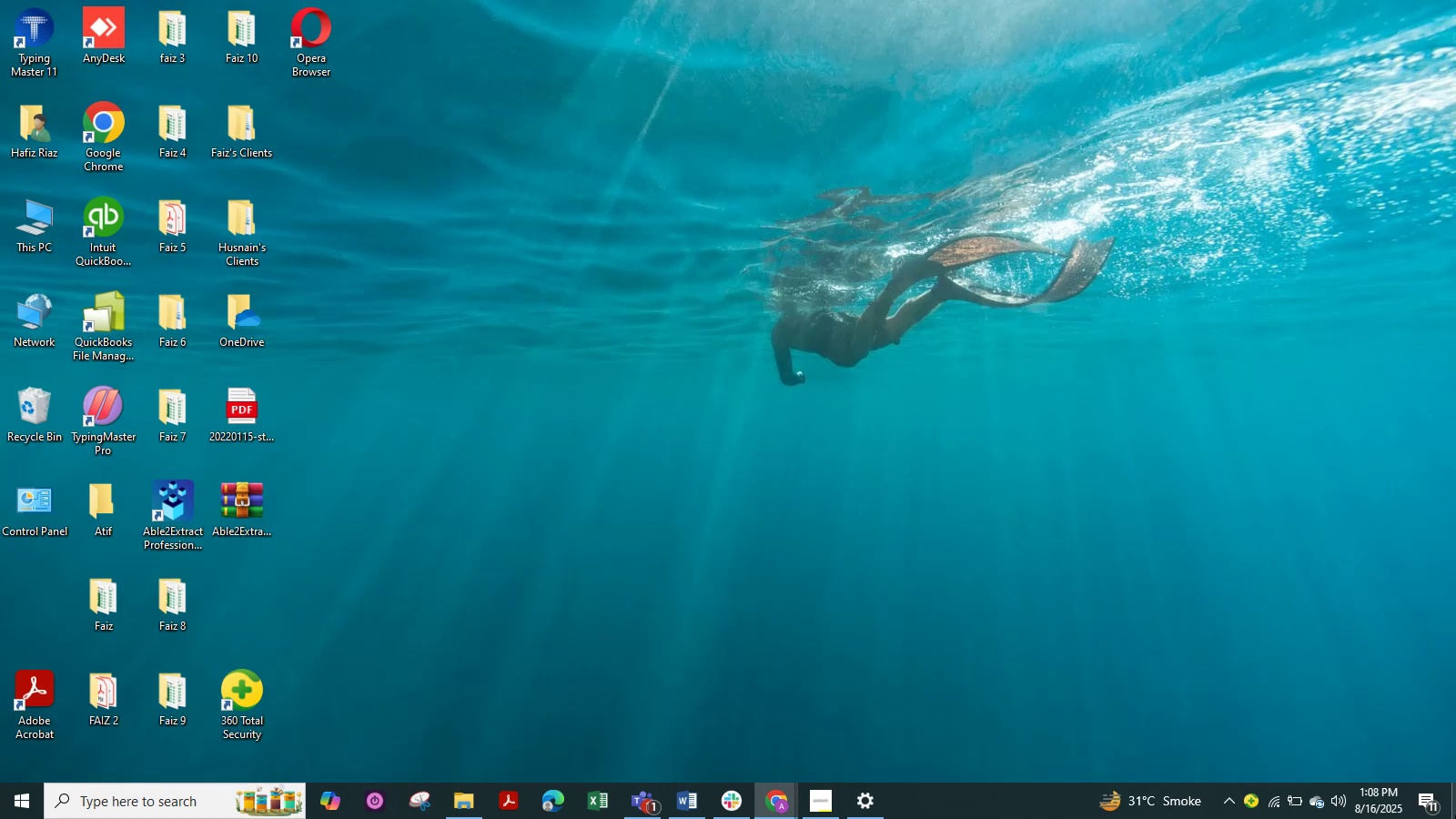 
left_click([771, 4])
 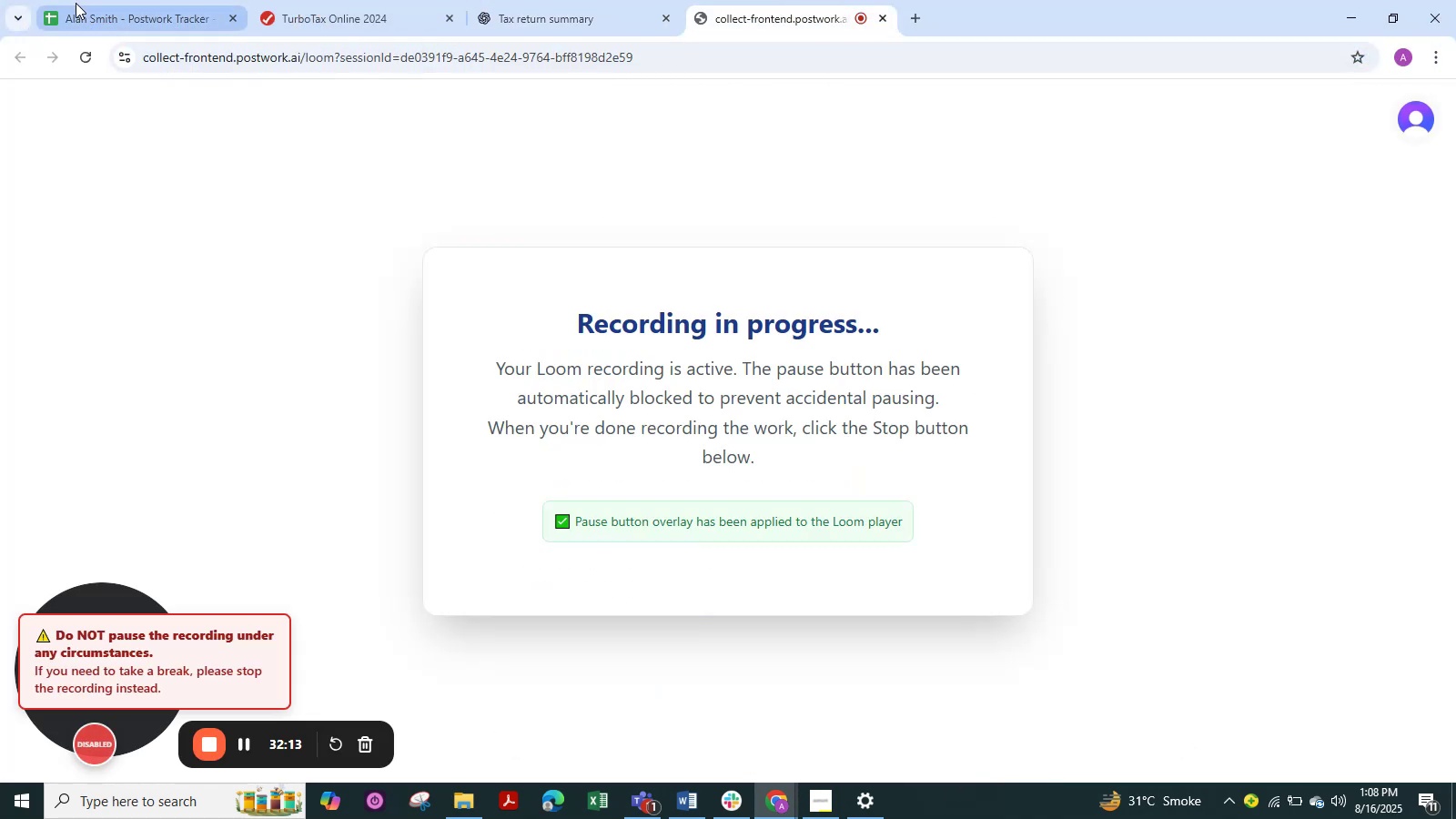 
left_click([308, 15])
 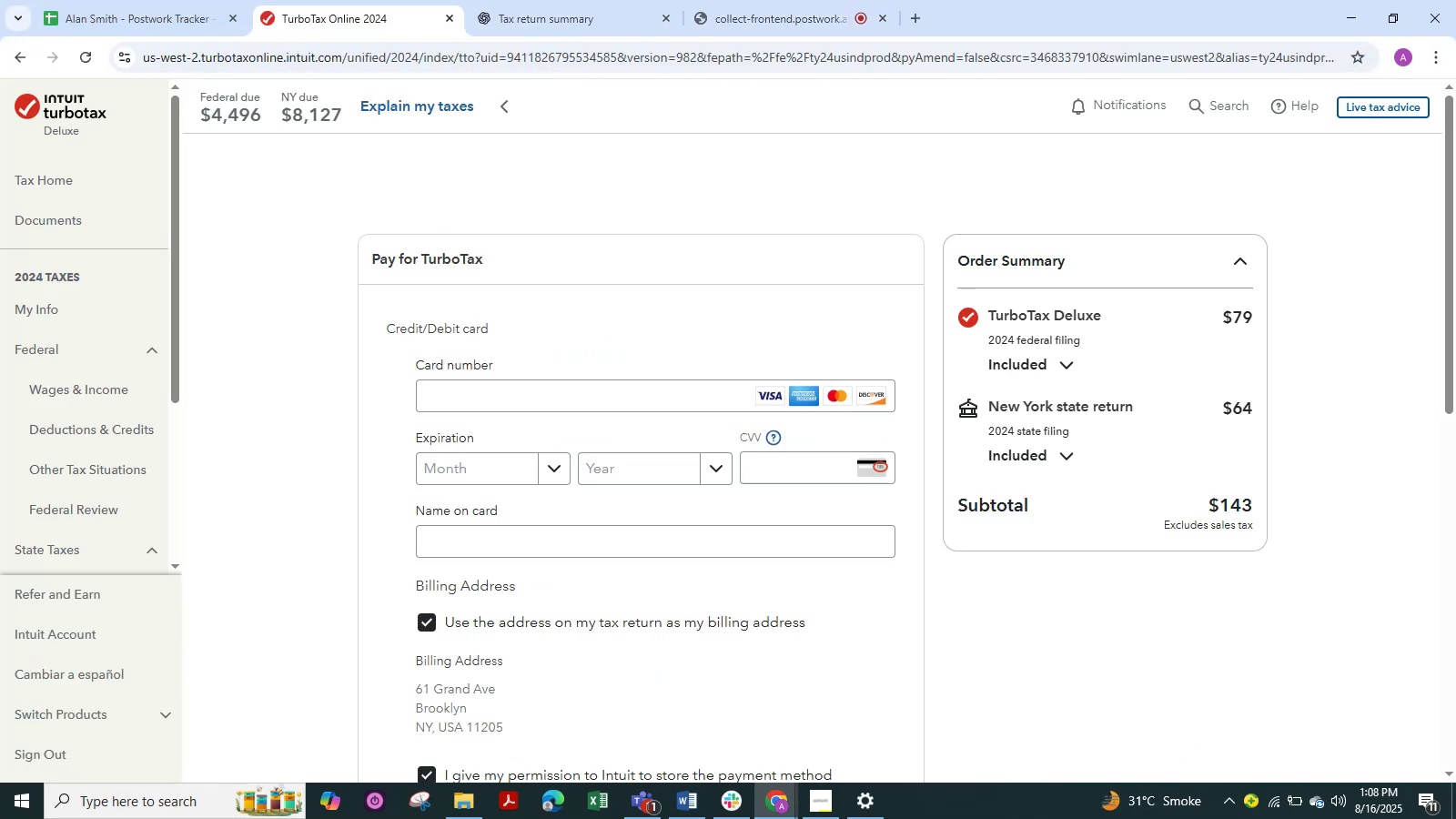 
scroll: coordinate [1082, 577], scroll_direction: down, amount: 2.0
 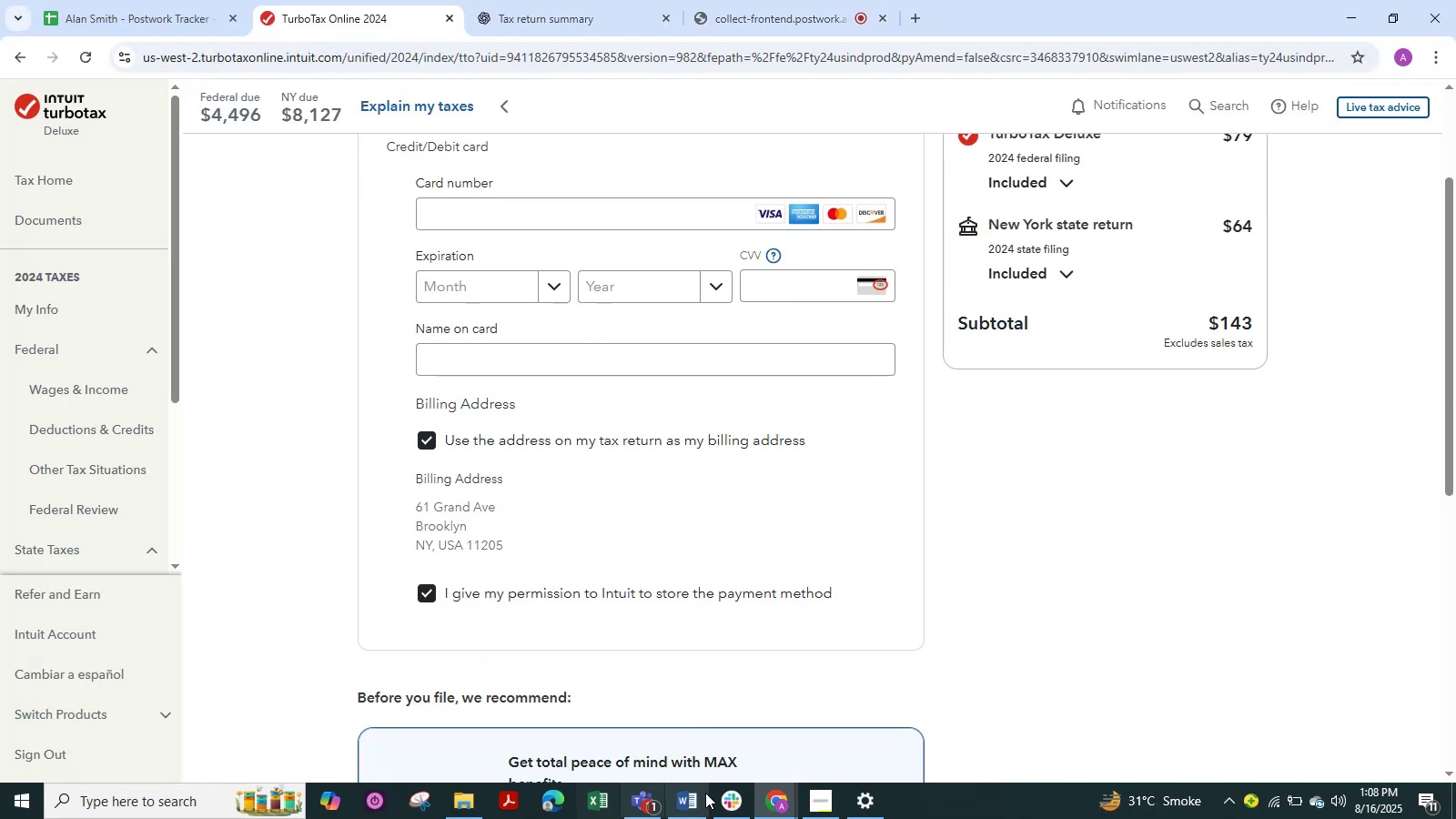 
left_click([685, 799])
 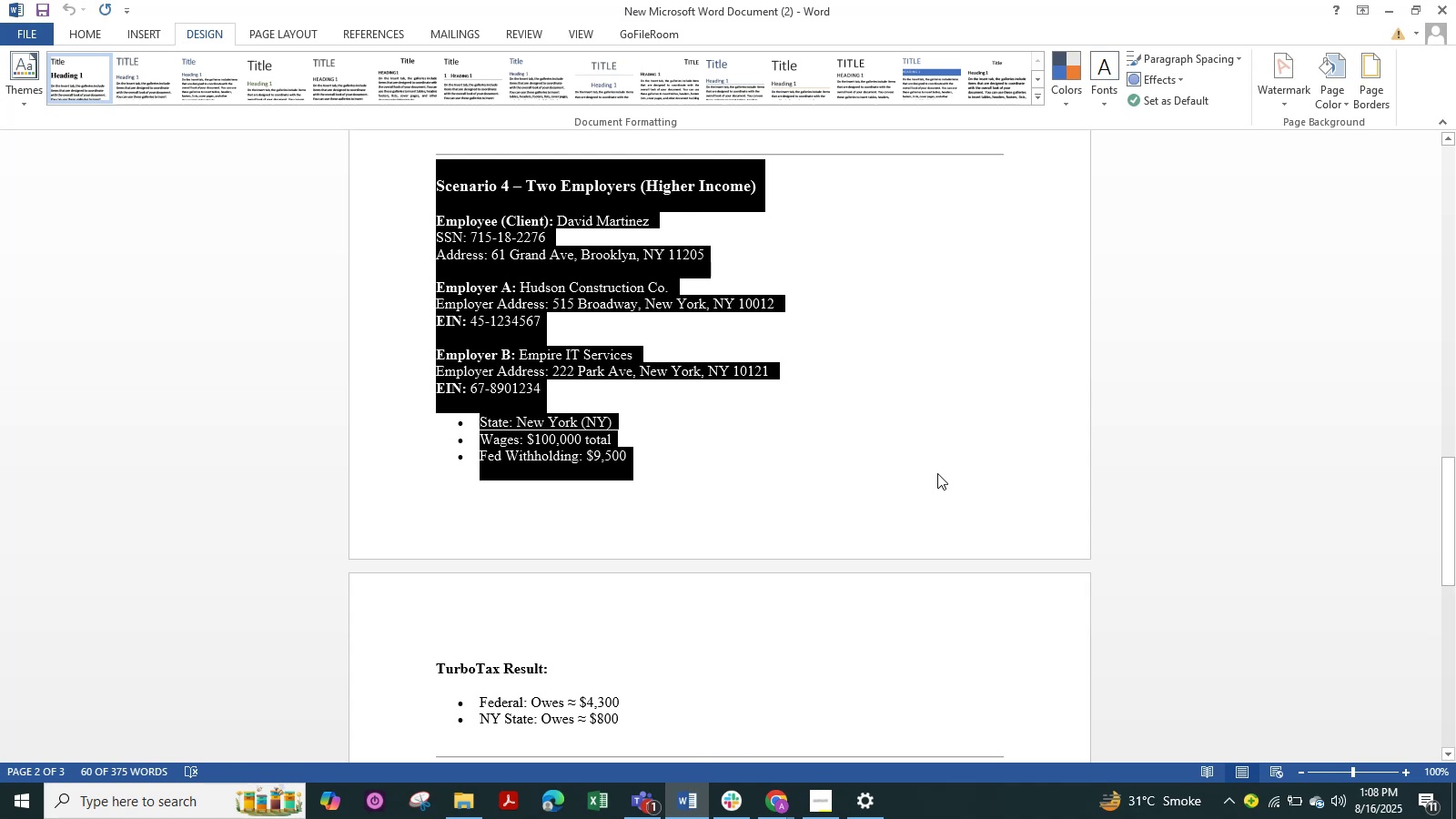 
key(Control+C)
 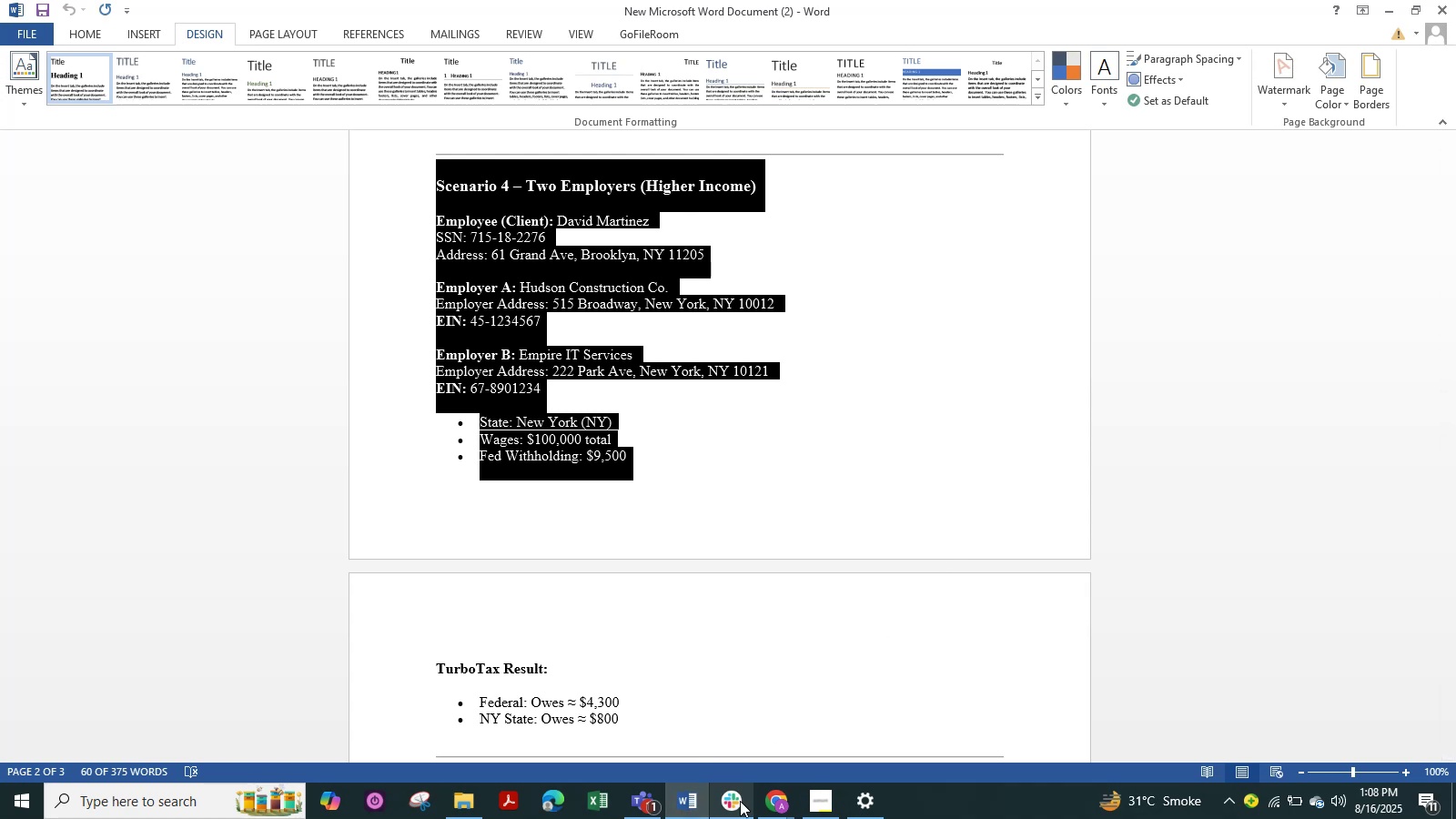 
left_click([774, 807])
 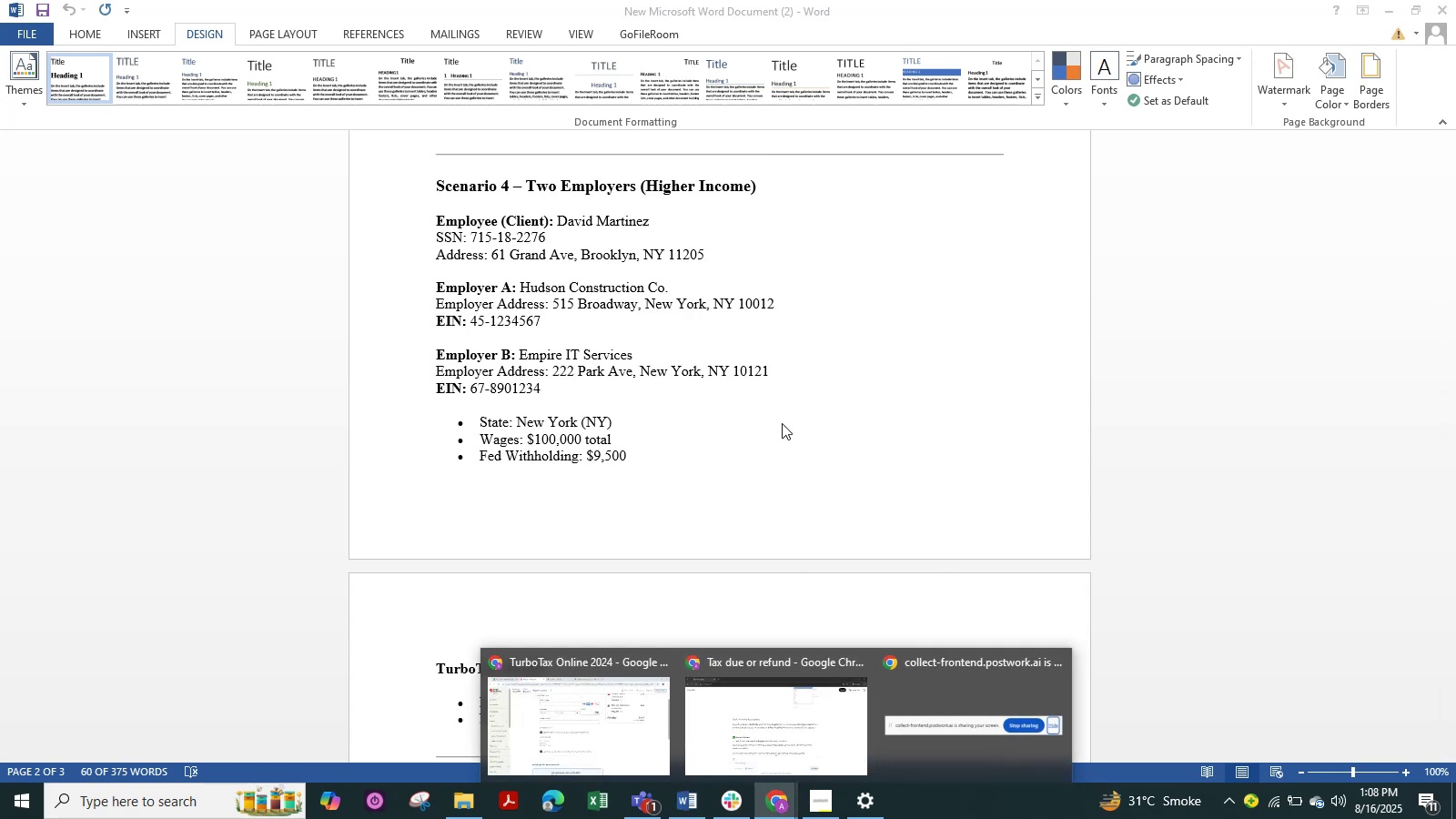 
key(Alt+Tab)
 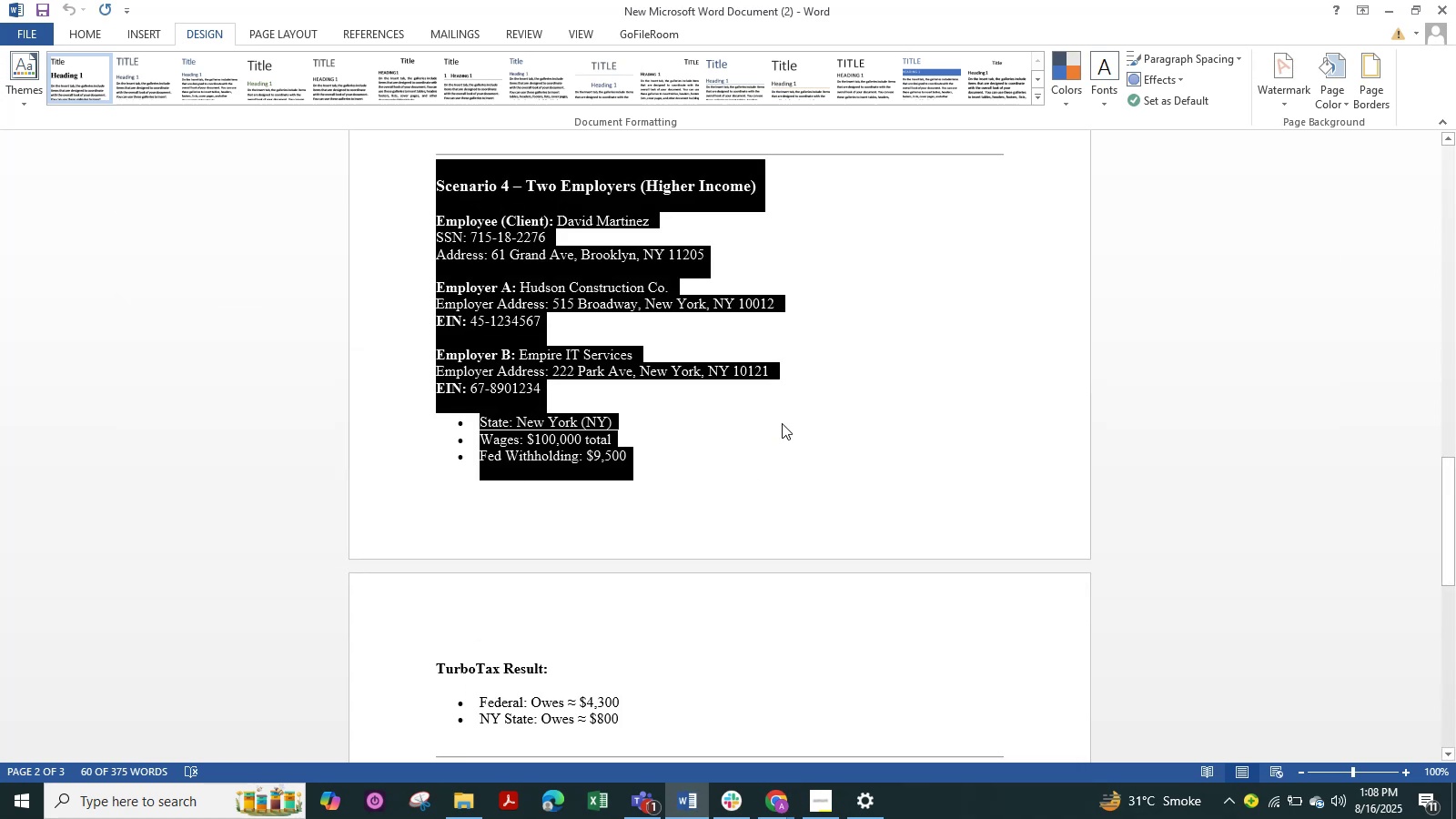 
key(Alt+Tab)
 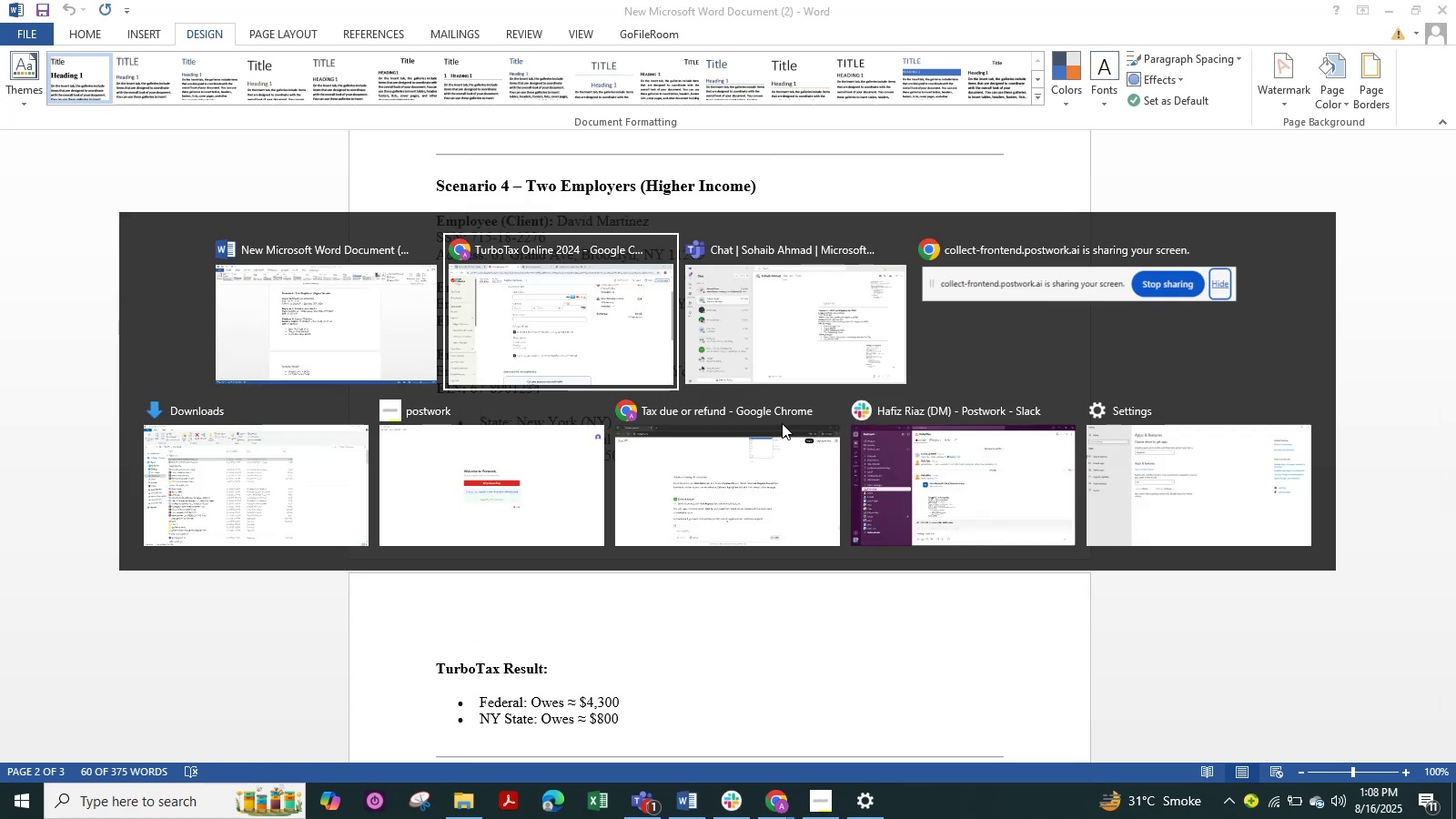 
key(Alt+Tab)
 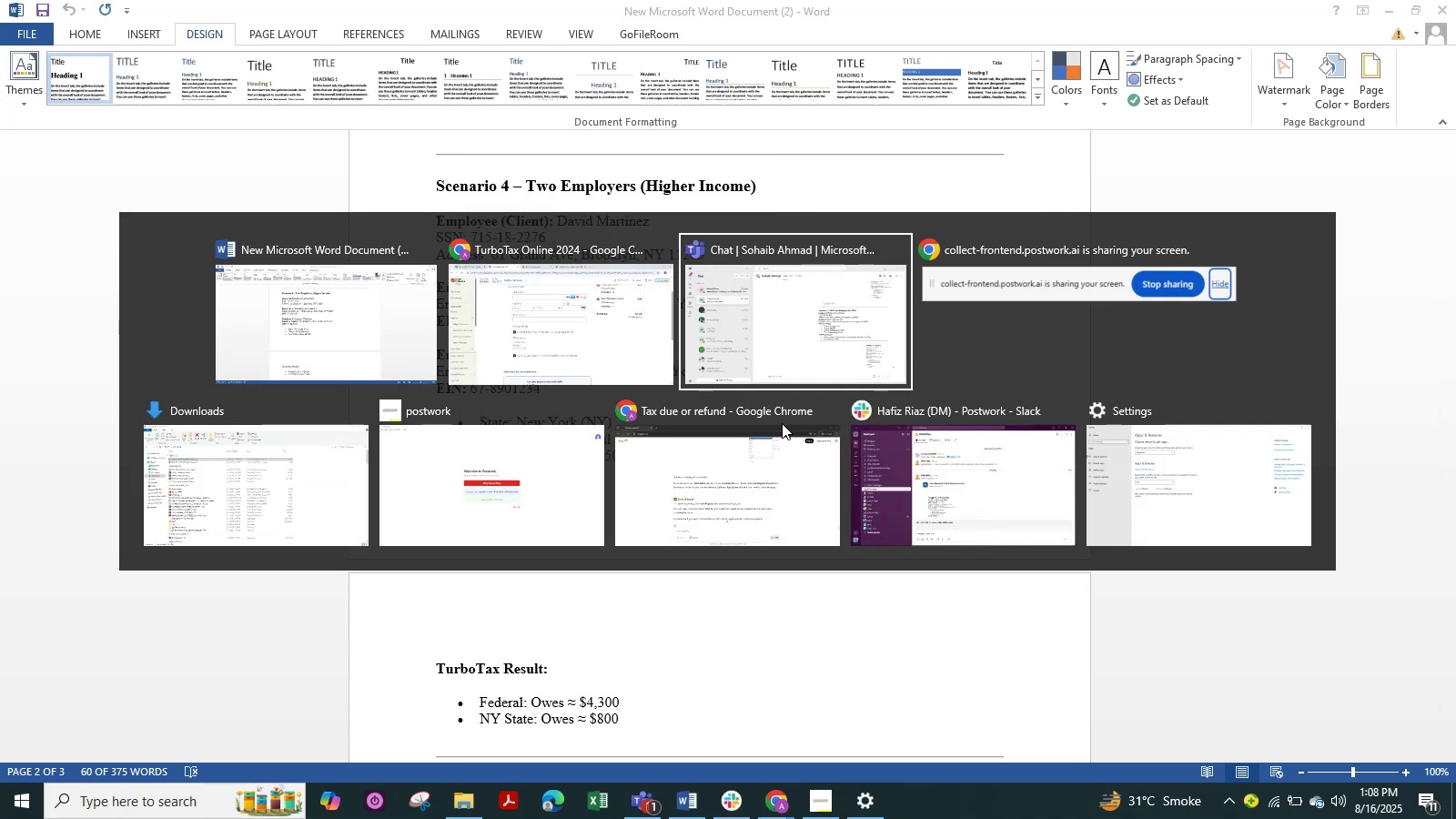 
key(Alt+Tab)
 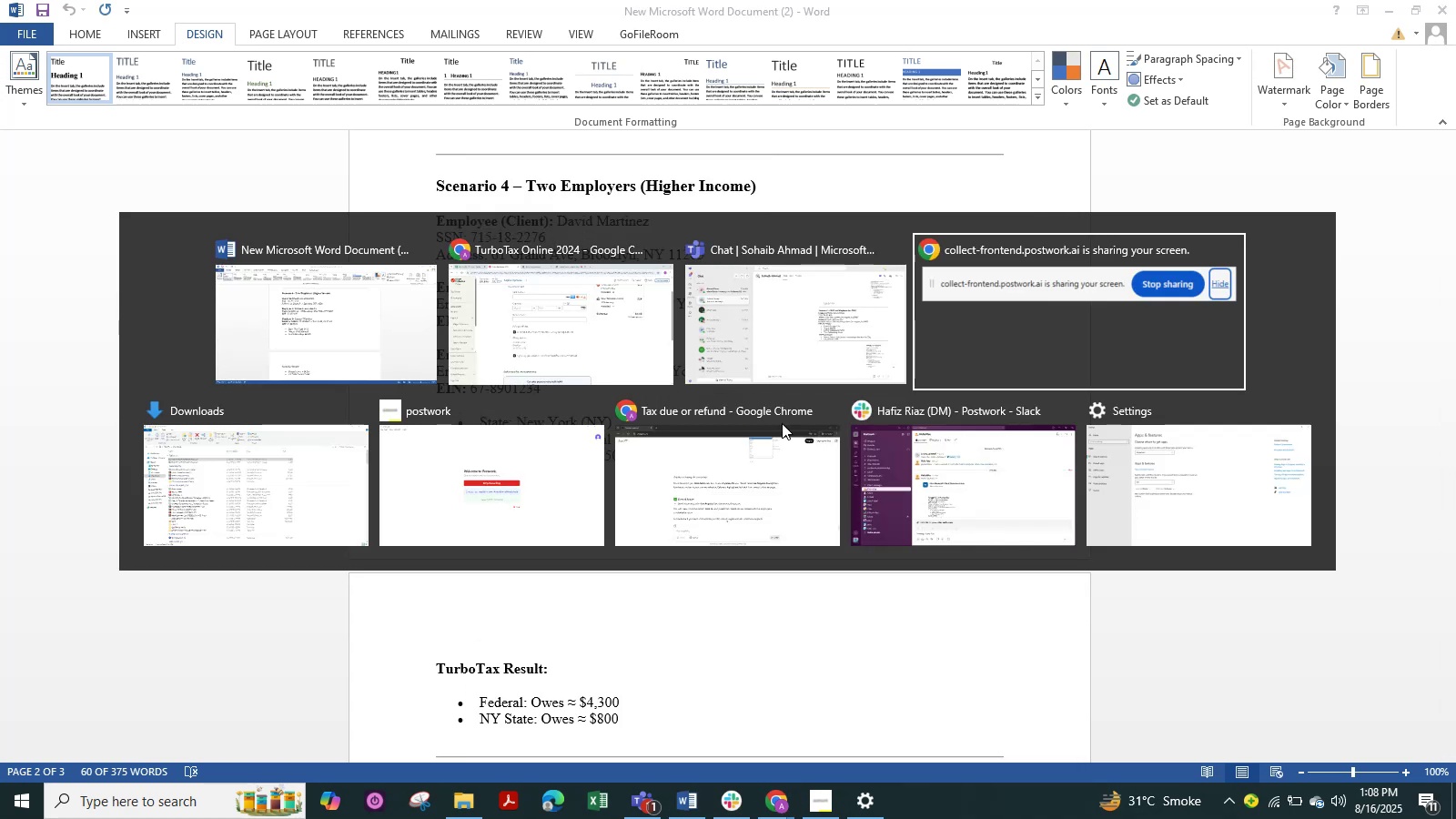 
key(Alt+Tab)
 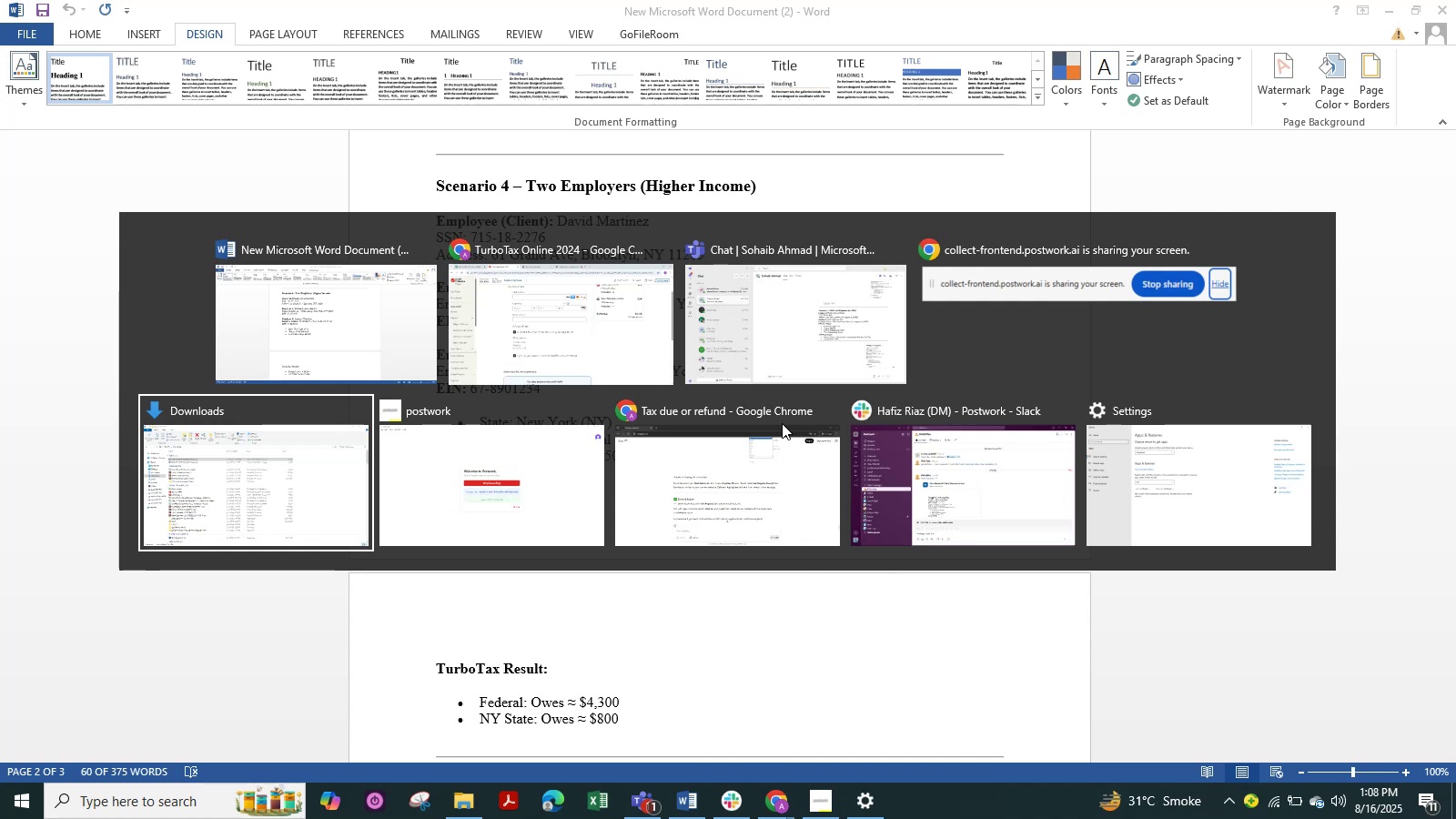 
key(Alt+Tab)
 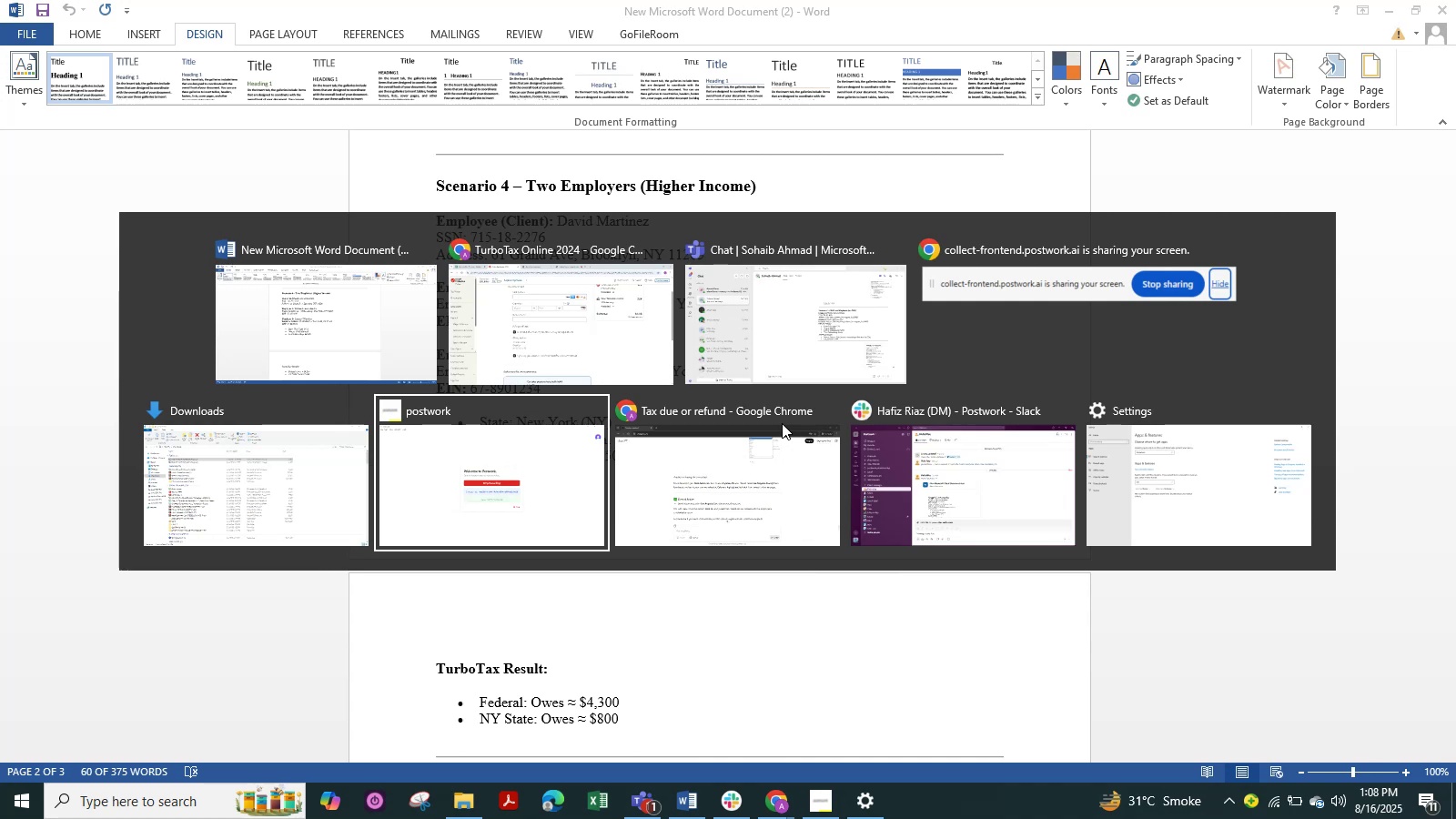 
key(Alt+Tab)
 